 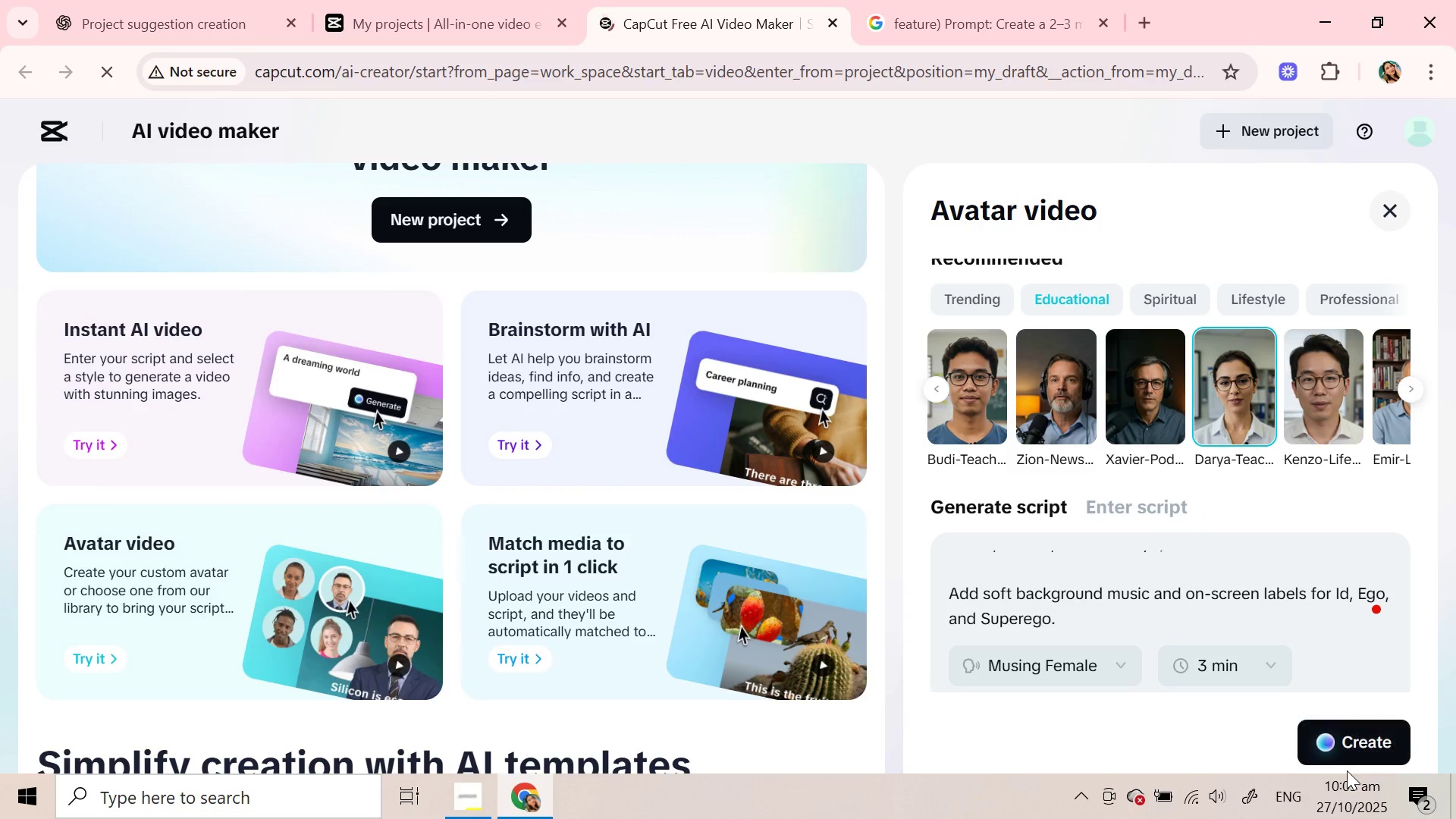 
left_click([1360, 741])
 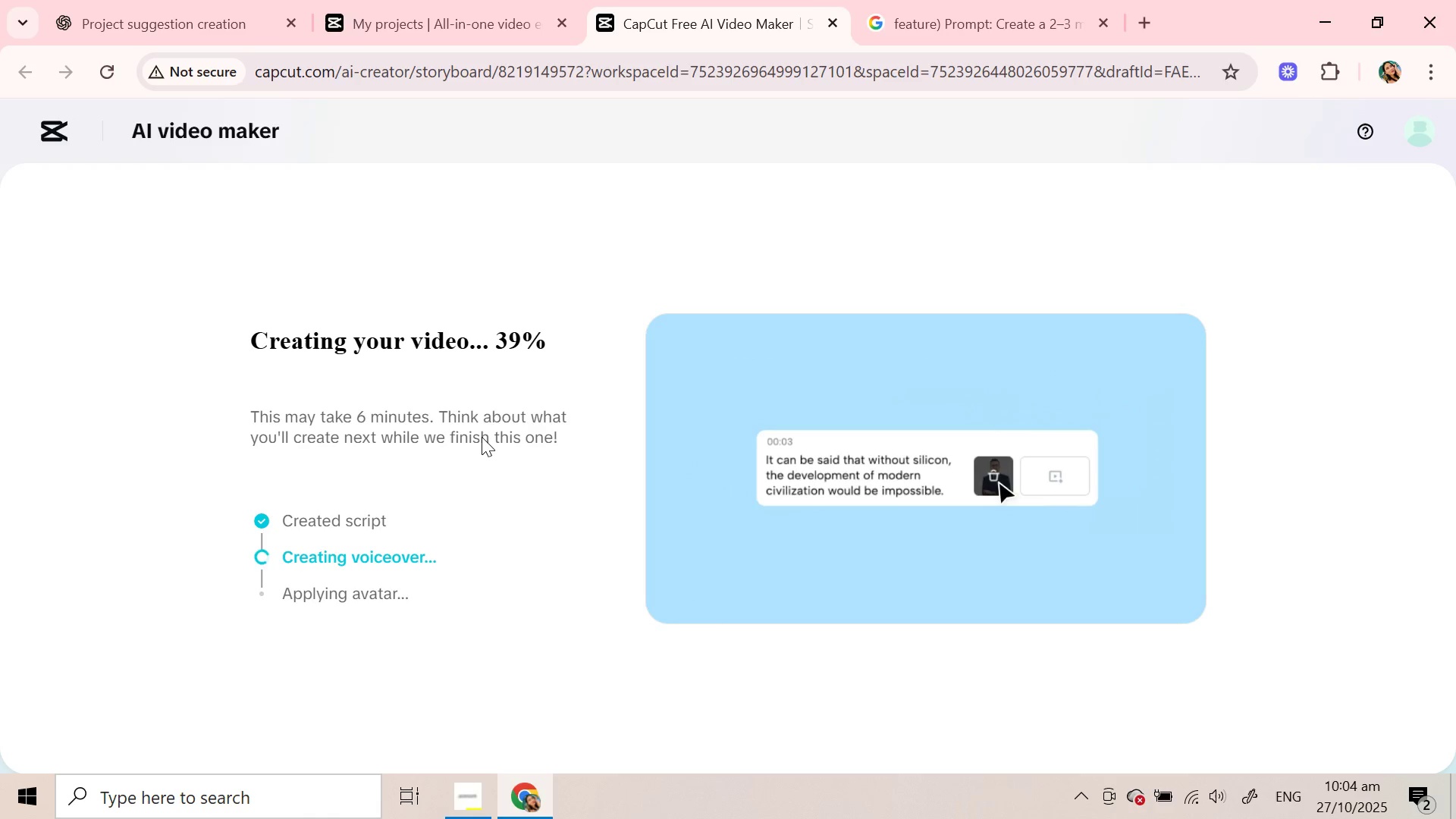 
wait(89.22)
 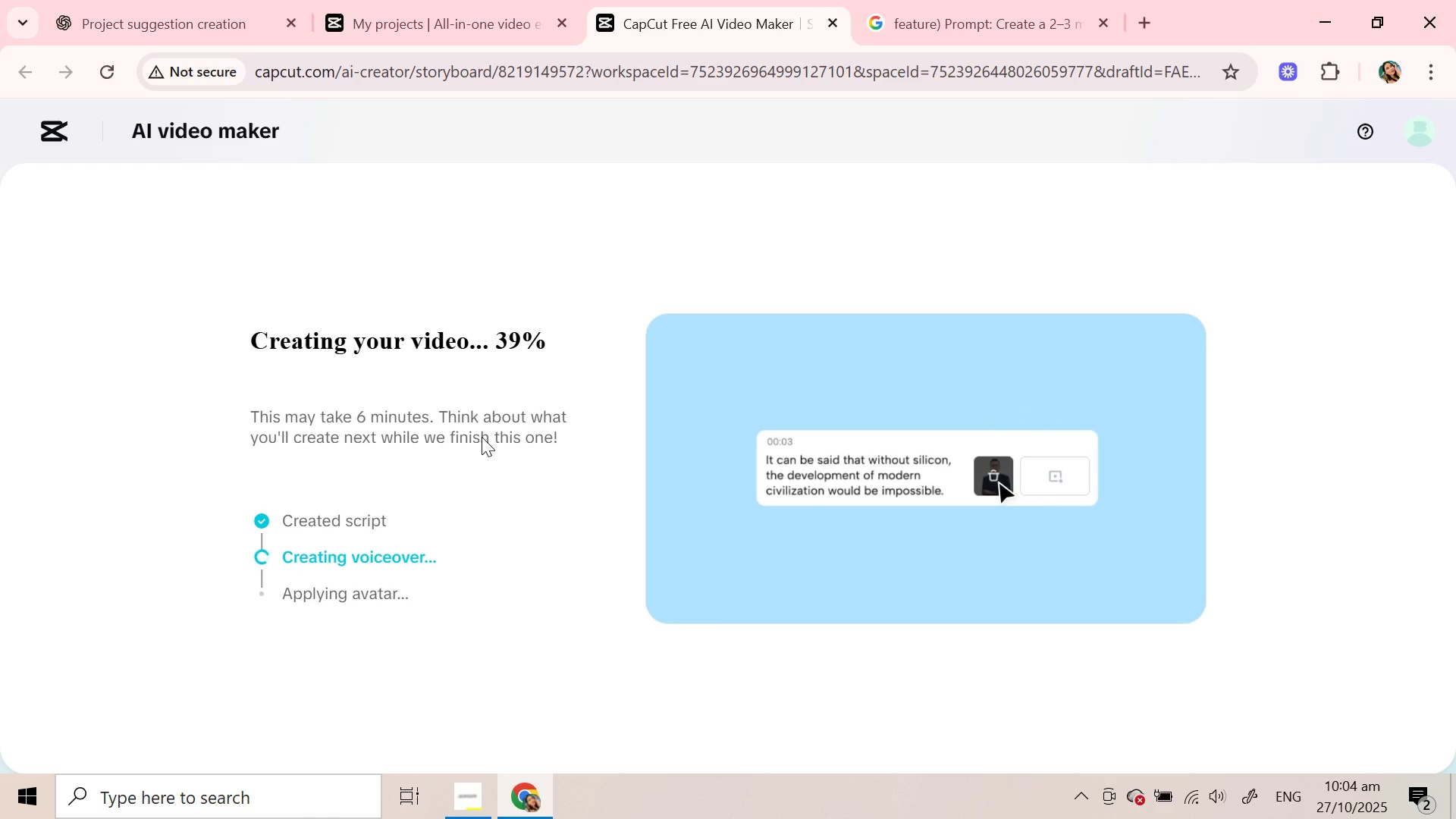 
left_click([971, 24])
 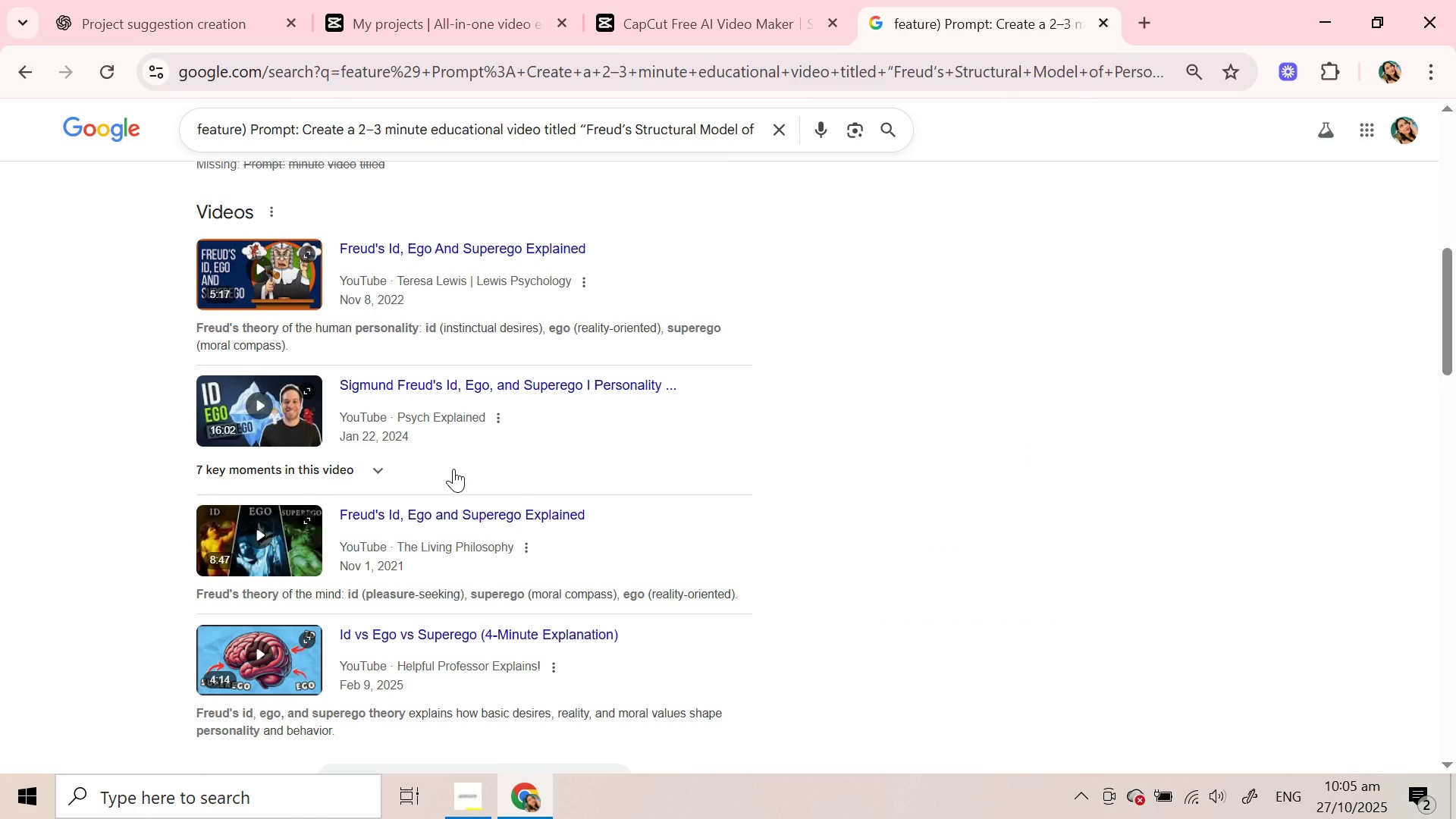 
scroll: coordinate [453, 469], scroll_direction: up, amount: 7.0
 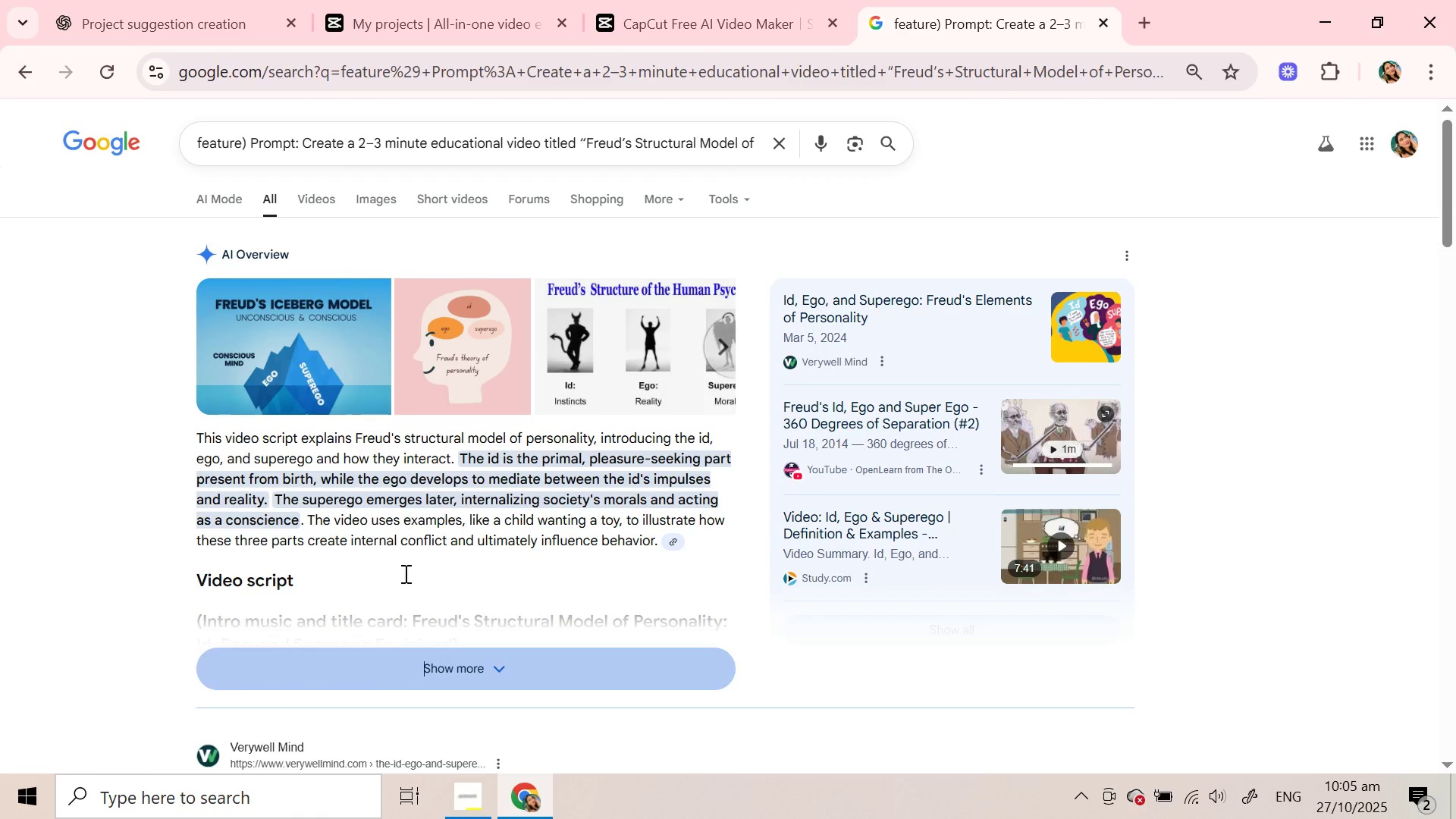 
scroll: coordinate [408, 507], scroll_direction: down, amount: 3.0
 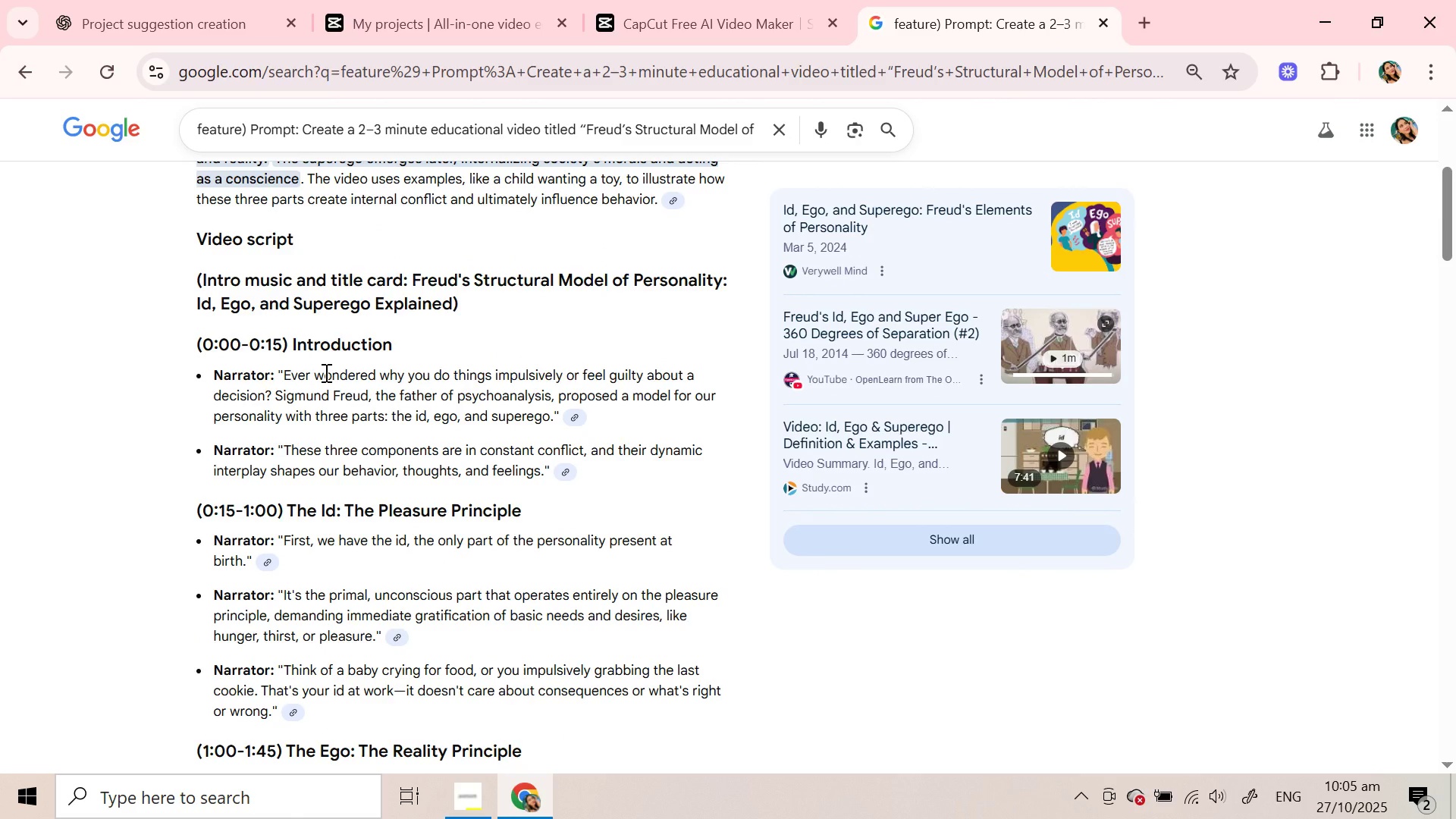 
wait(5.19)
 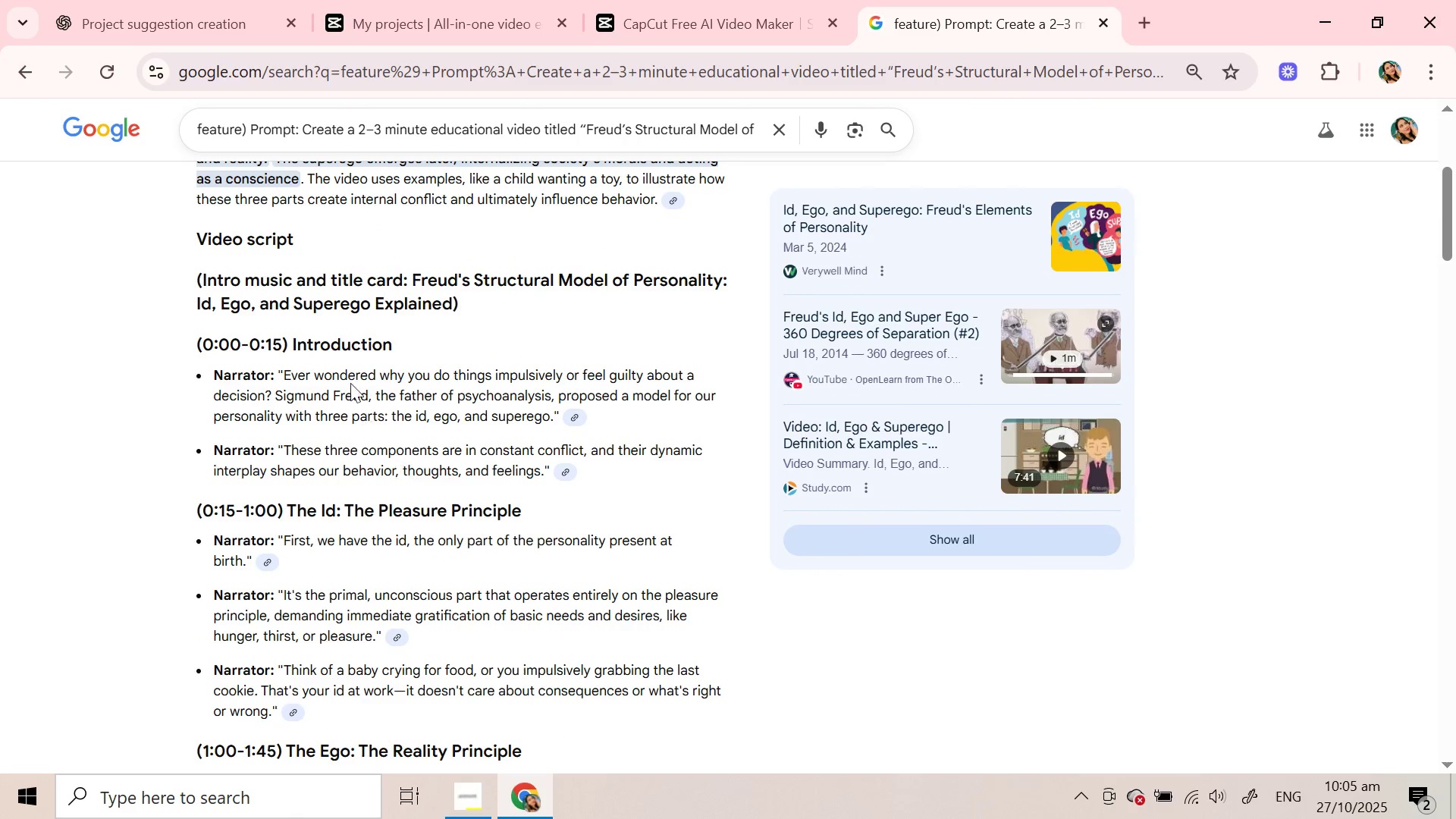 
scroll: coordinate [509, 486], scroll_direction: down, amount: 13.0
 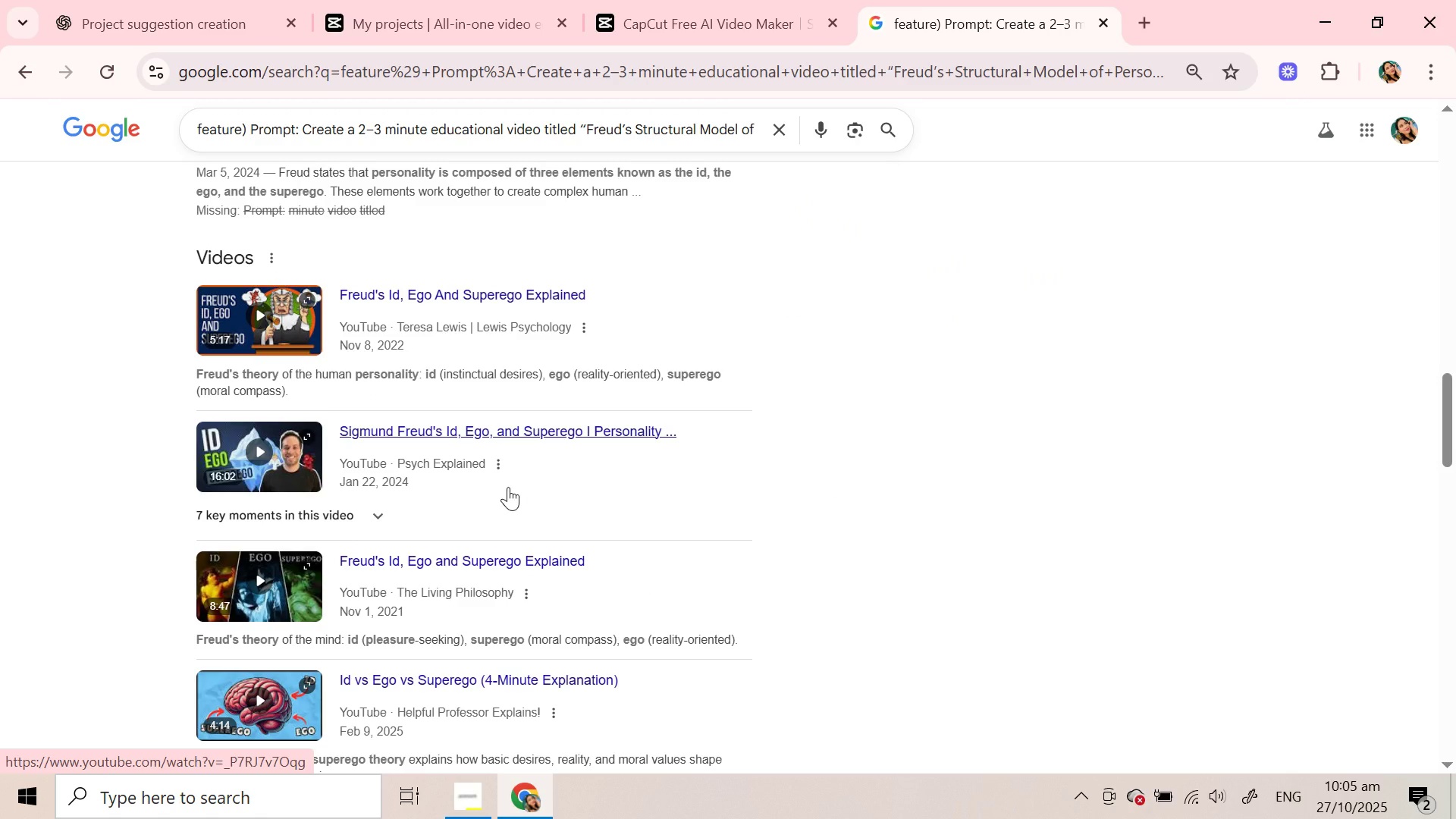 
wait(7.27)
 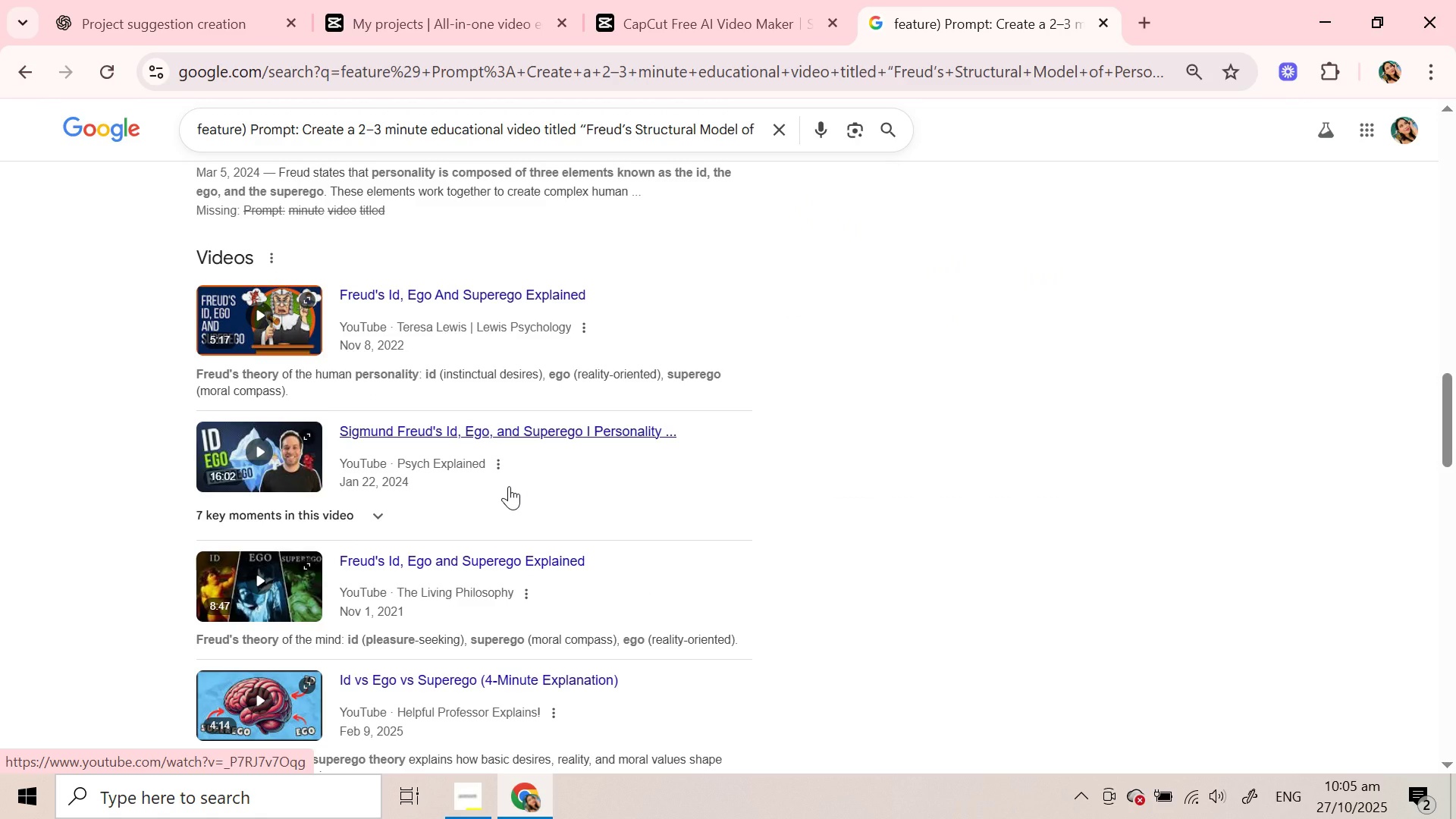 
scroll: coordinate [508, 487], scroll_direction: down, amount: 2.0
 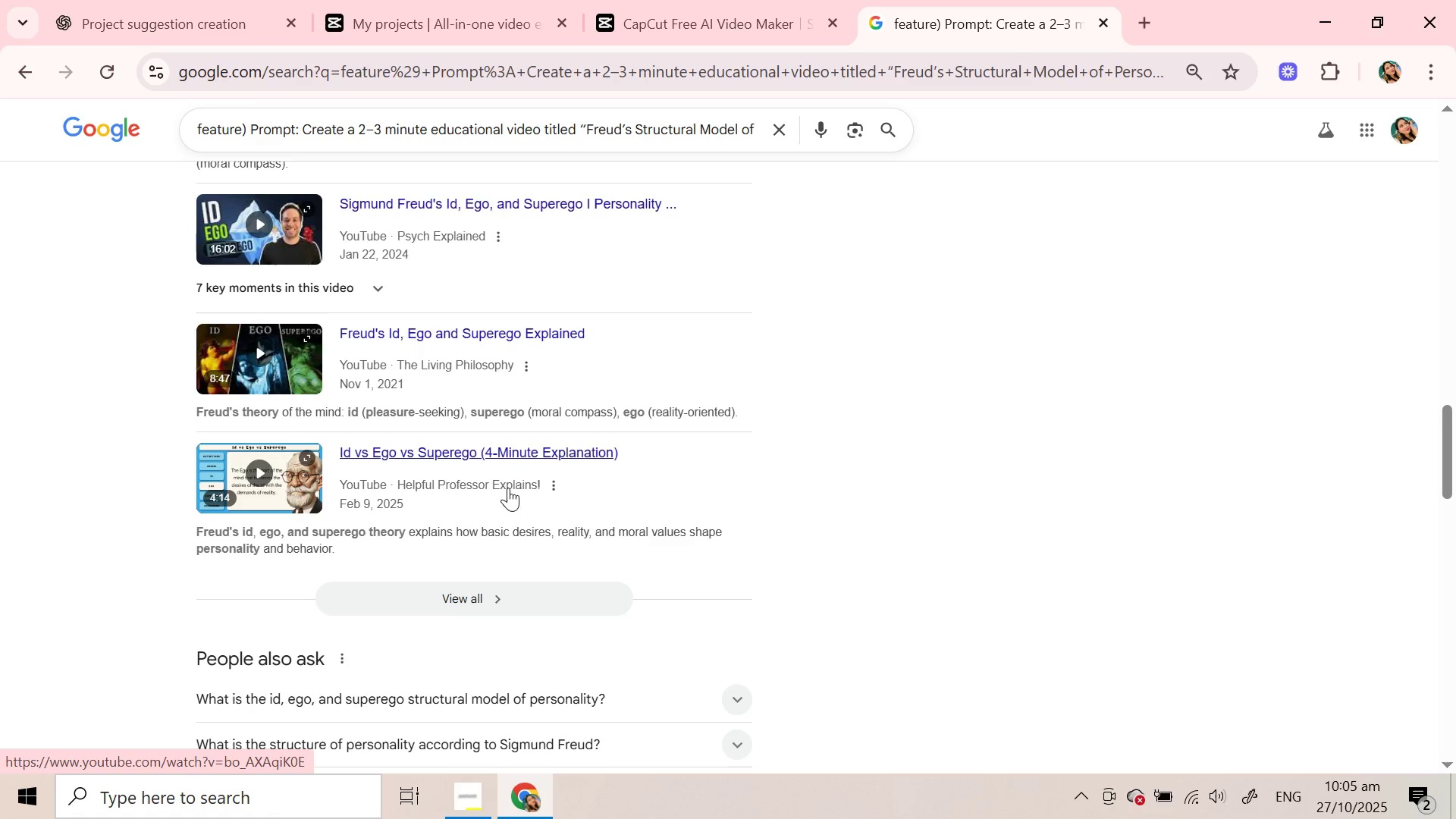 
wait(22.98)
 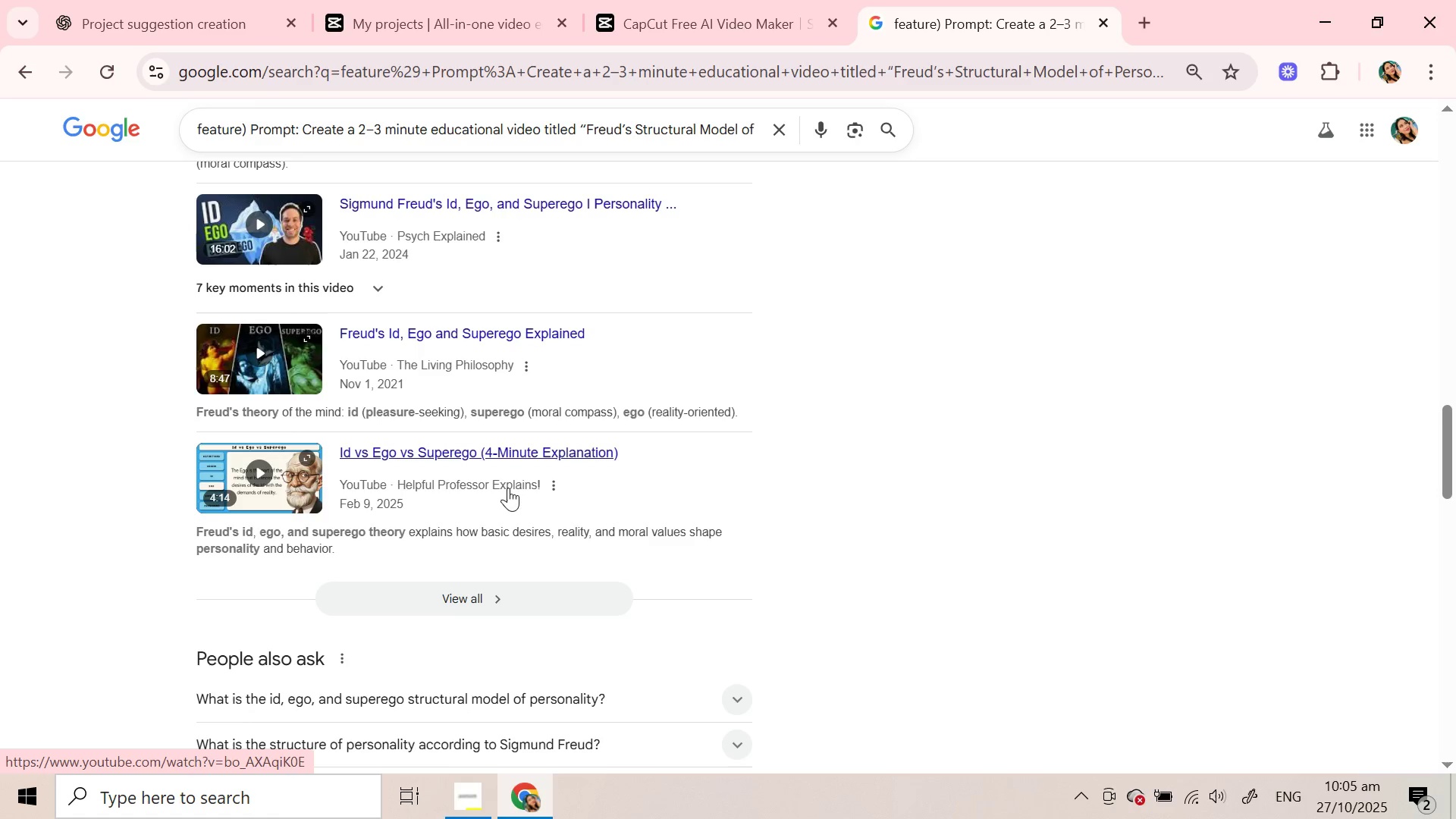 
scroll: coordinate [505, 497], scroll_direction: down, amount: 6.0
 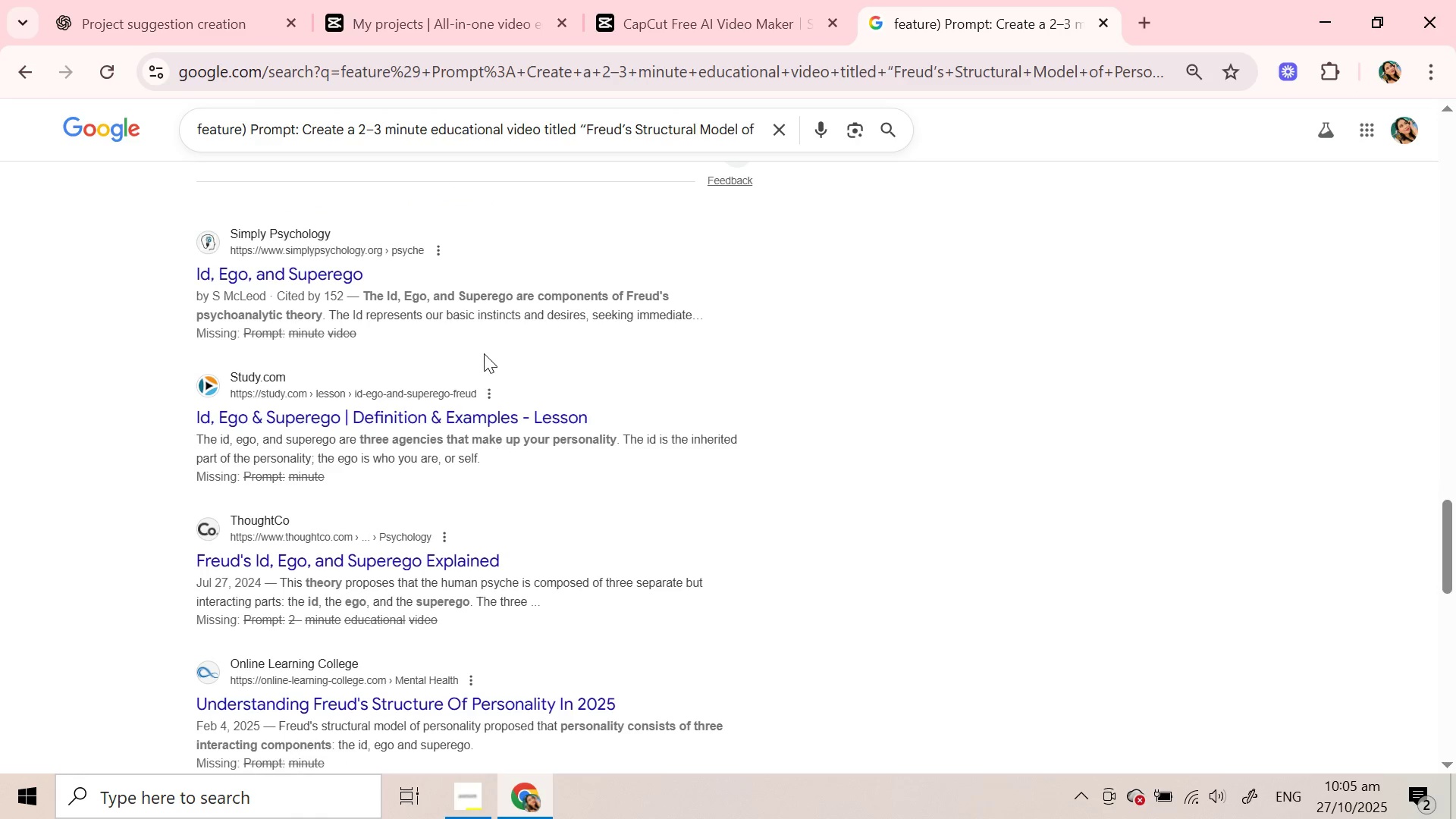 
scroll: coordinate [484, 353], scroll_direction: up, amount: 4.0
 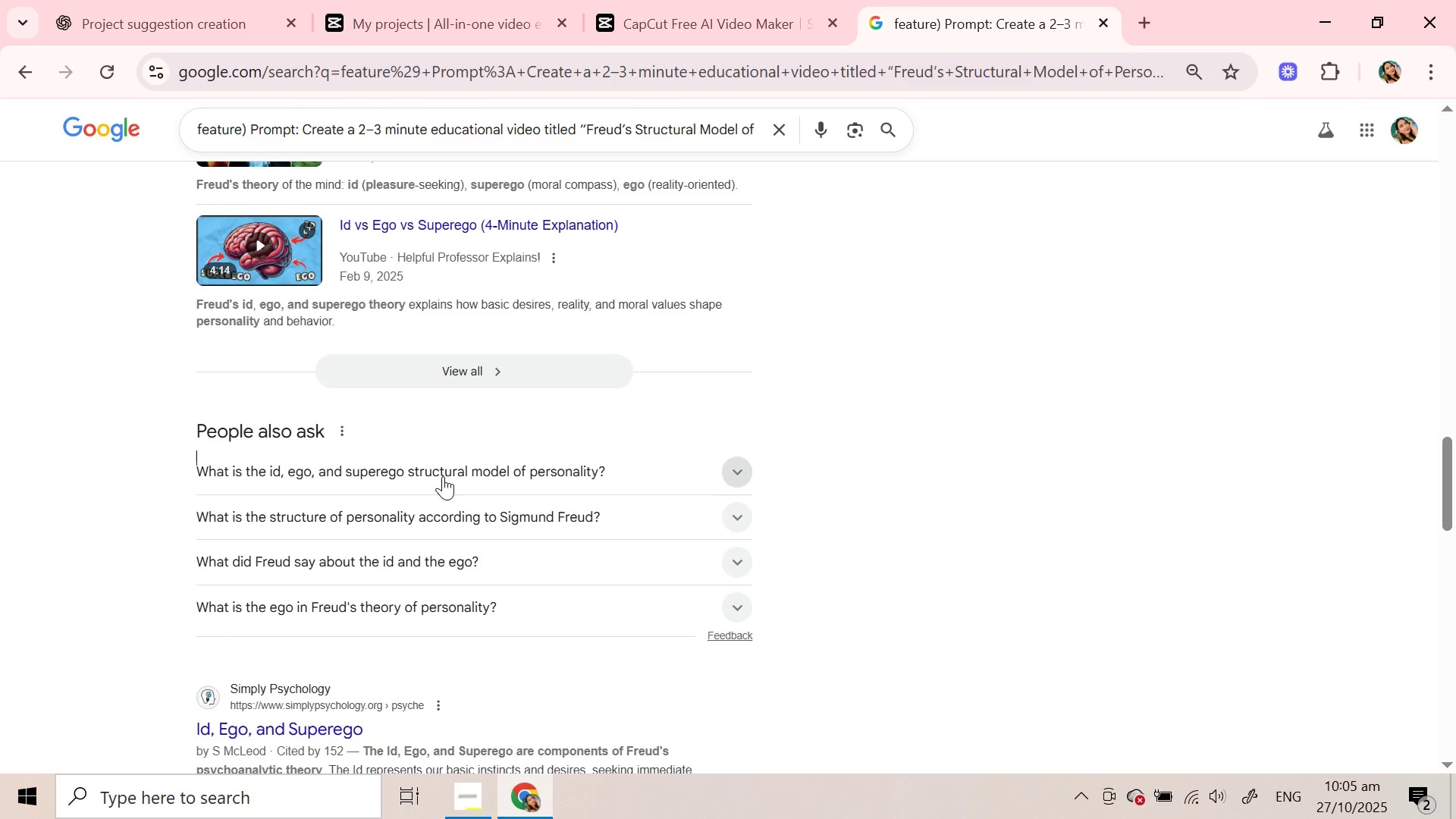 
left_click([443, 476])
 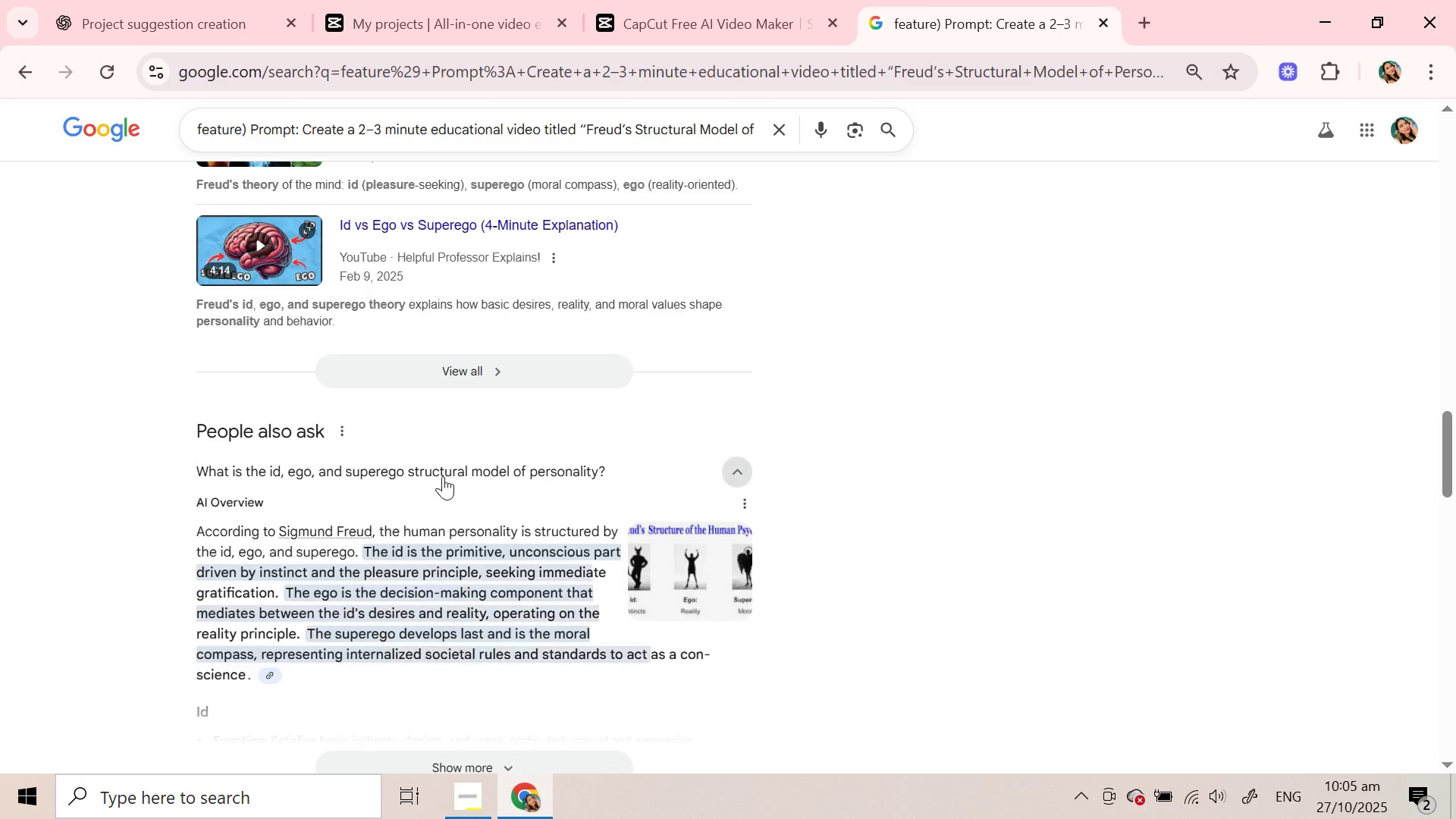 
scroll: coordinate [443, 476], scroll_direction: down, amount: 2.0
 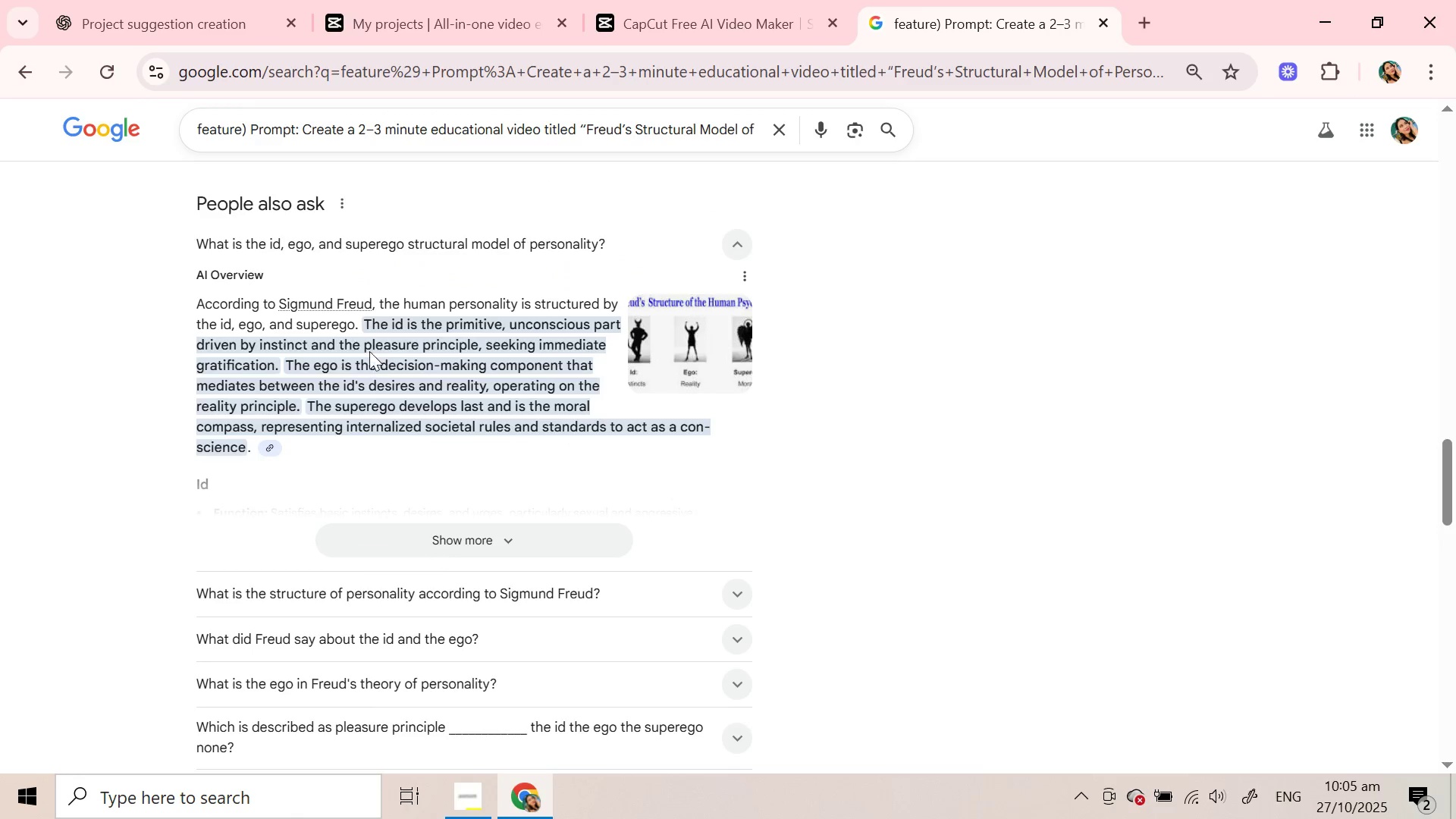 
left_click_drag(start_coordinate=[365, 334], to_coordinate=[465, 438])
 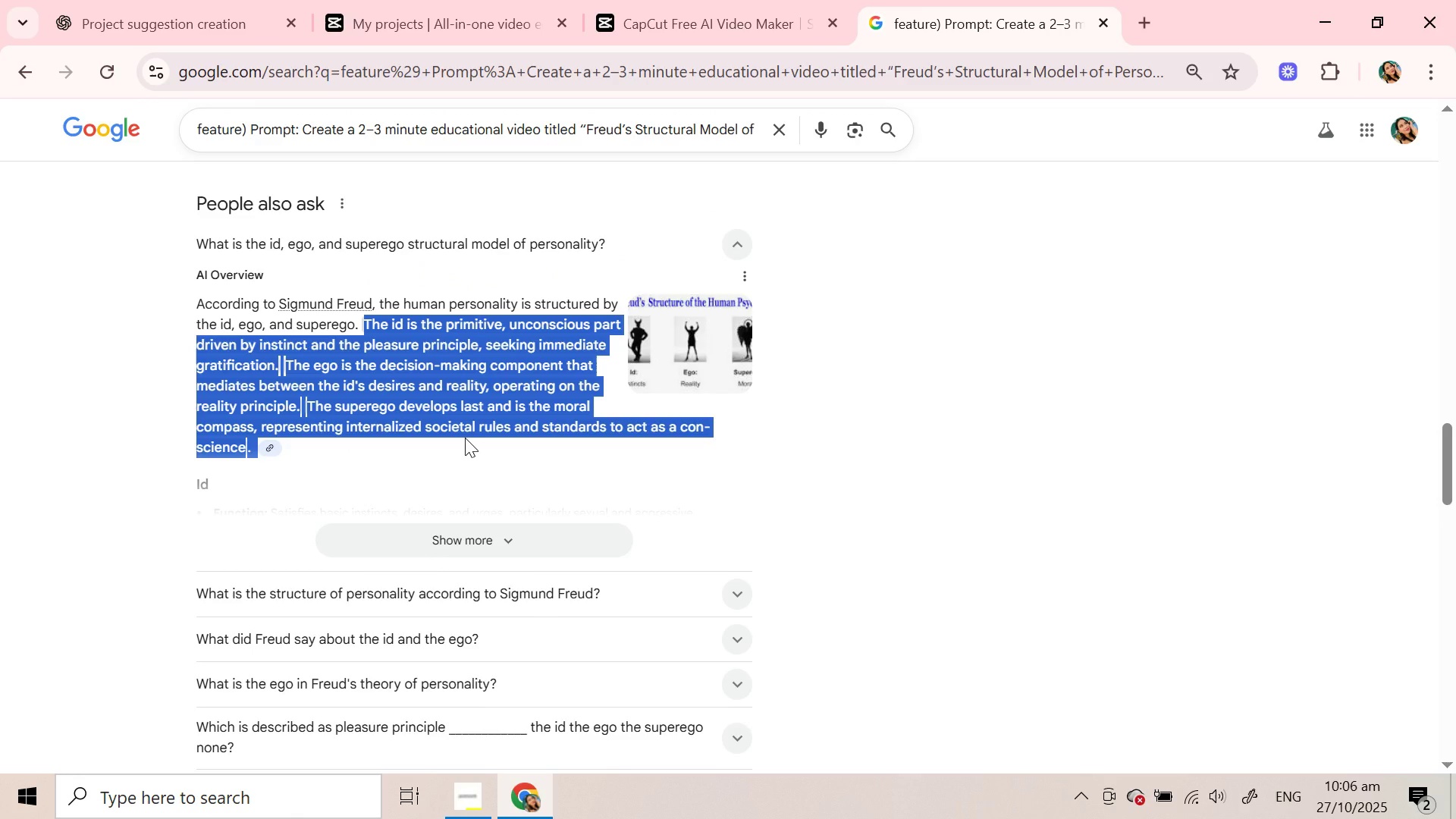 
scroll: coordinate [465, 438], scroll_direction: down, amount: 2.0
 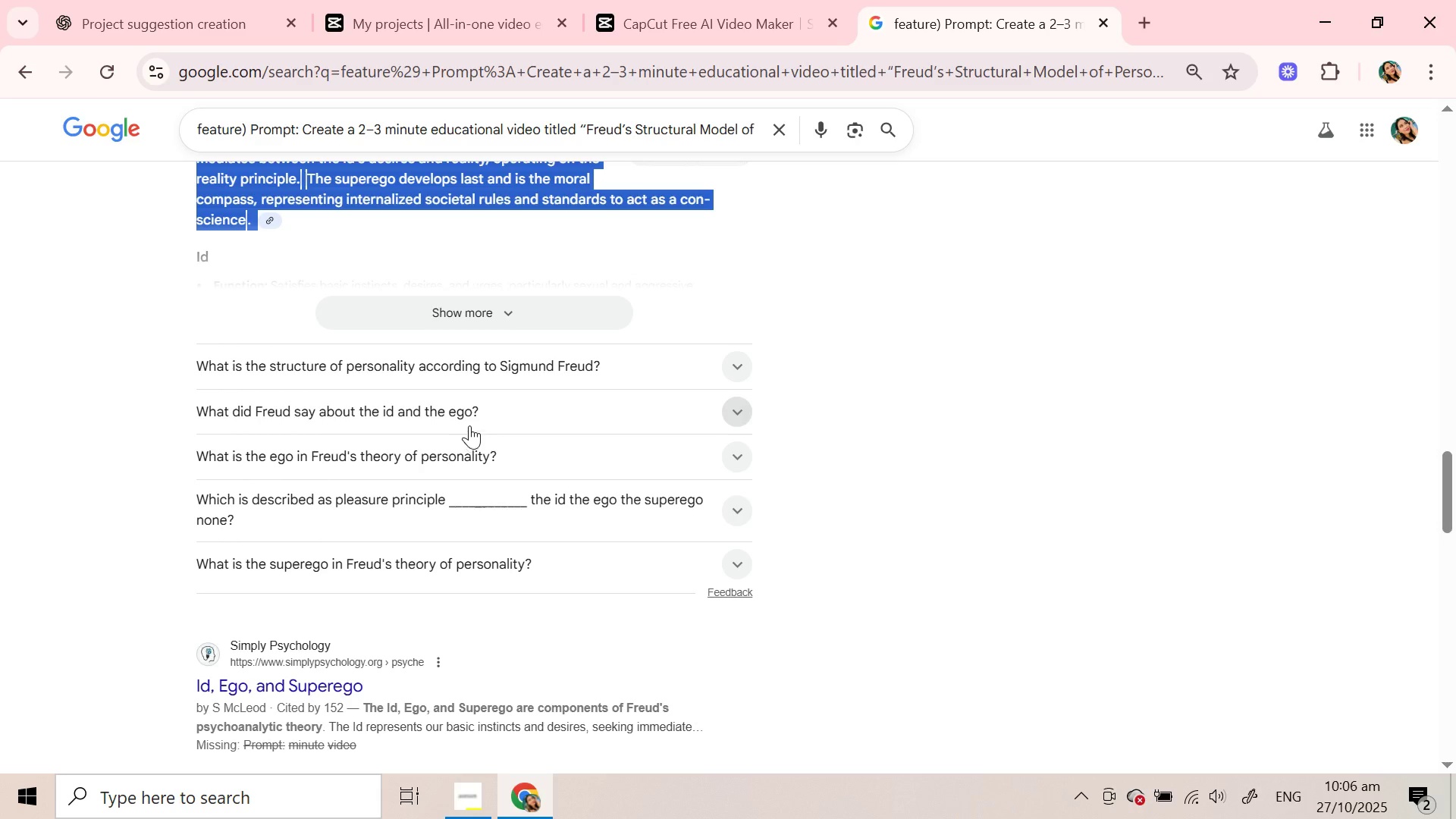 
wait(21.25)
 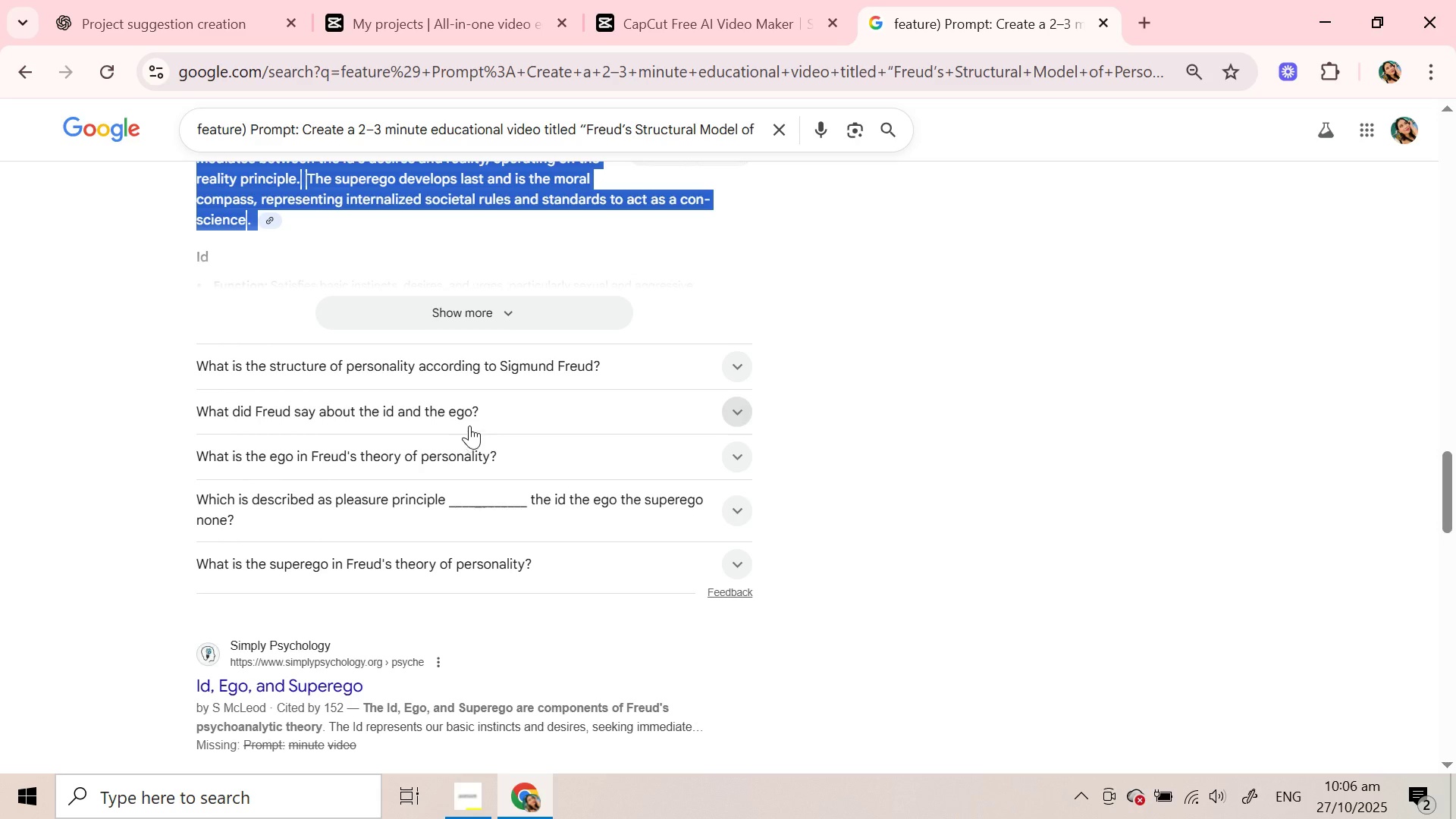 
scroll: coordinate [397, 444], scroll_direction: down, amount: 3.0
 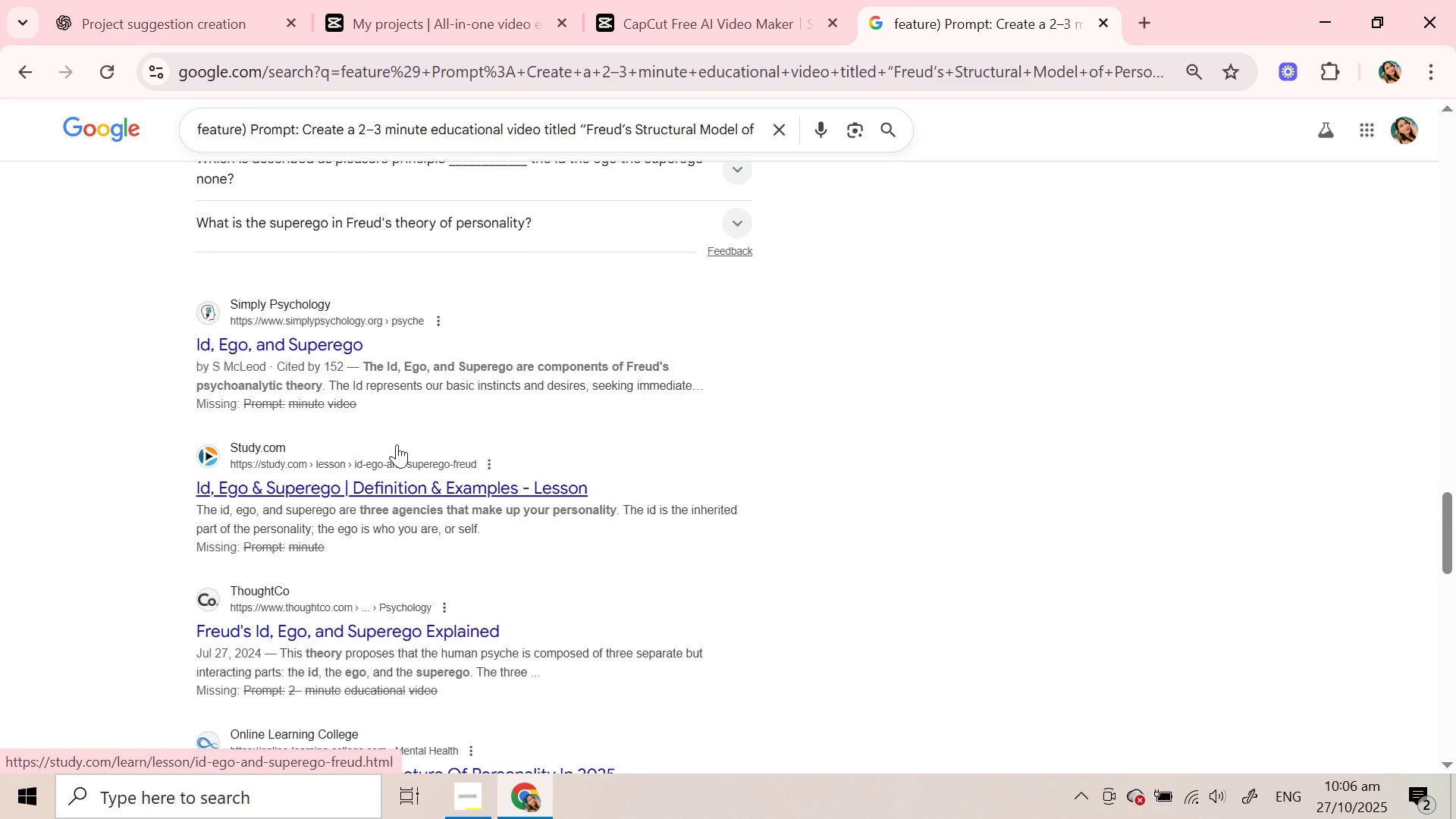 
wait(35.11)
 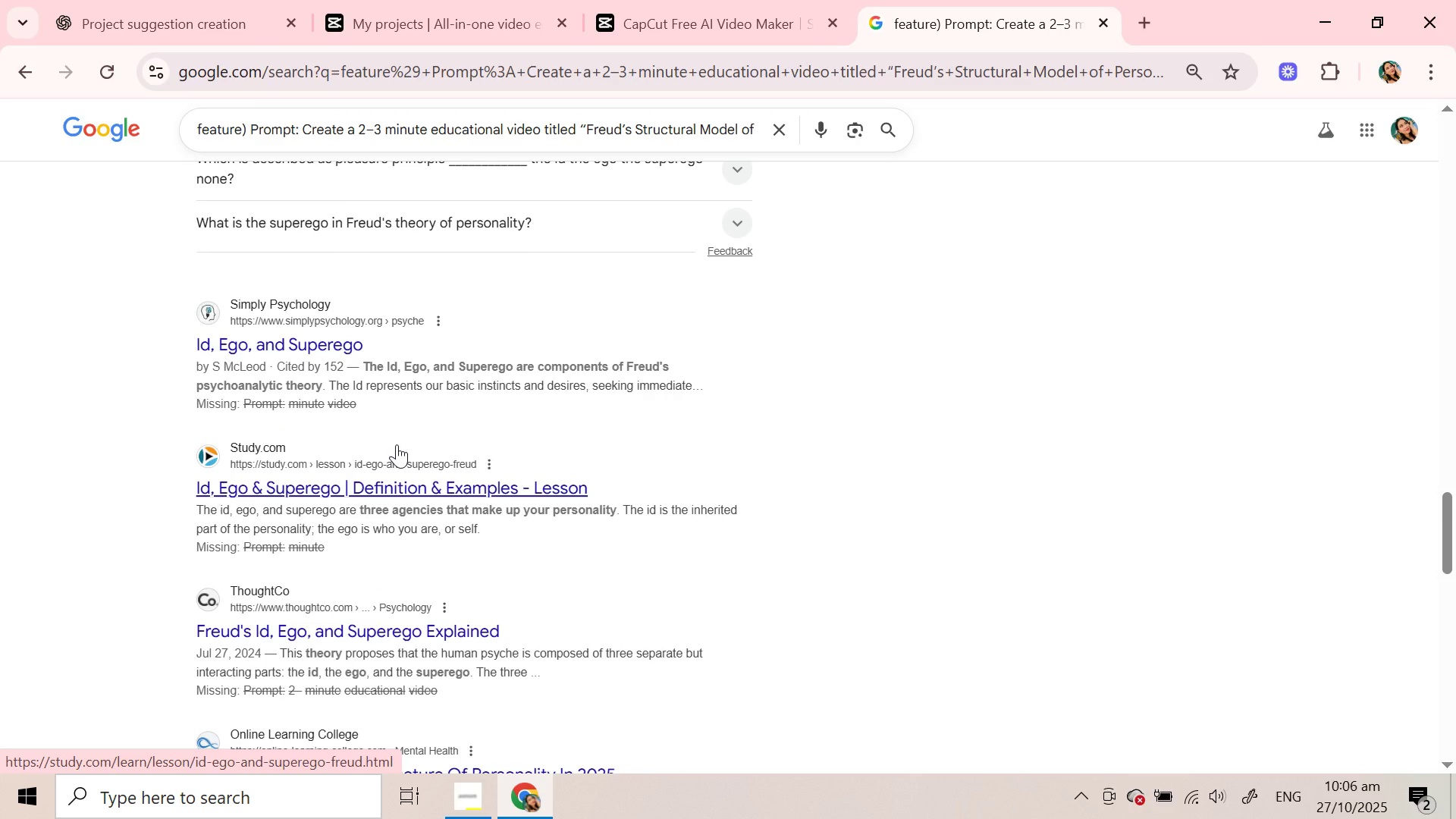 
scroll: coordinate [397, 444], scroll_direction: down, amount: 3.0
 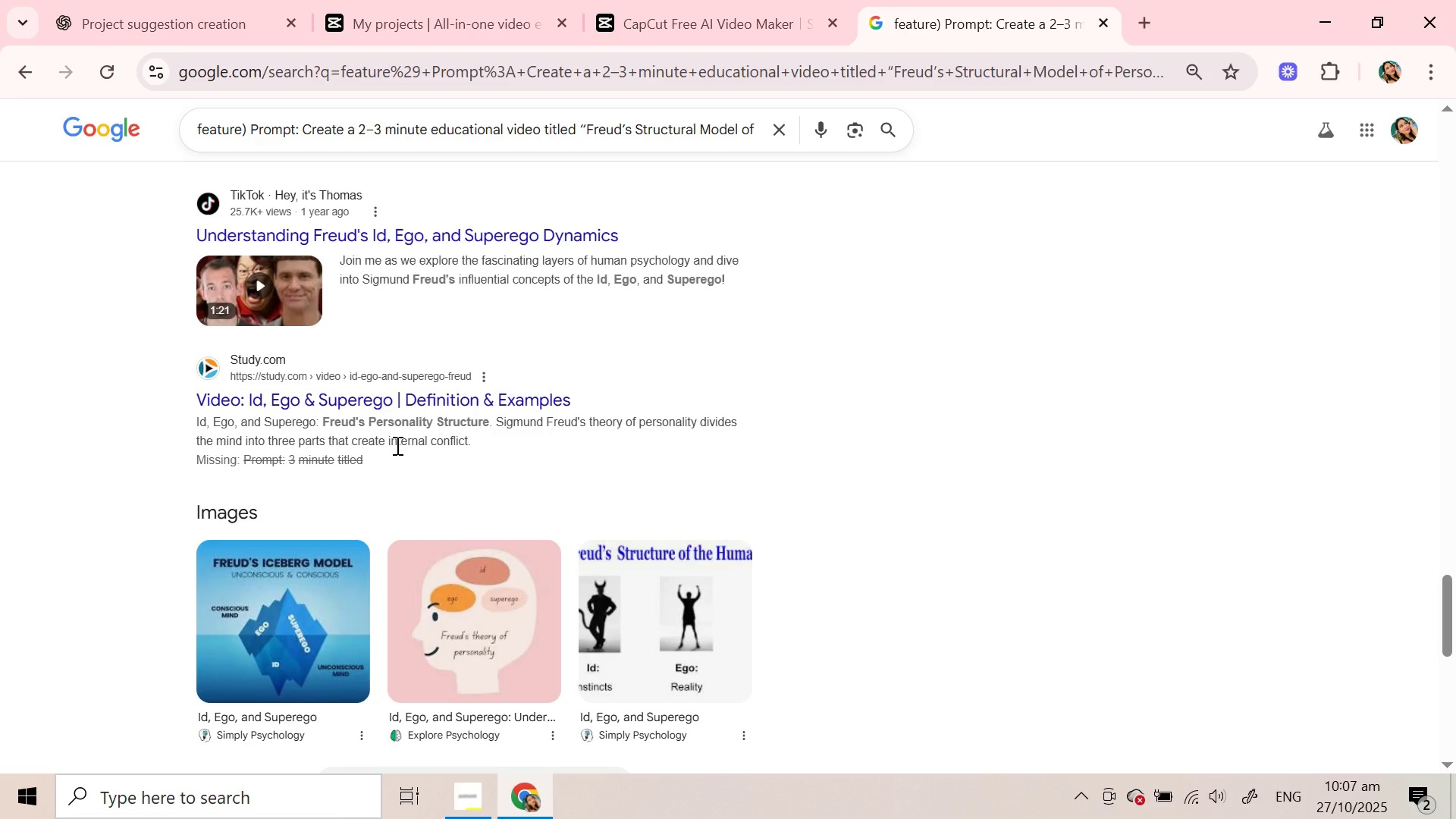 
wait(6.69)
 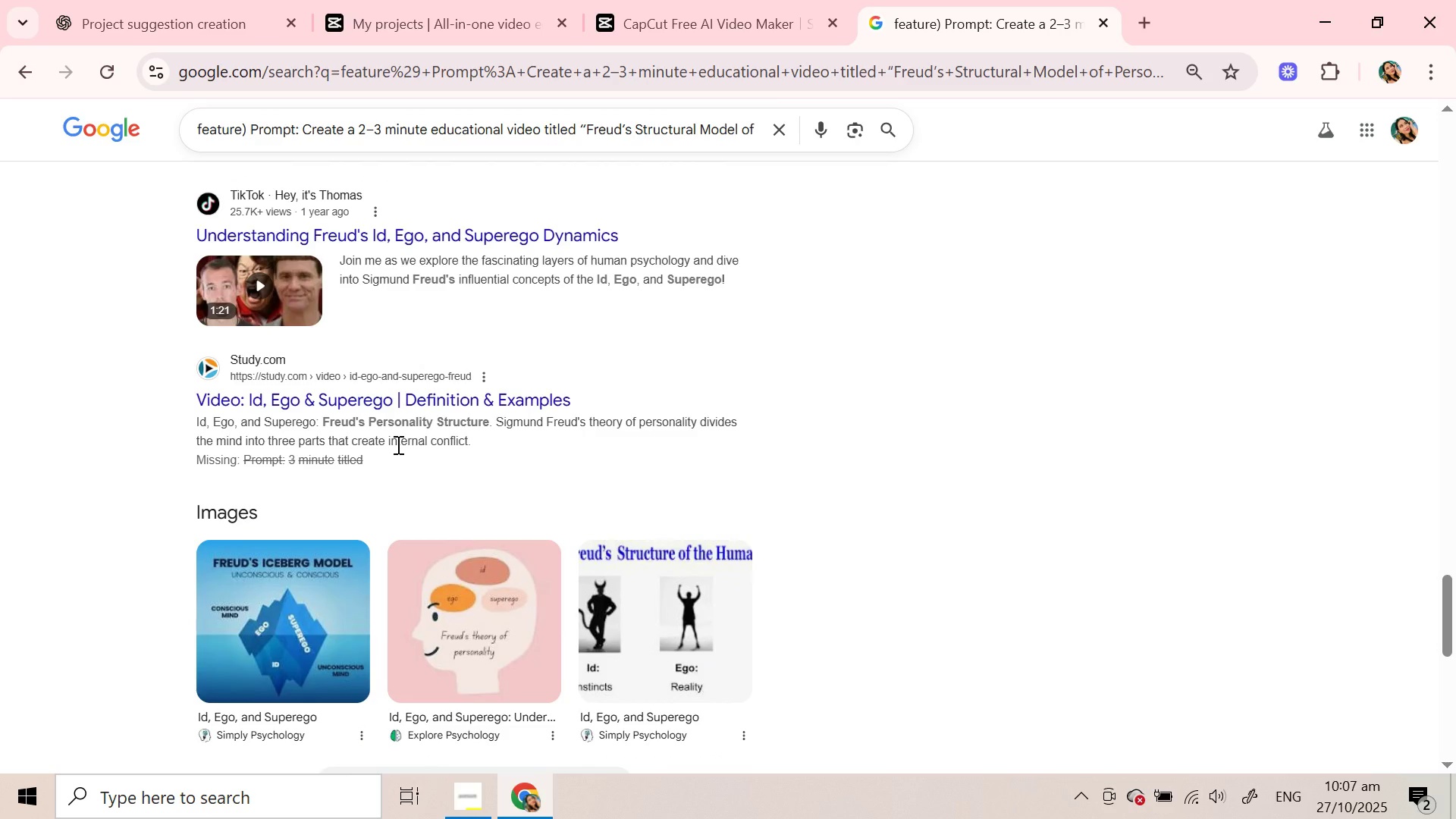 
scroll: coordinate [396, 445], scroll_direction: down, amount: 6.0
 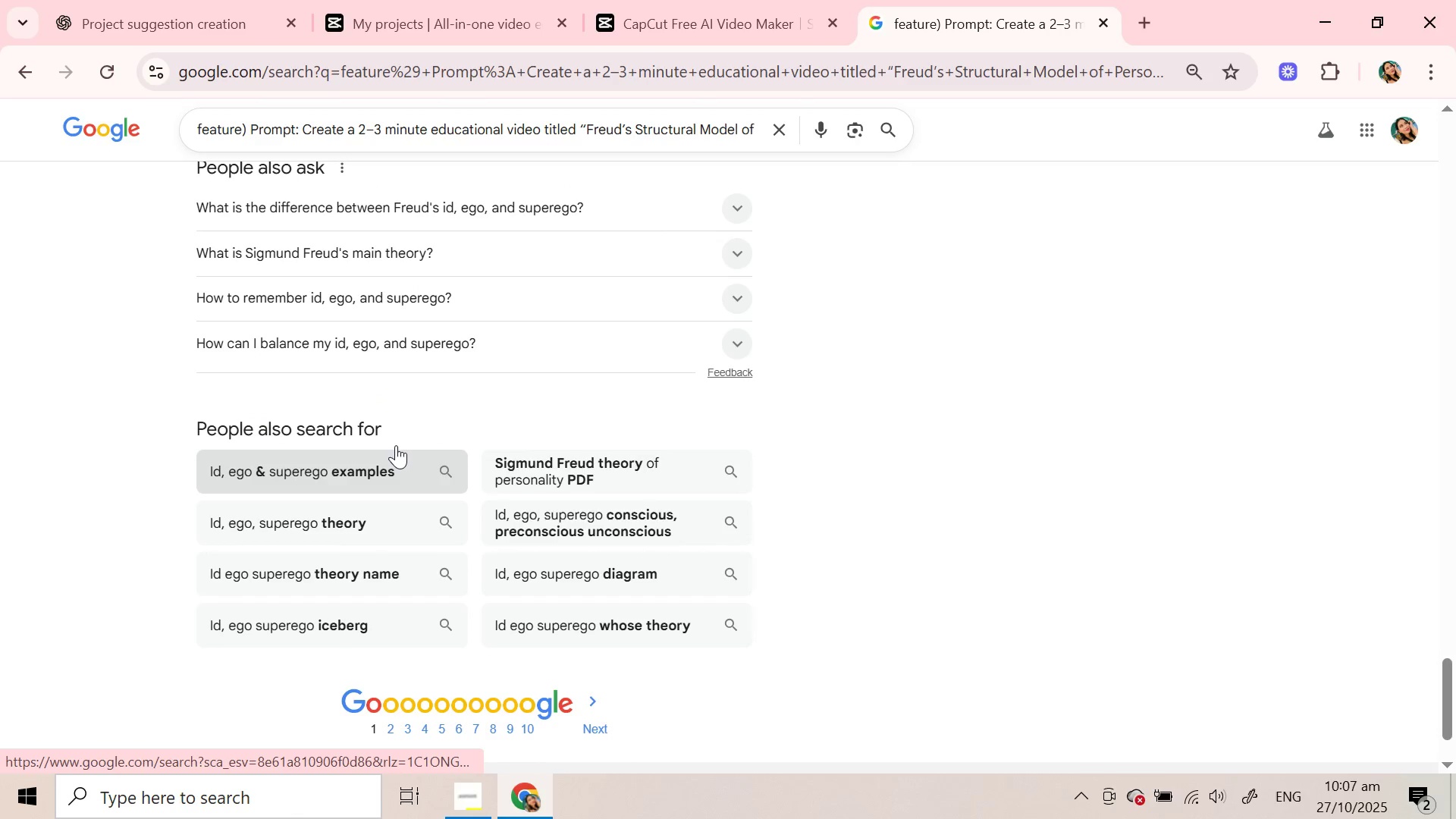 
scroll: coordinate [408, 292], scroll_direction: up, amount: 7.0
 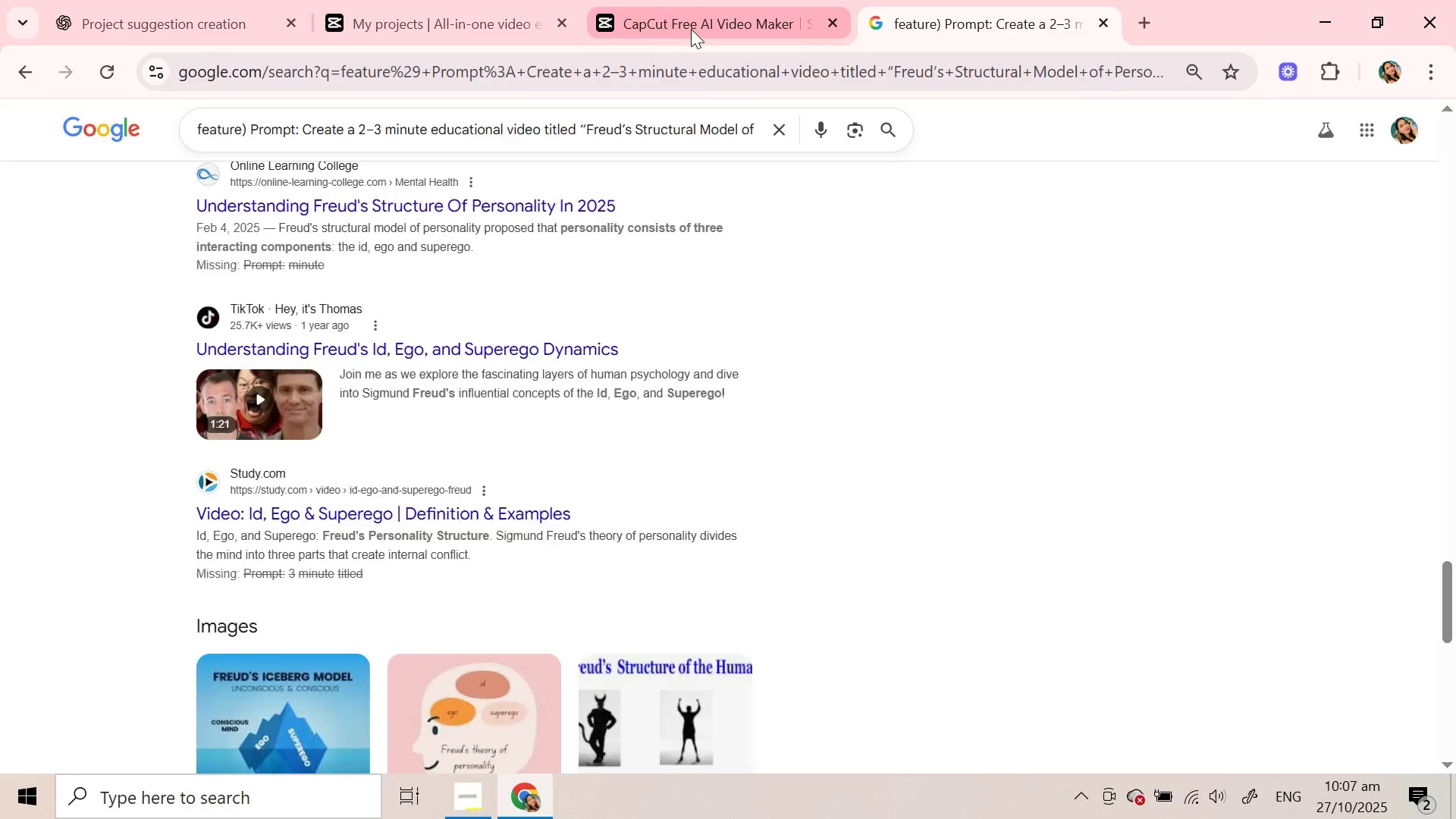 
left_click([691, 29])
 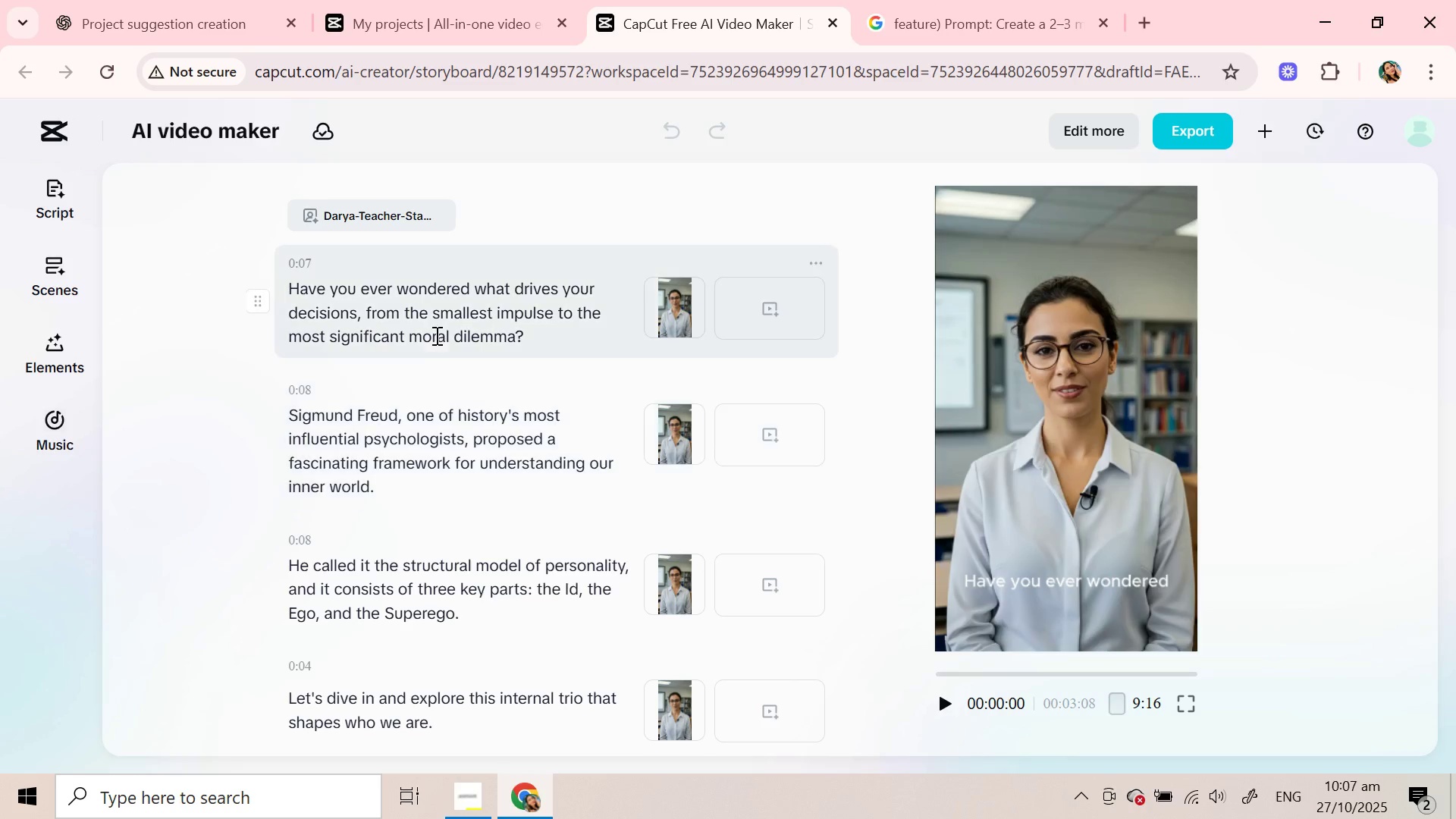 
left_click([435, 333])
 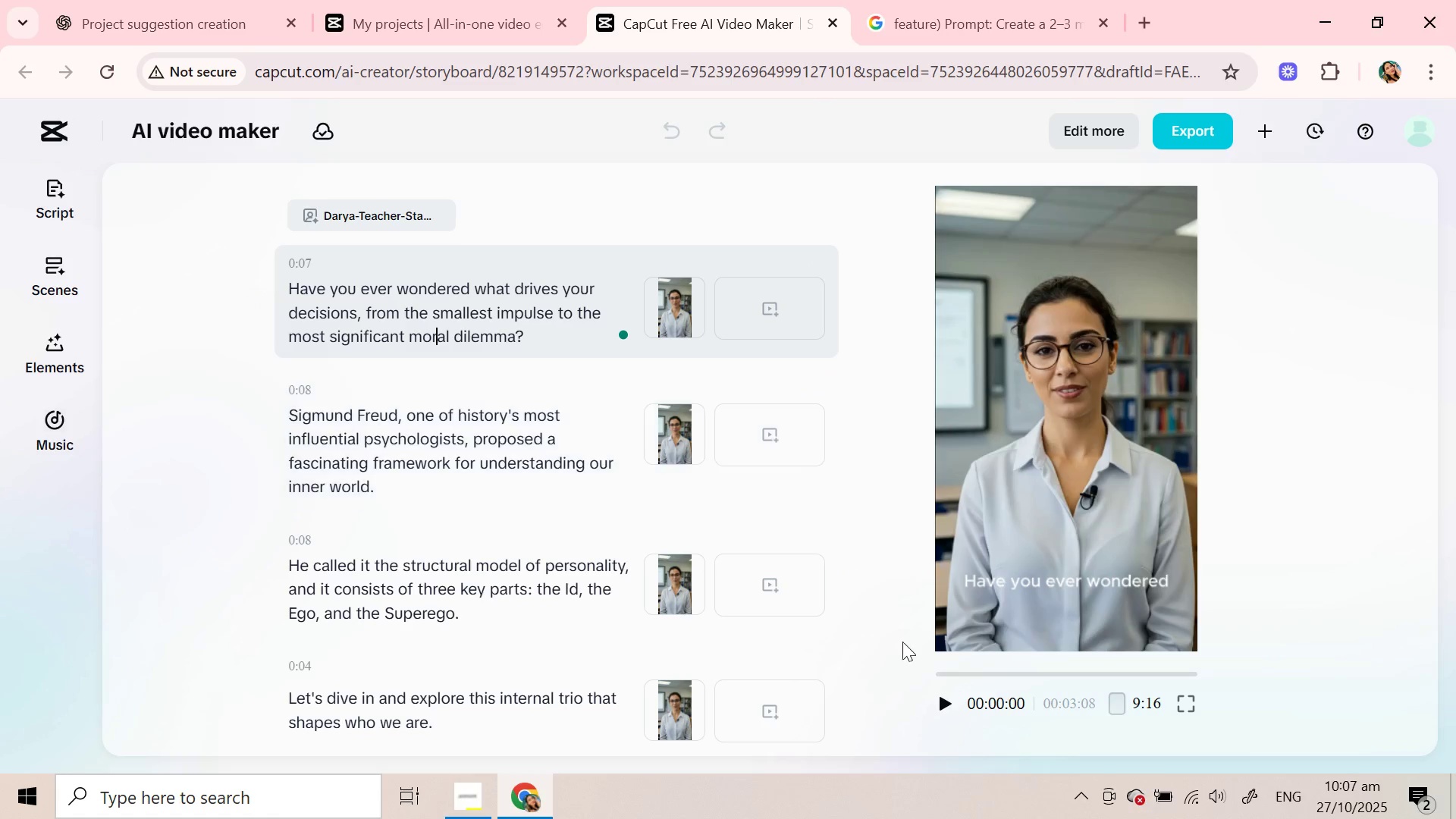 
left_click([941, 702])
 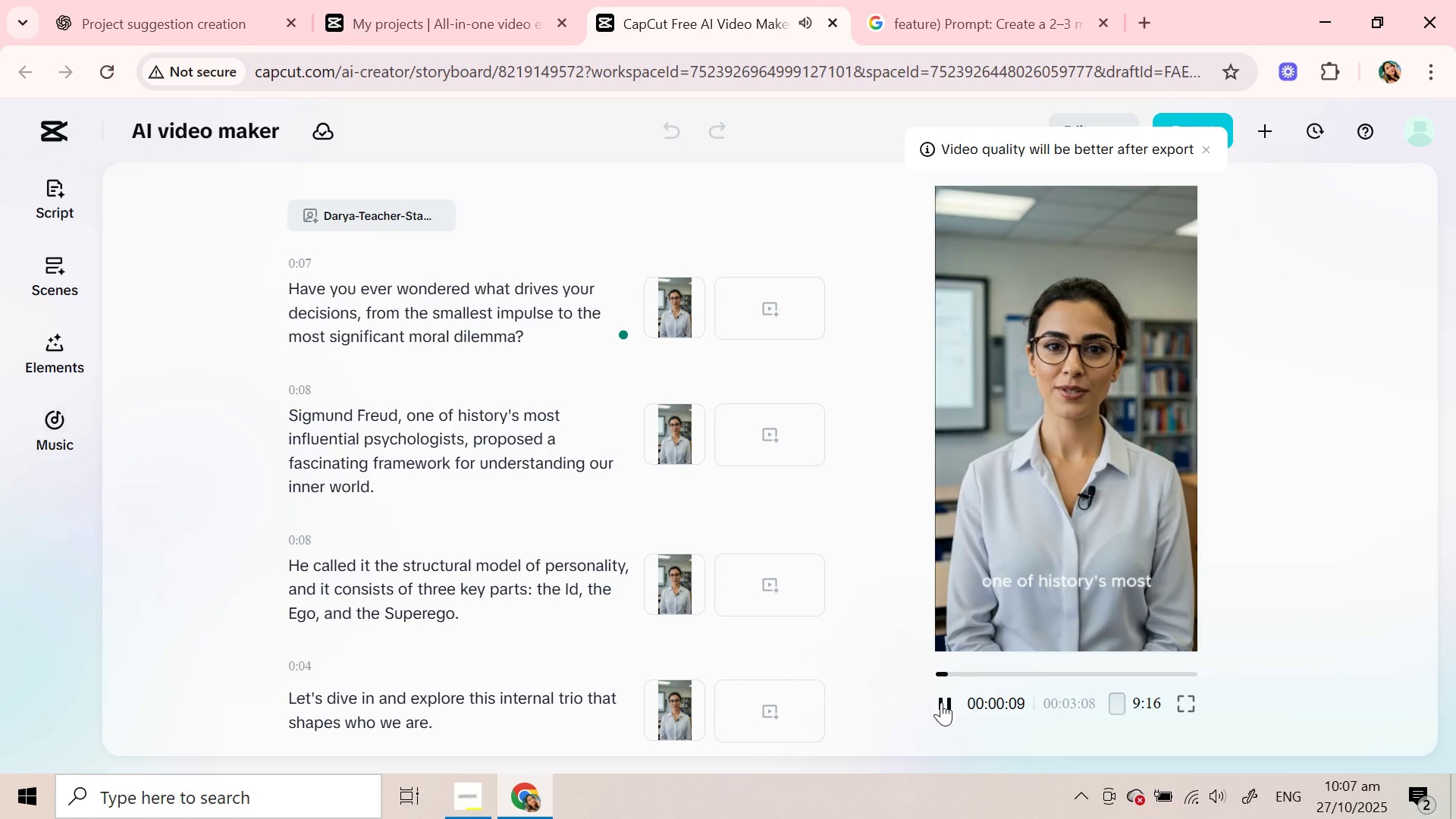 
wait(14.24)
 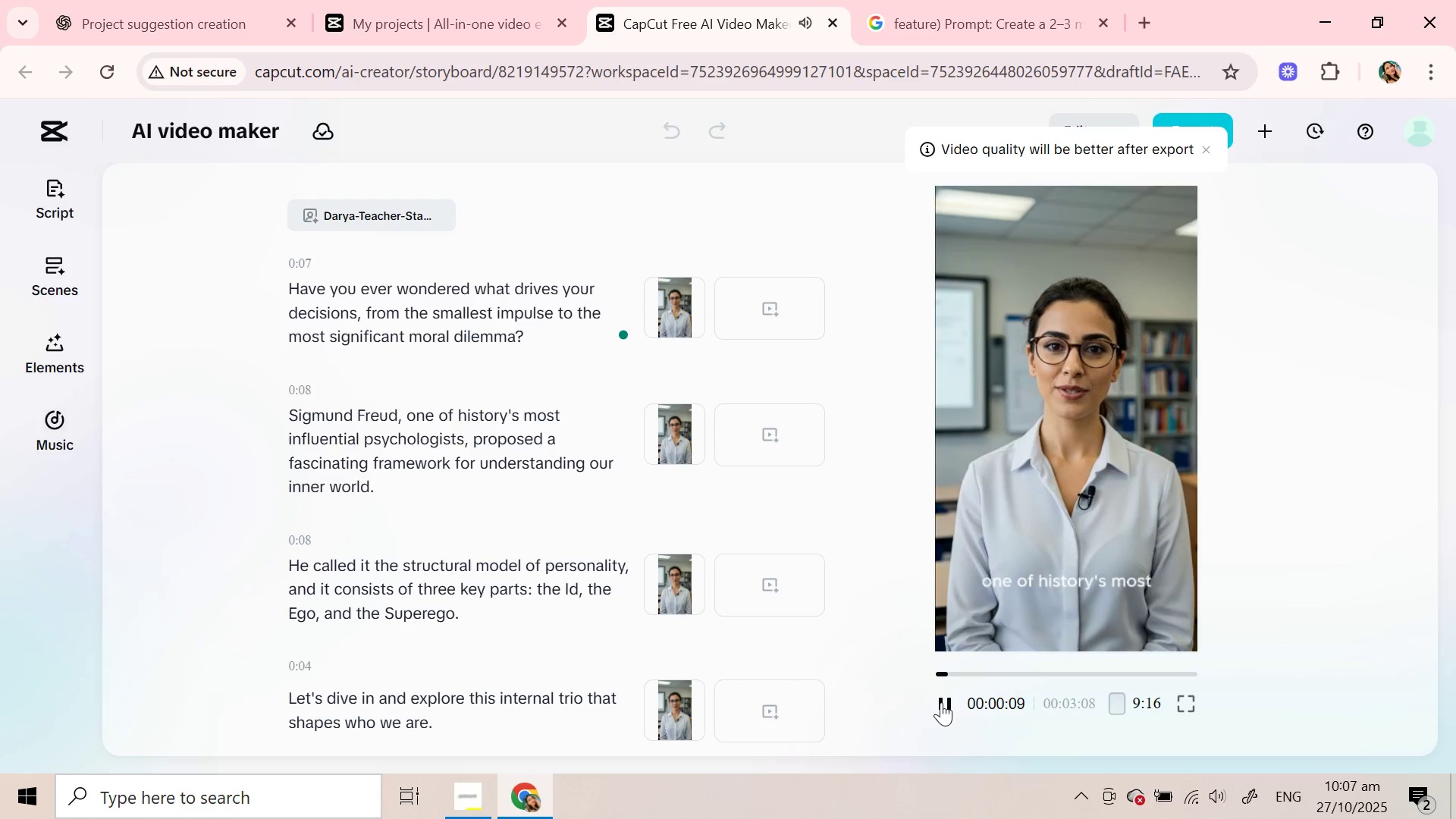 
scroll: coordinate [621, 461], scroll_direction: down, amount: 3.0
 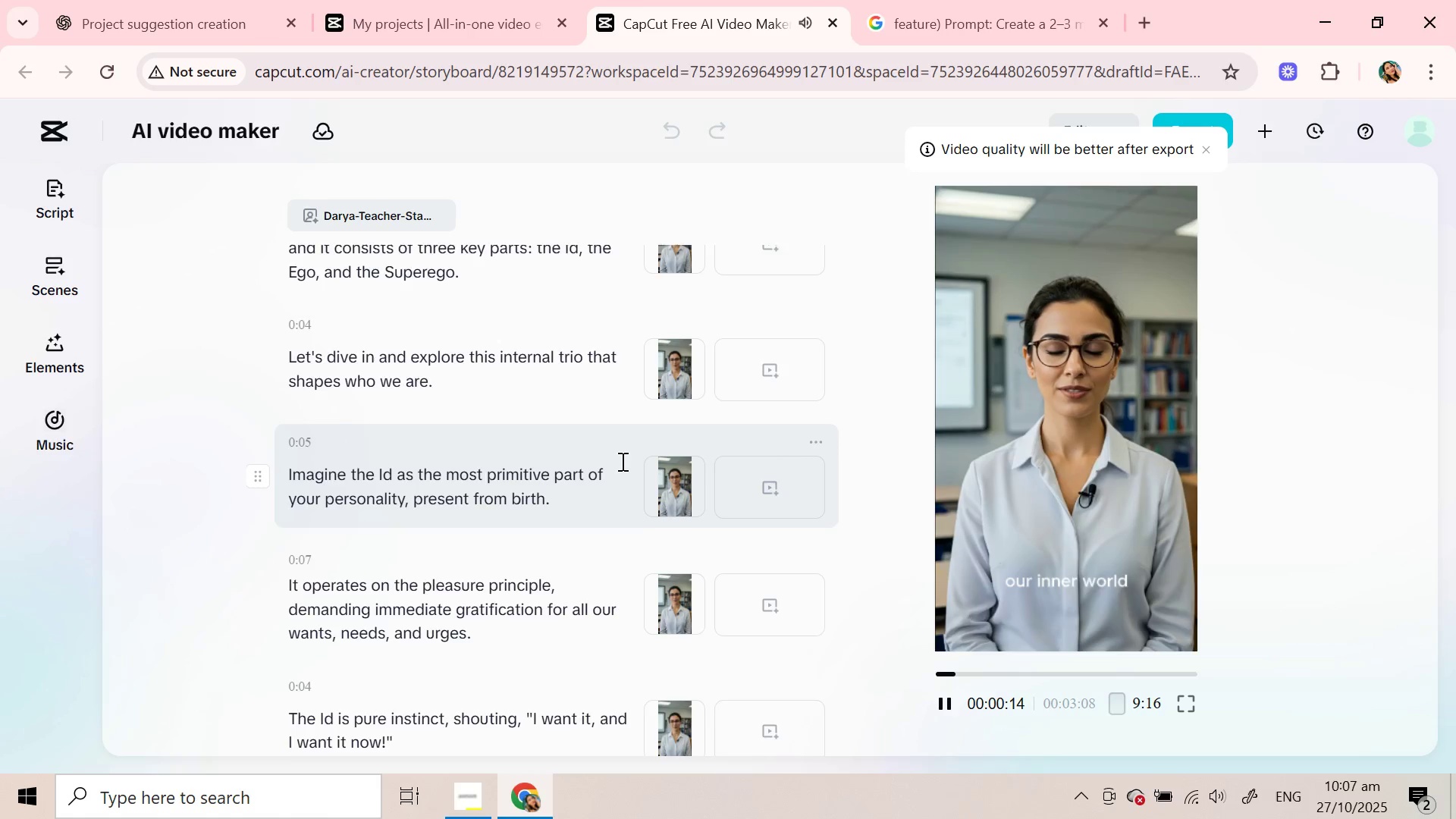 
scroll: coordinate [621, 461], scroll_direction: up, amount: 4.0
 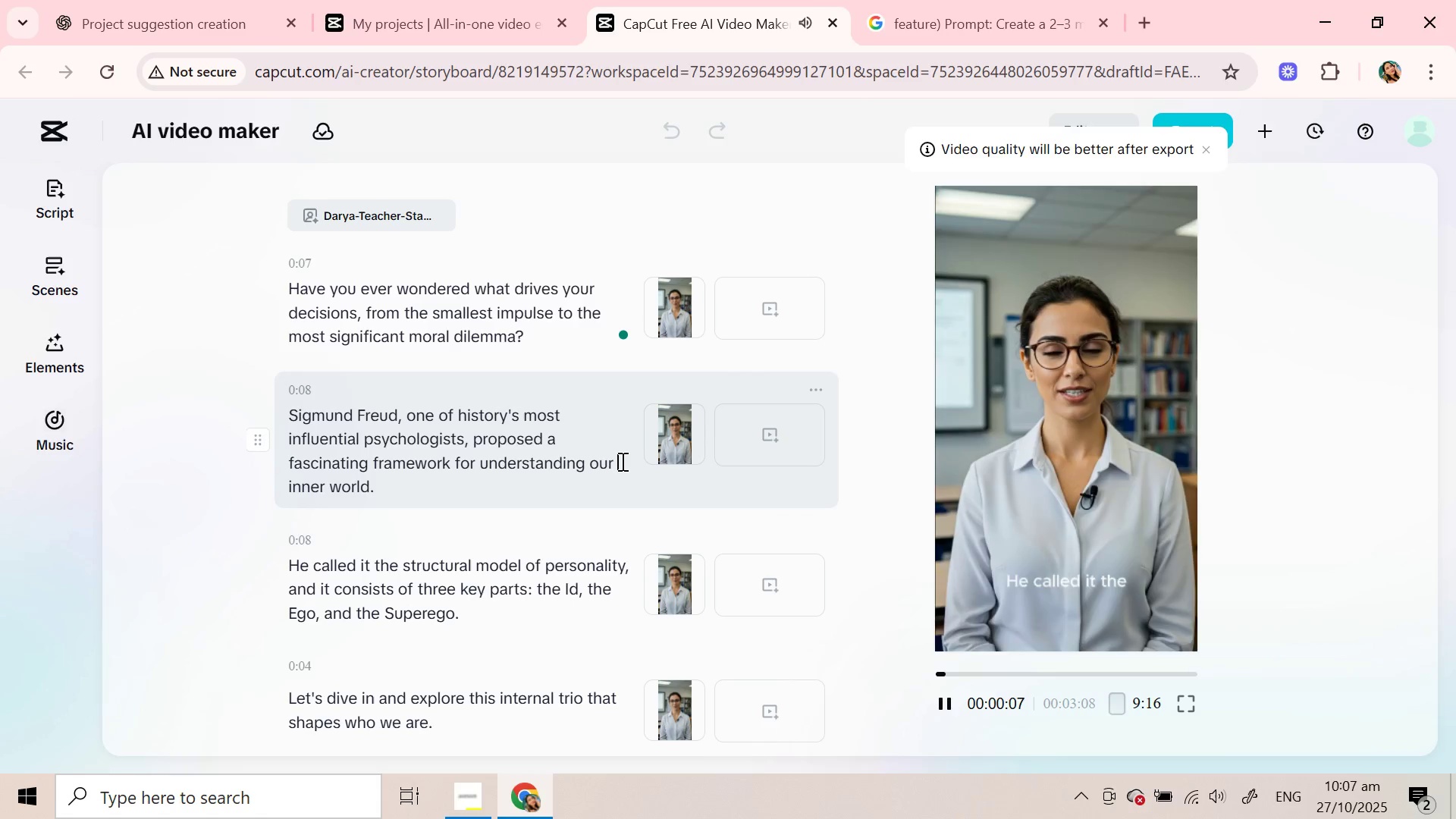 
left_click([621, 461])
 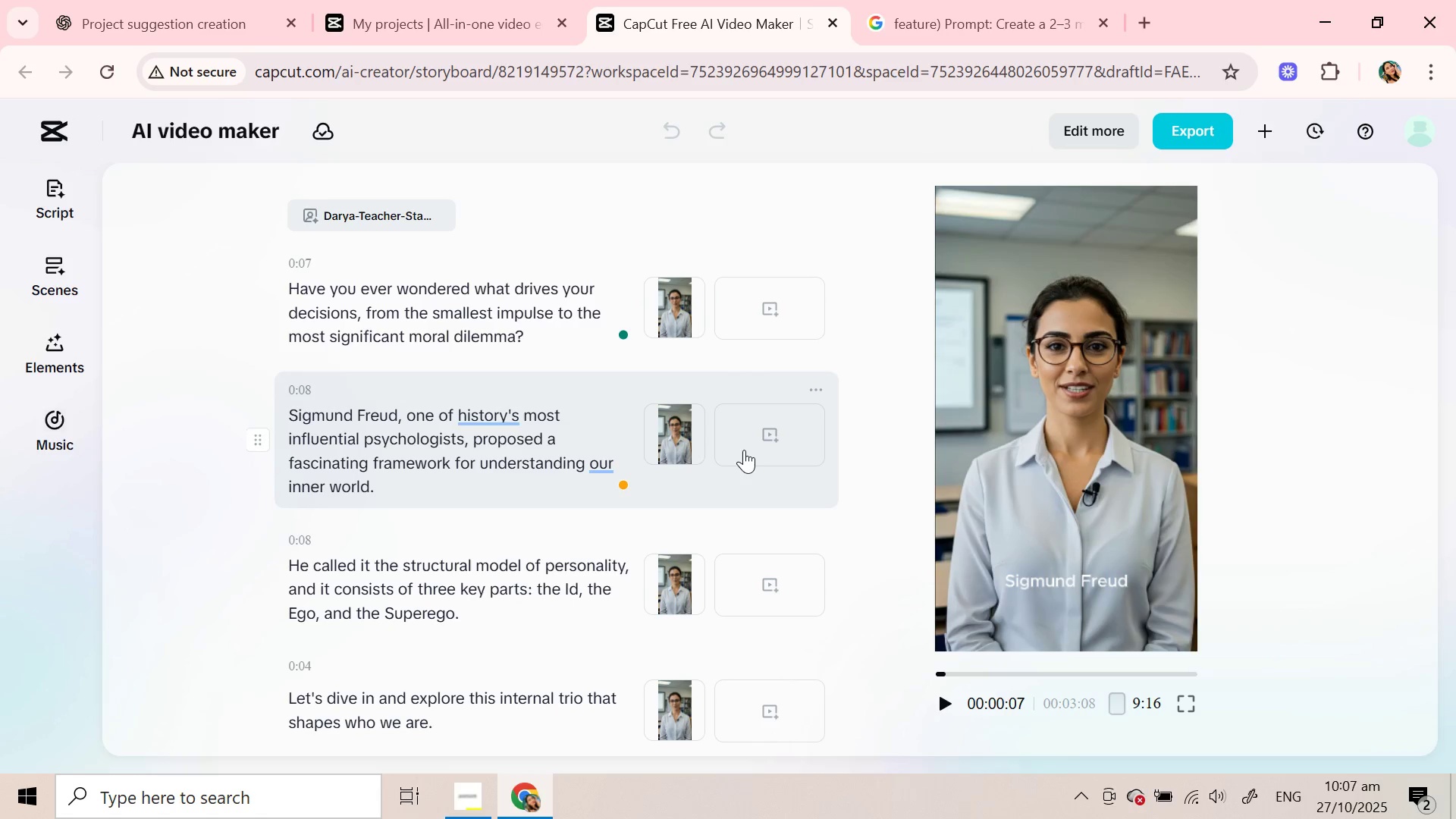 
wait(6.29)
 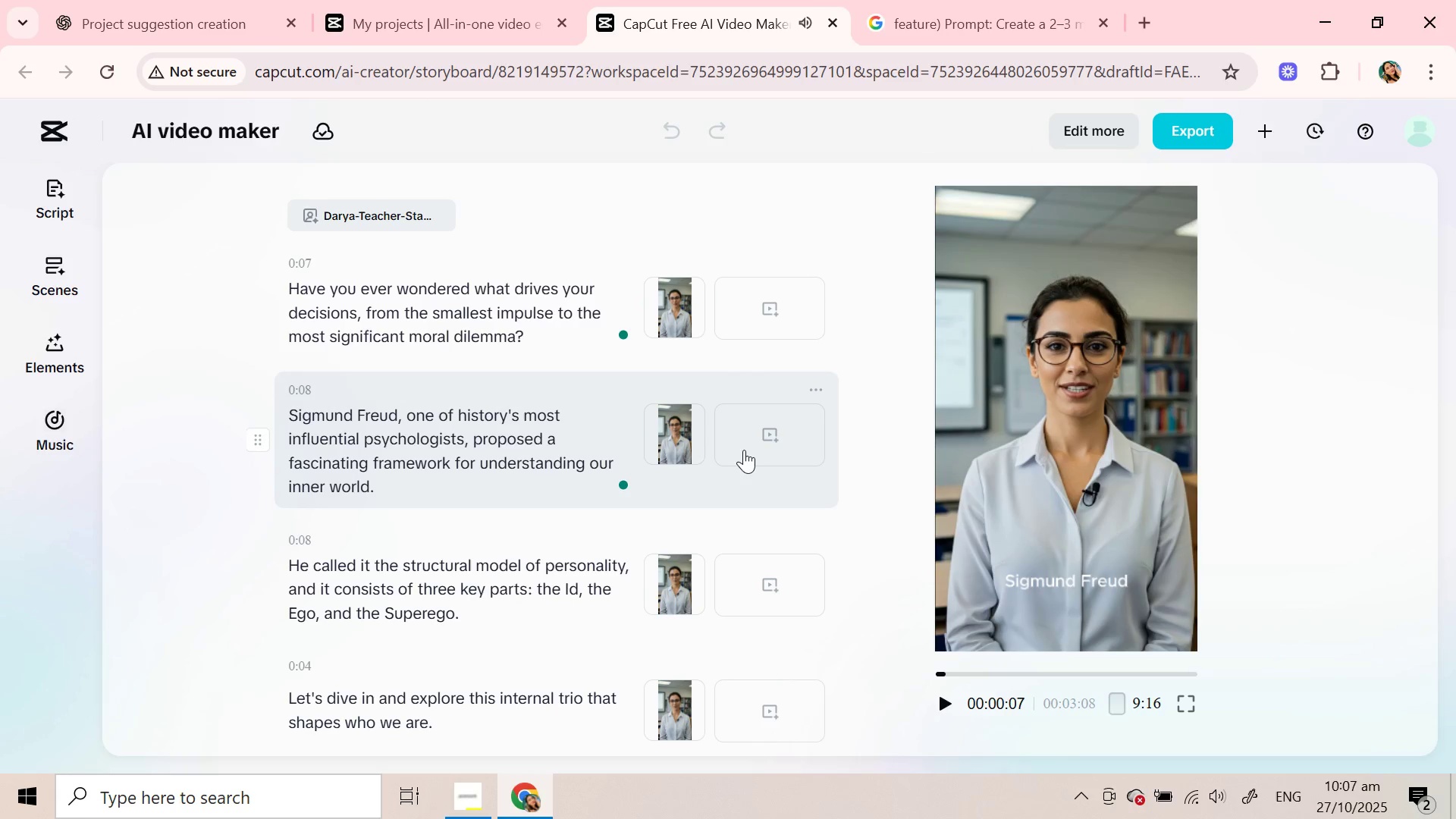 
scroll: coordinate [744, 450], scroll_direction: down, amount: 8.0
 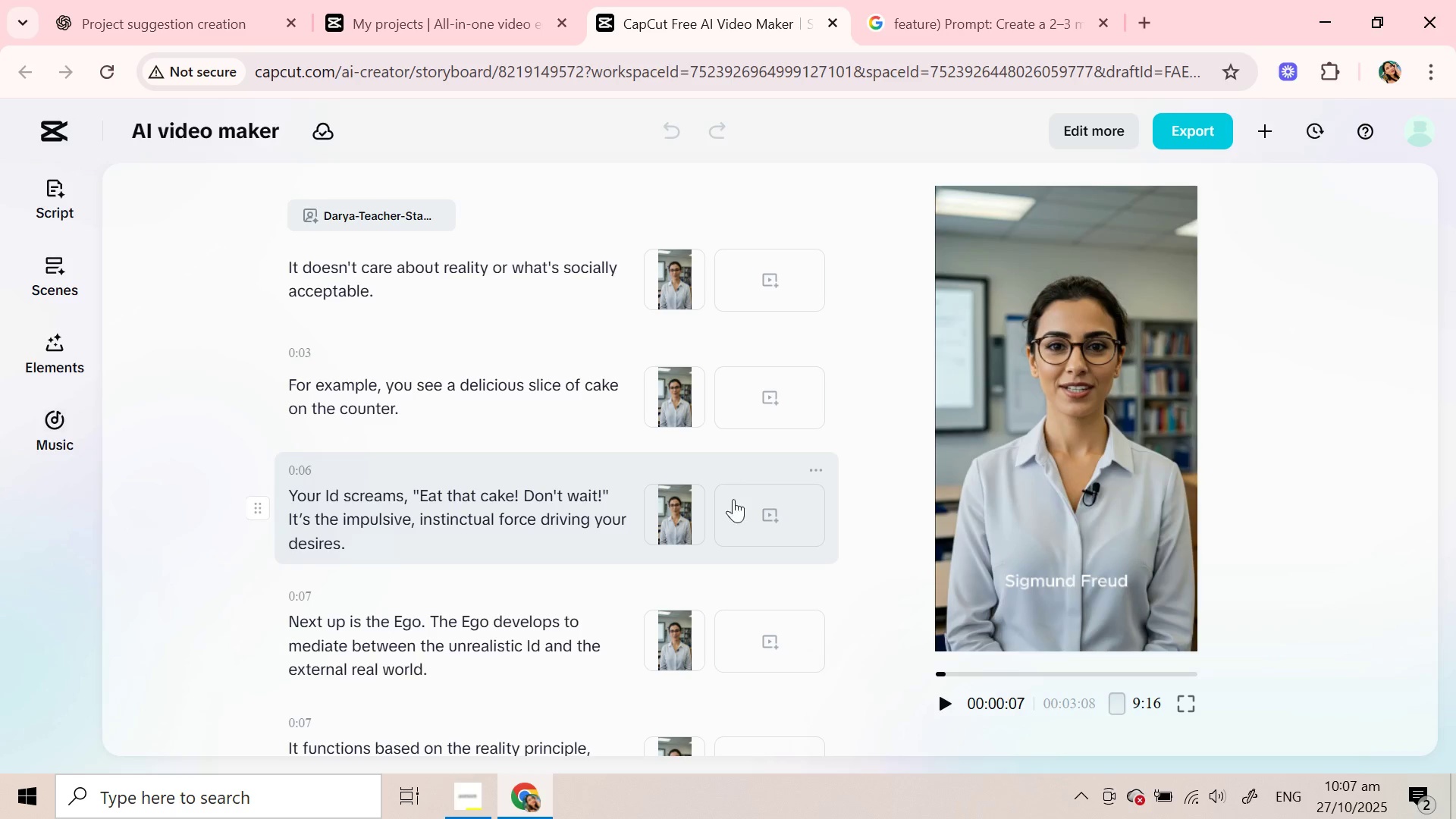 
wait(6.34)
 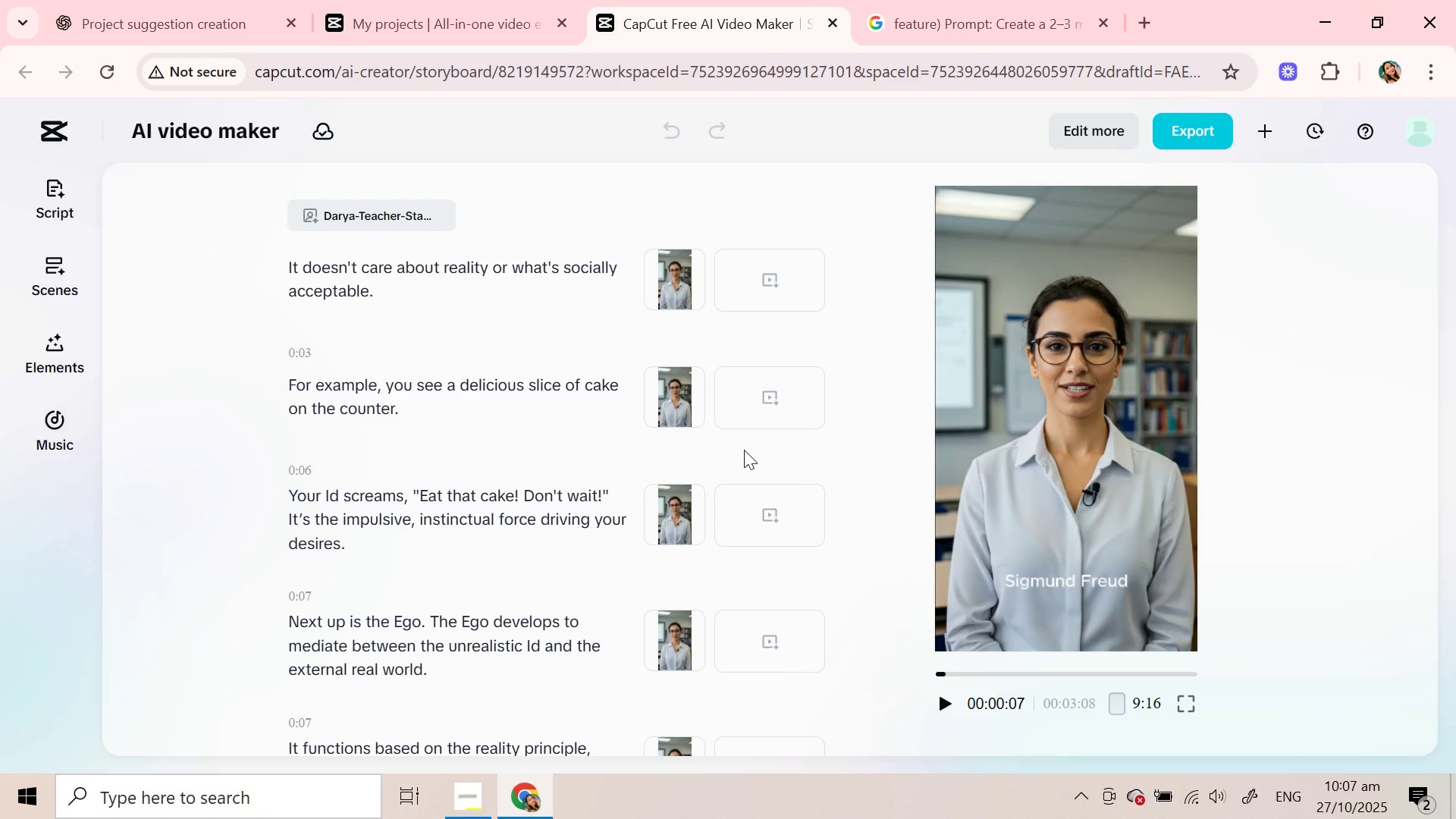 
left_click([537, 301])
 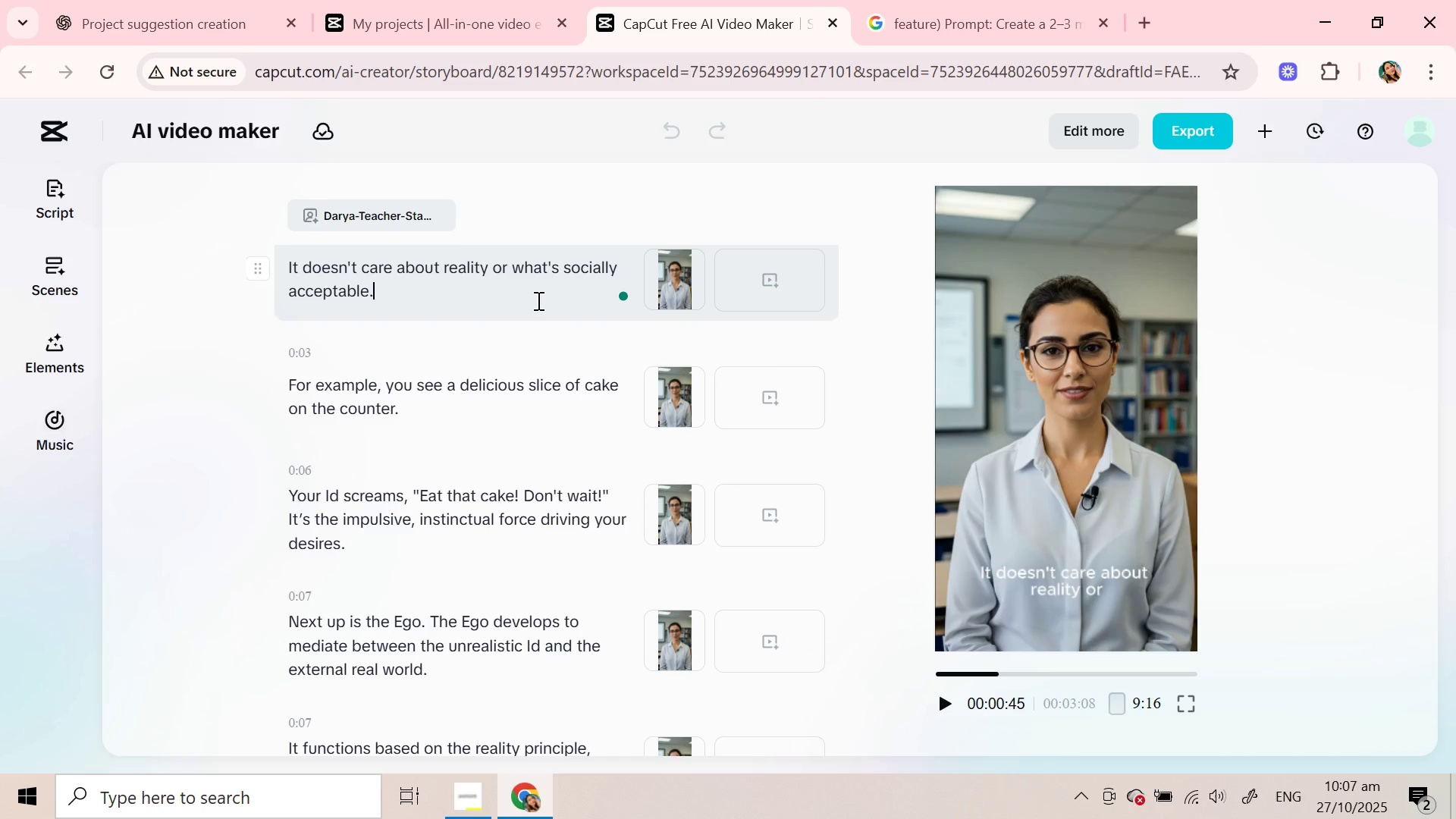 
key(Enter)
 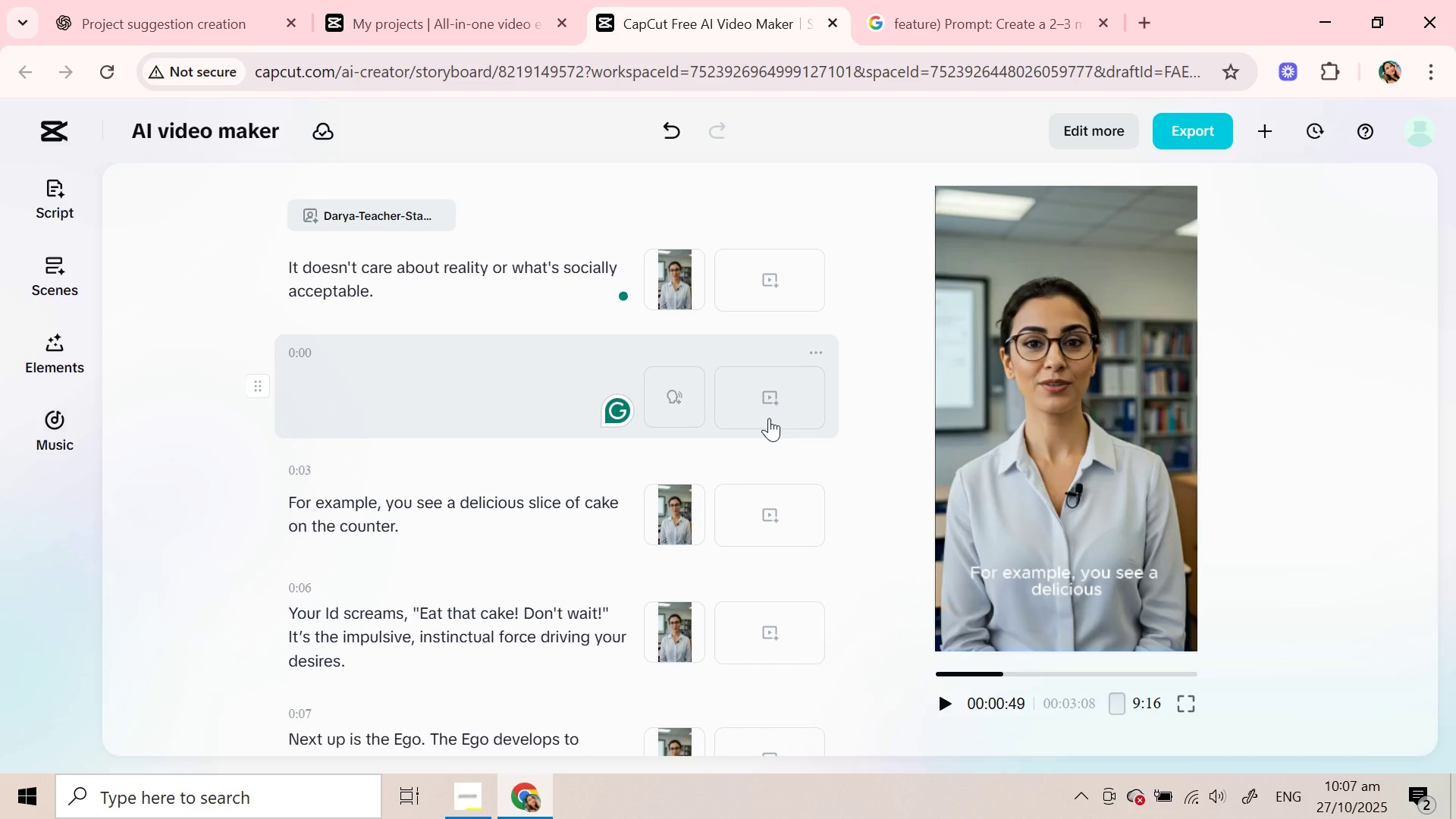 
left_click([769, 418])
 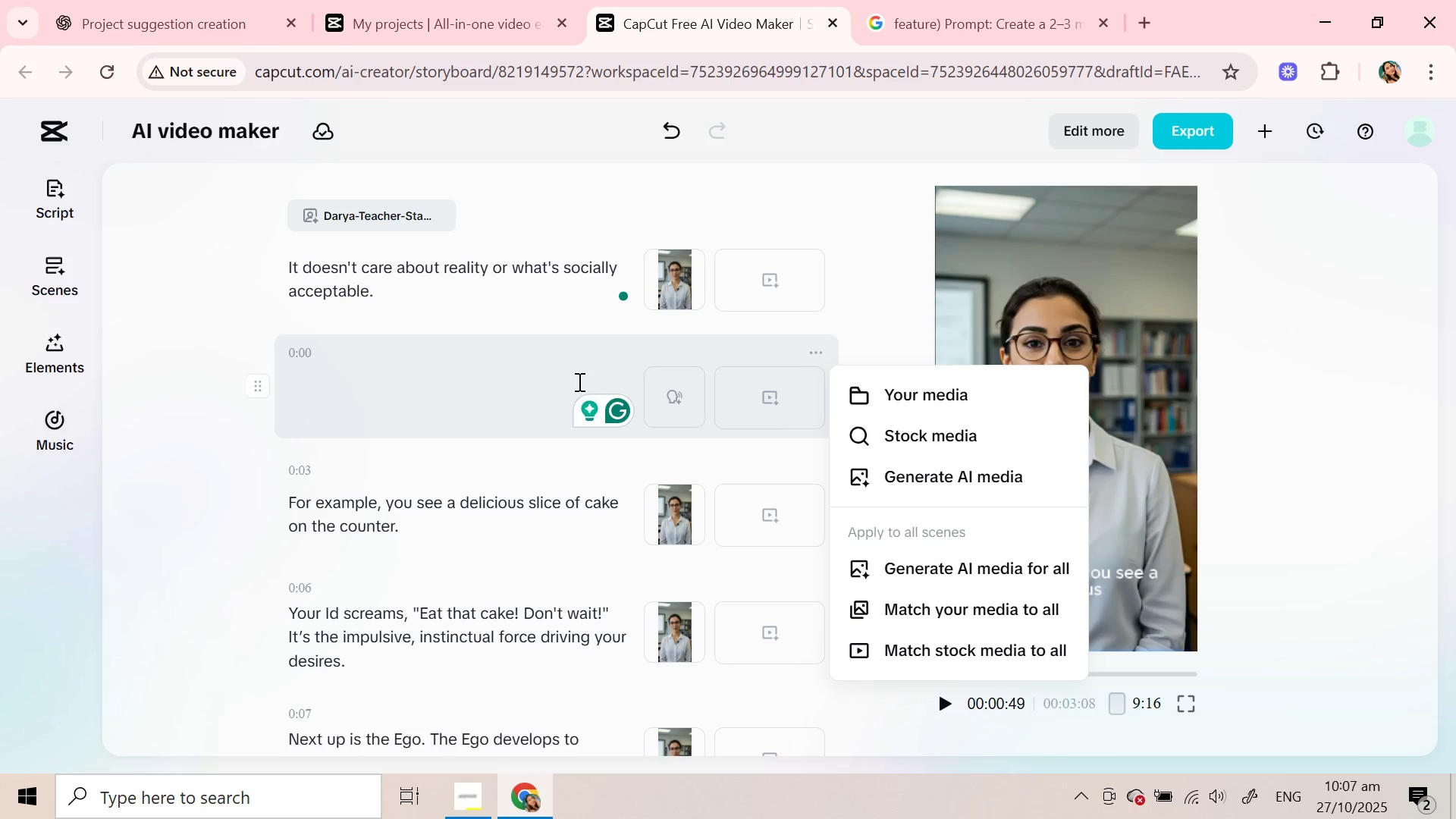 
left_click([475, 368])
 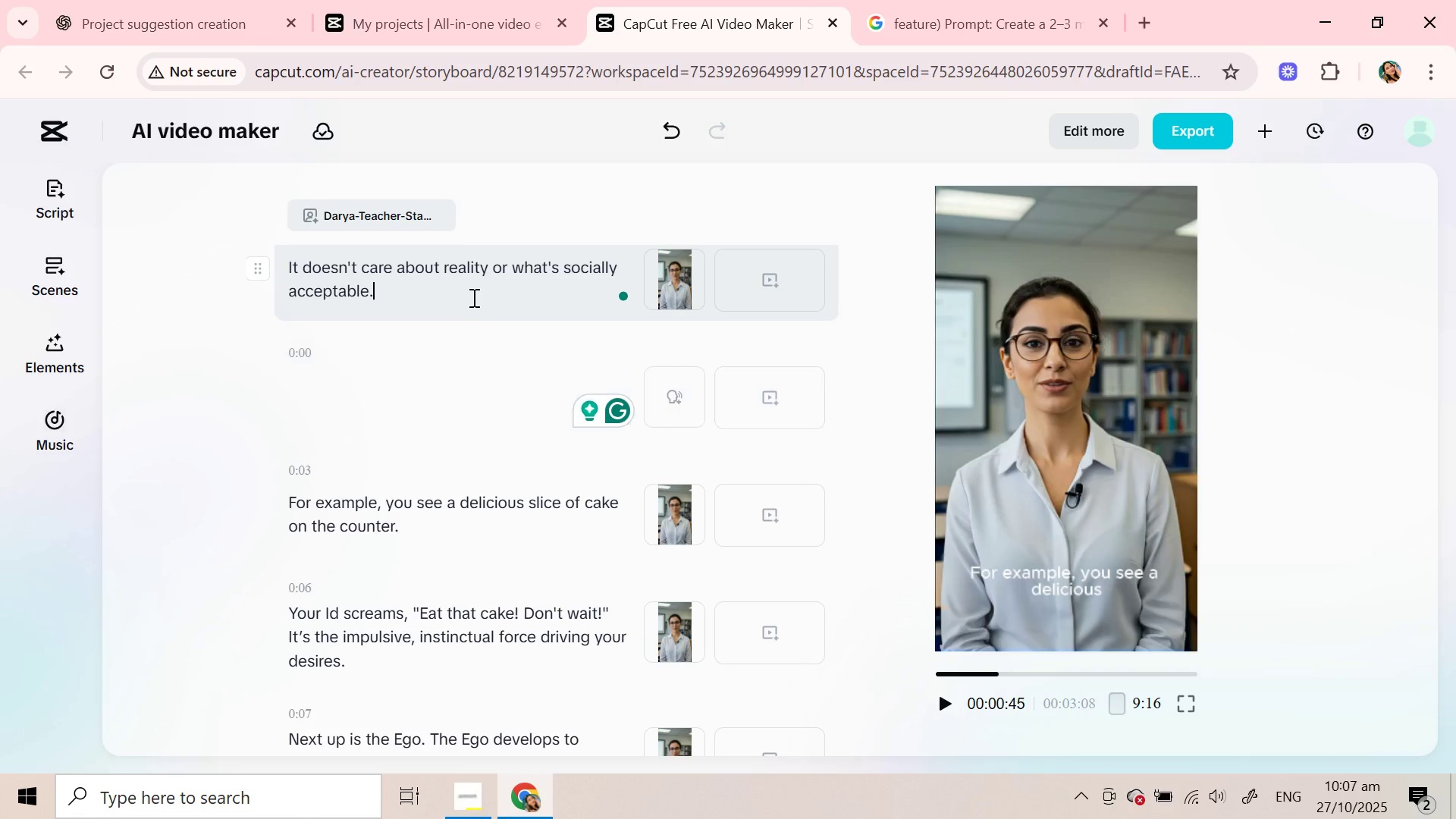 
double_click([472, 297])
 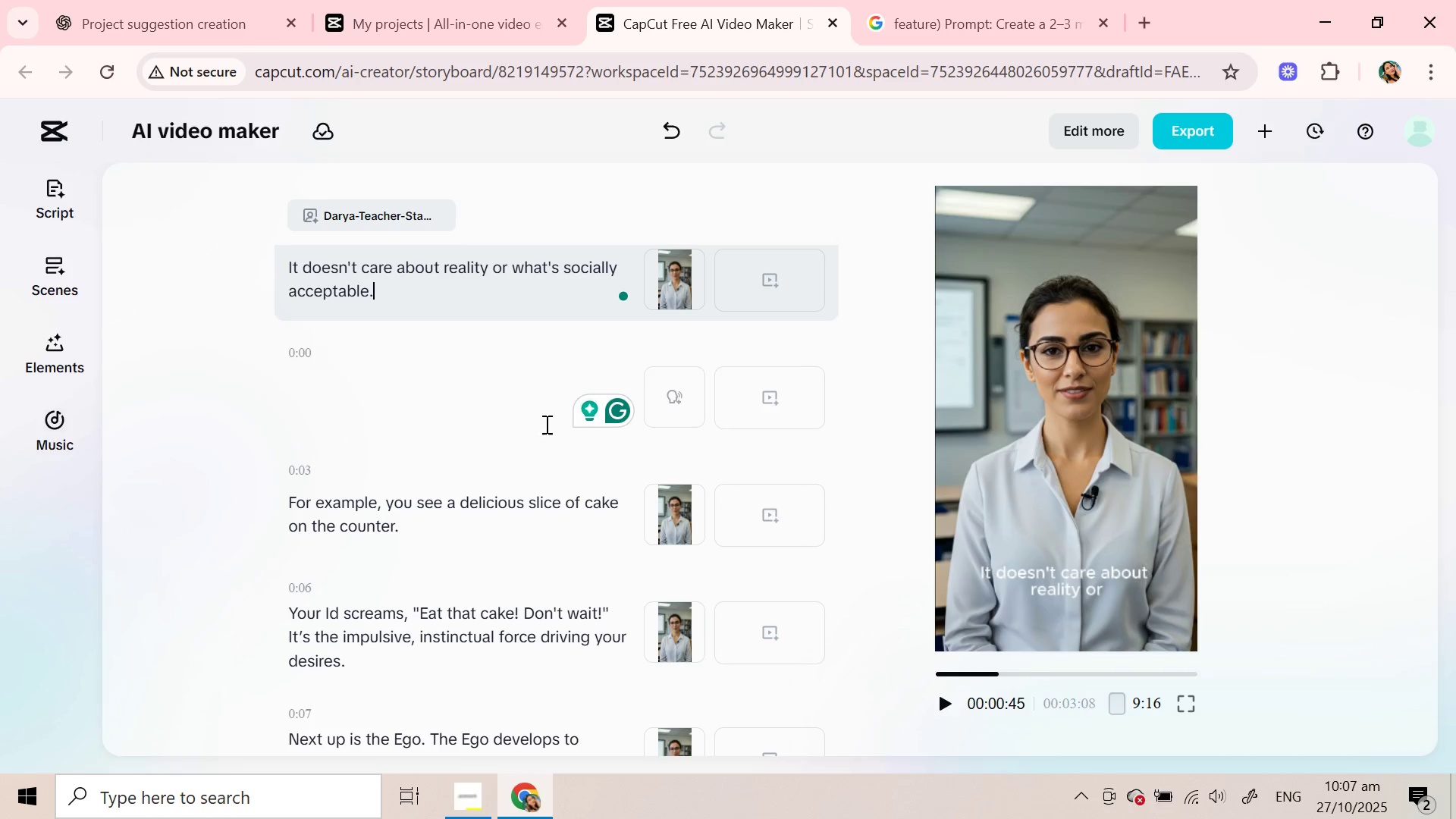 
scroll: coordinate [541, 429], scroll_direction: up, amount: 2.0
 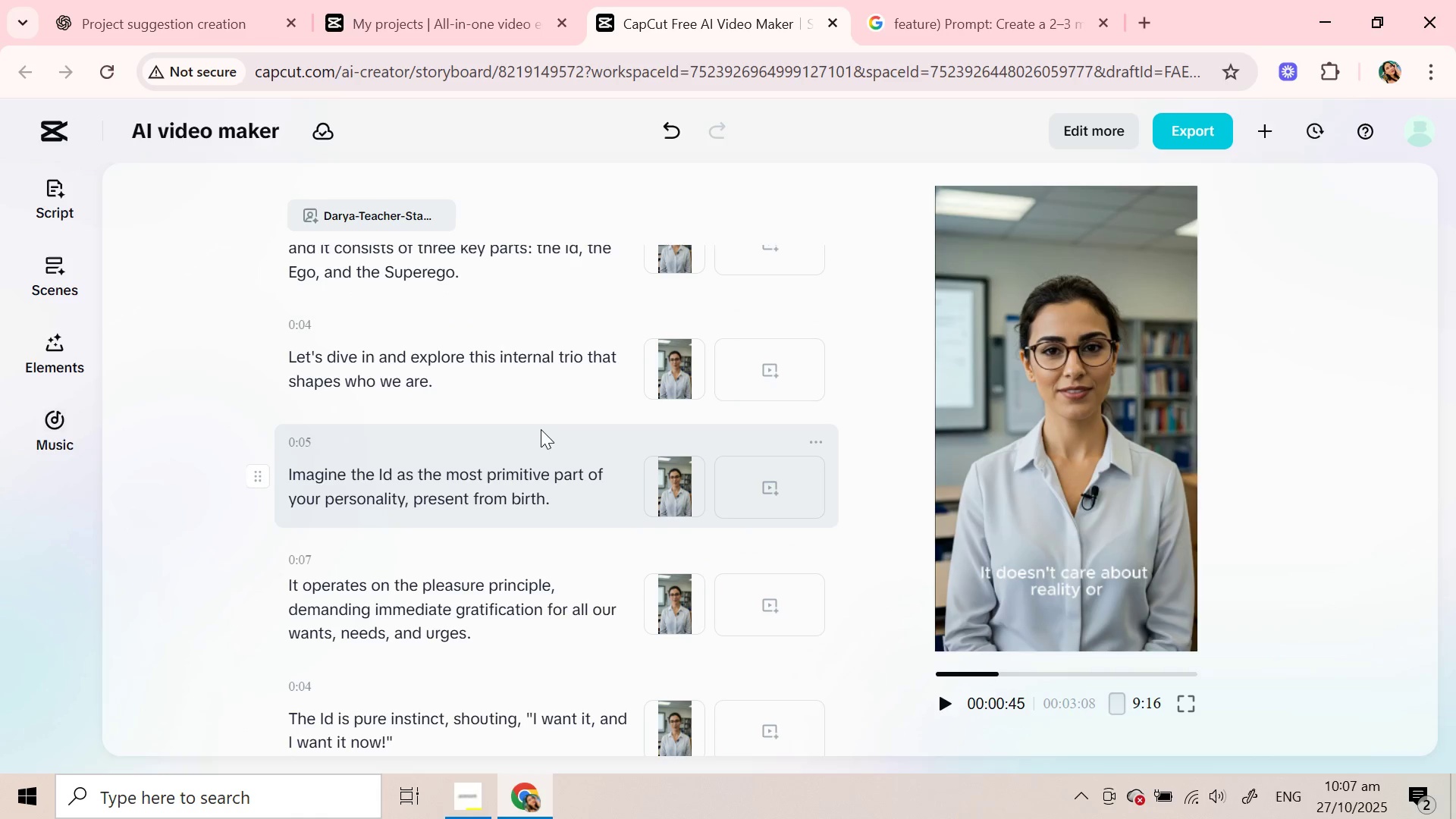 
scroll: coordinate [541, 429], scroll_direction: down, amount: 3.0
 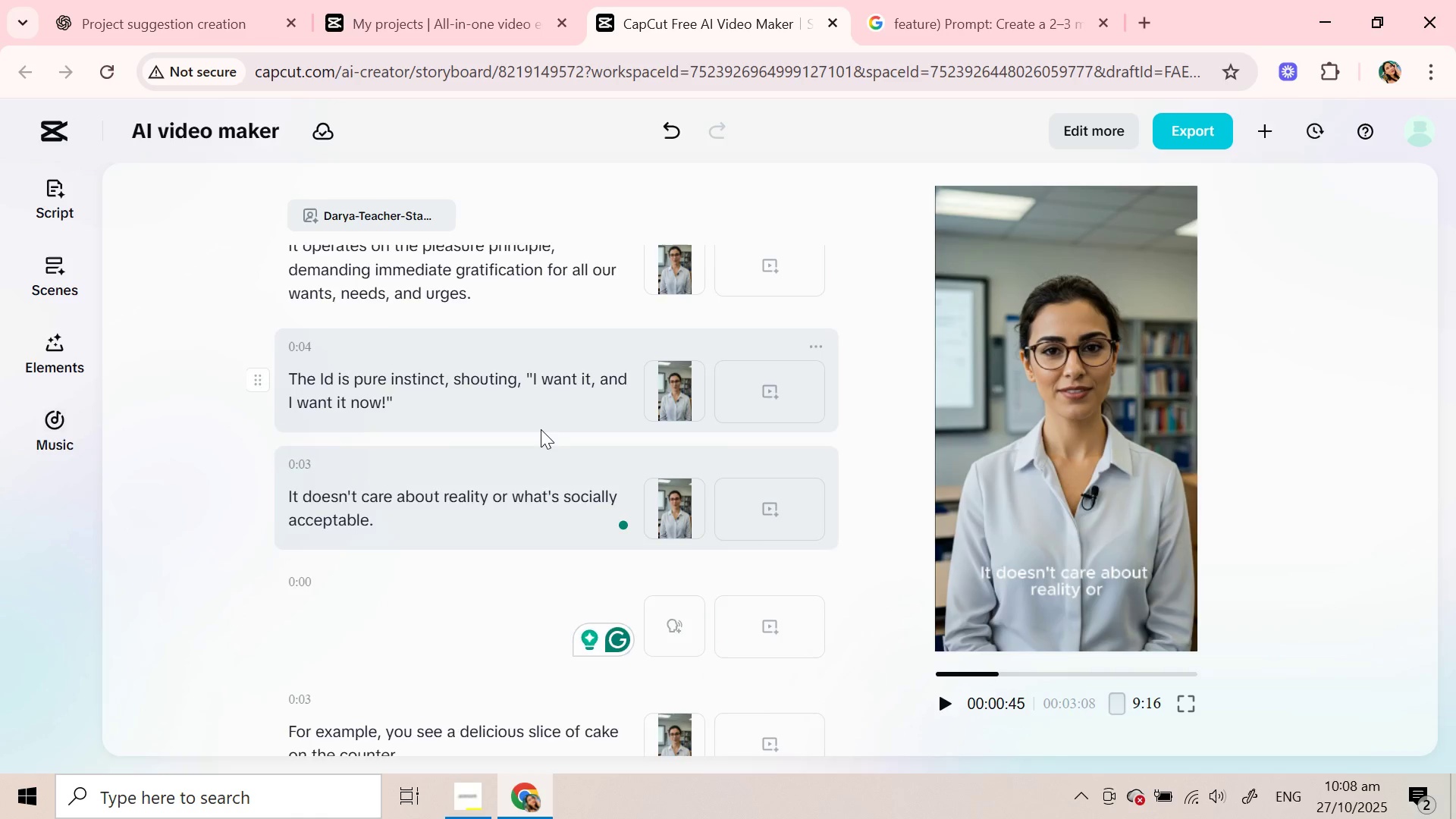 
scroll: coordinate [541, 429], scroll_direction: up, amount: 9.0
 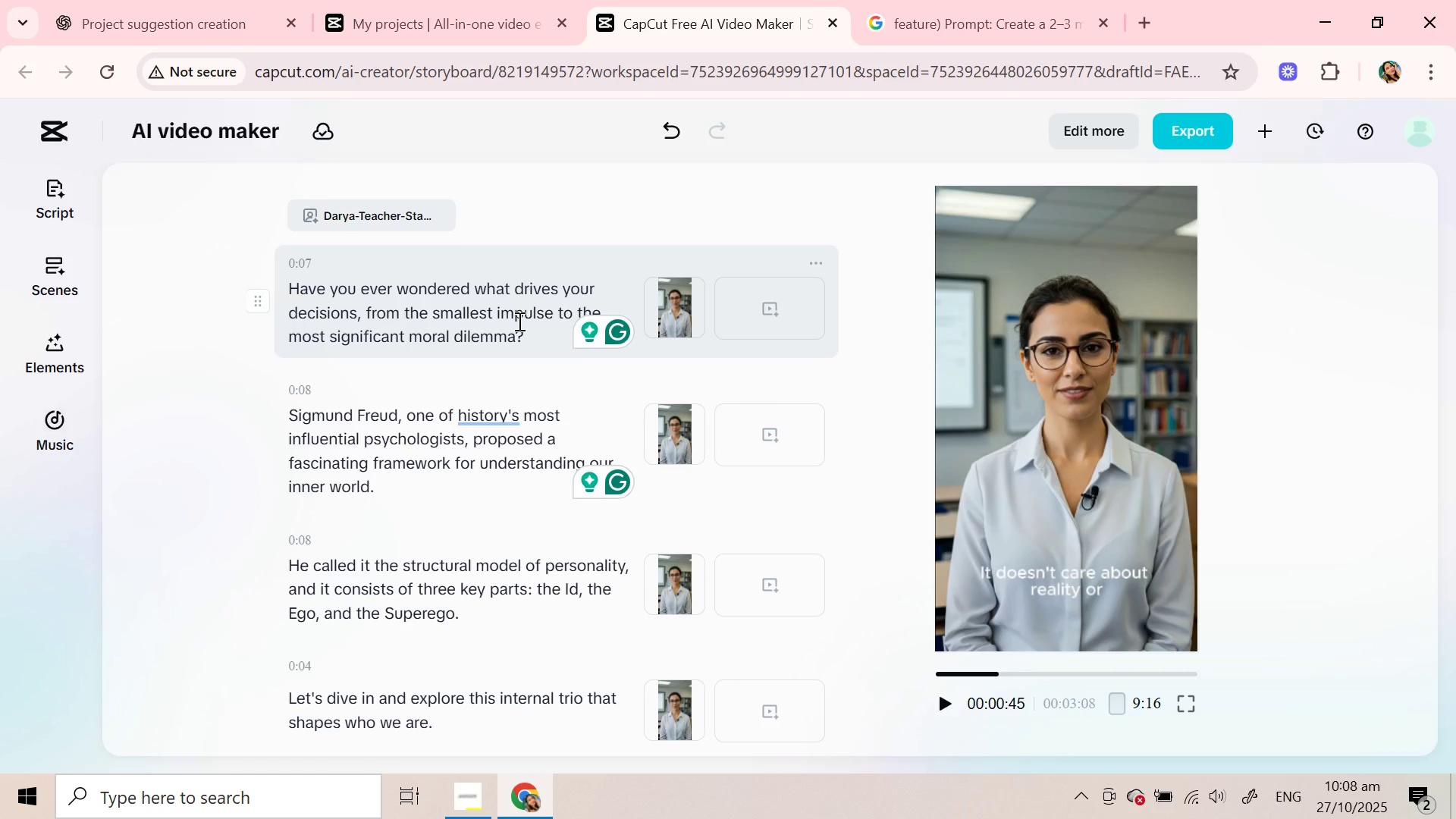 
left_click([518, 321])
 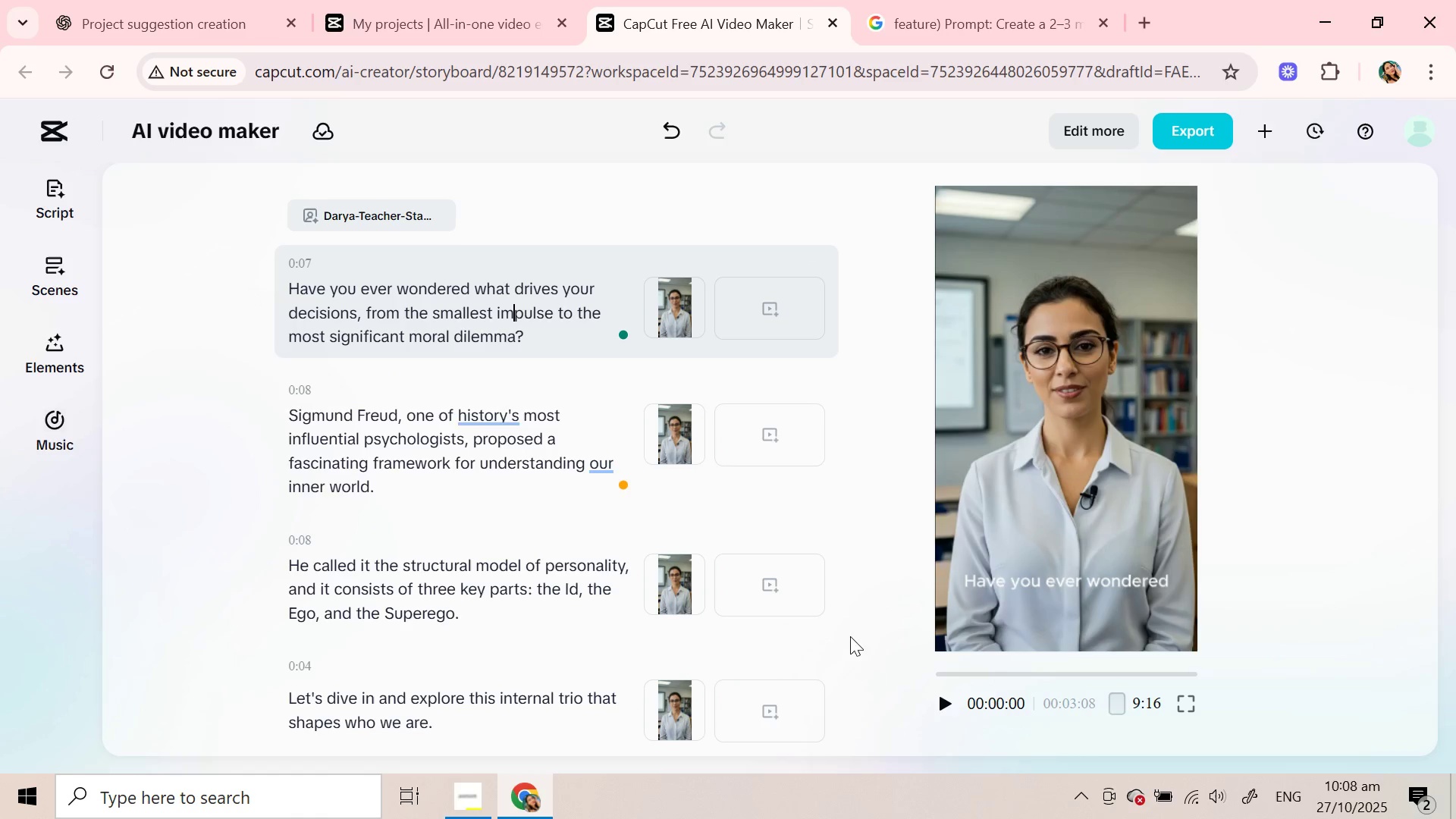 
left_click([532, 340])
 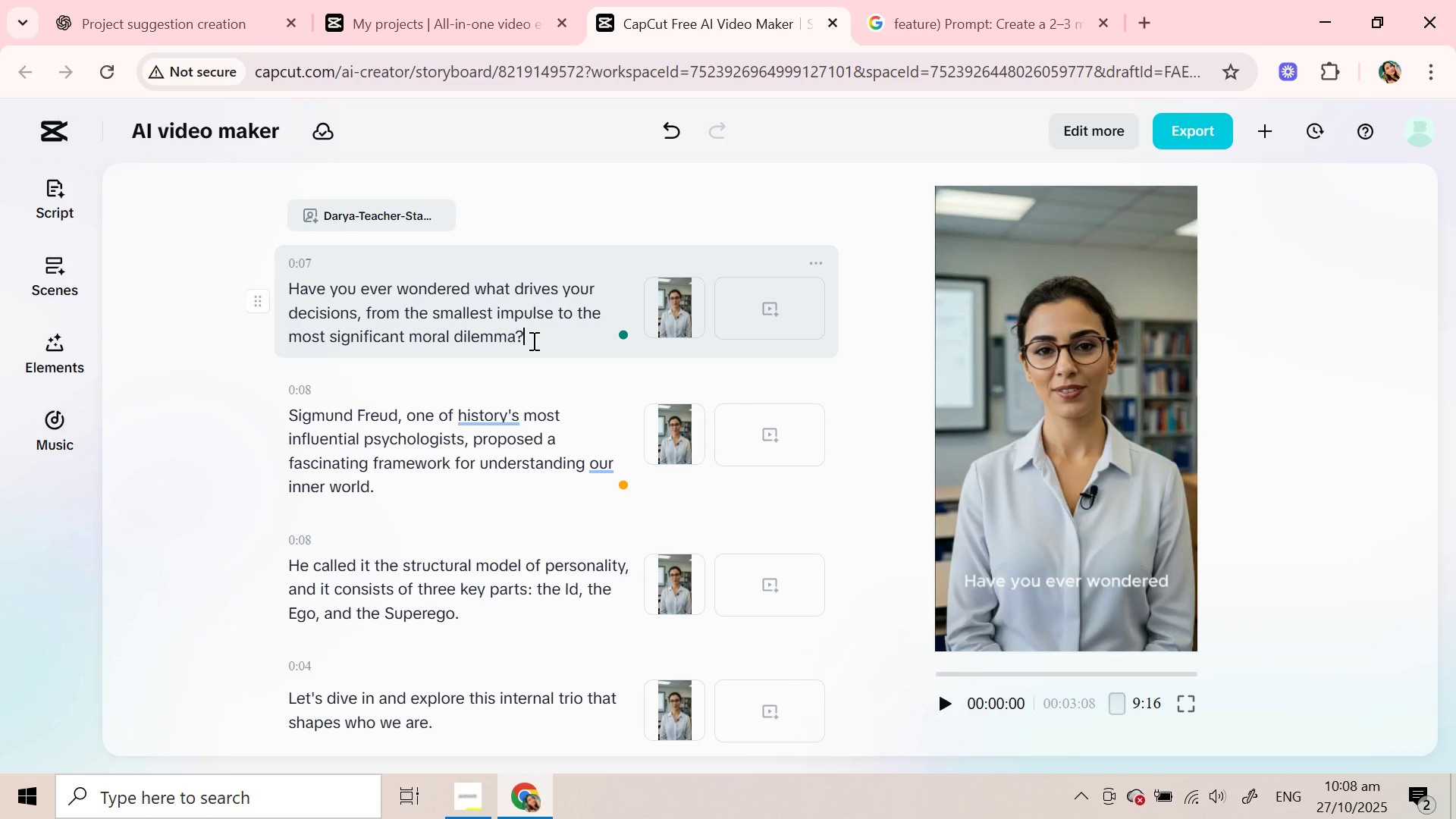 
key(Enter)
 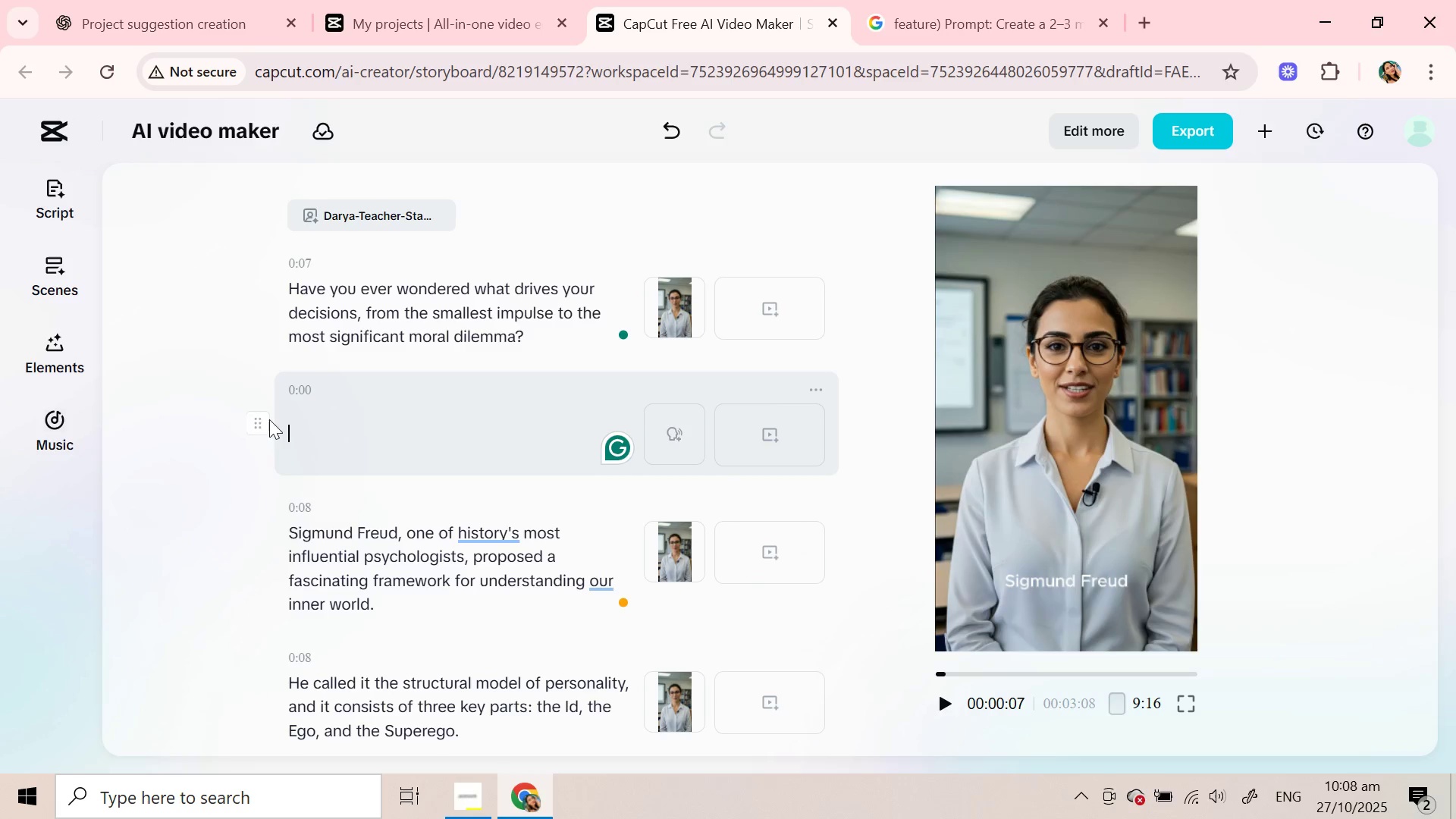 
left_click_drag(start_coordinate=[257, 434], to_coordinate=[278, 256])
 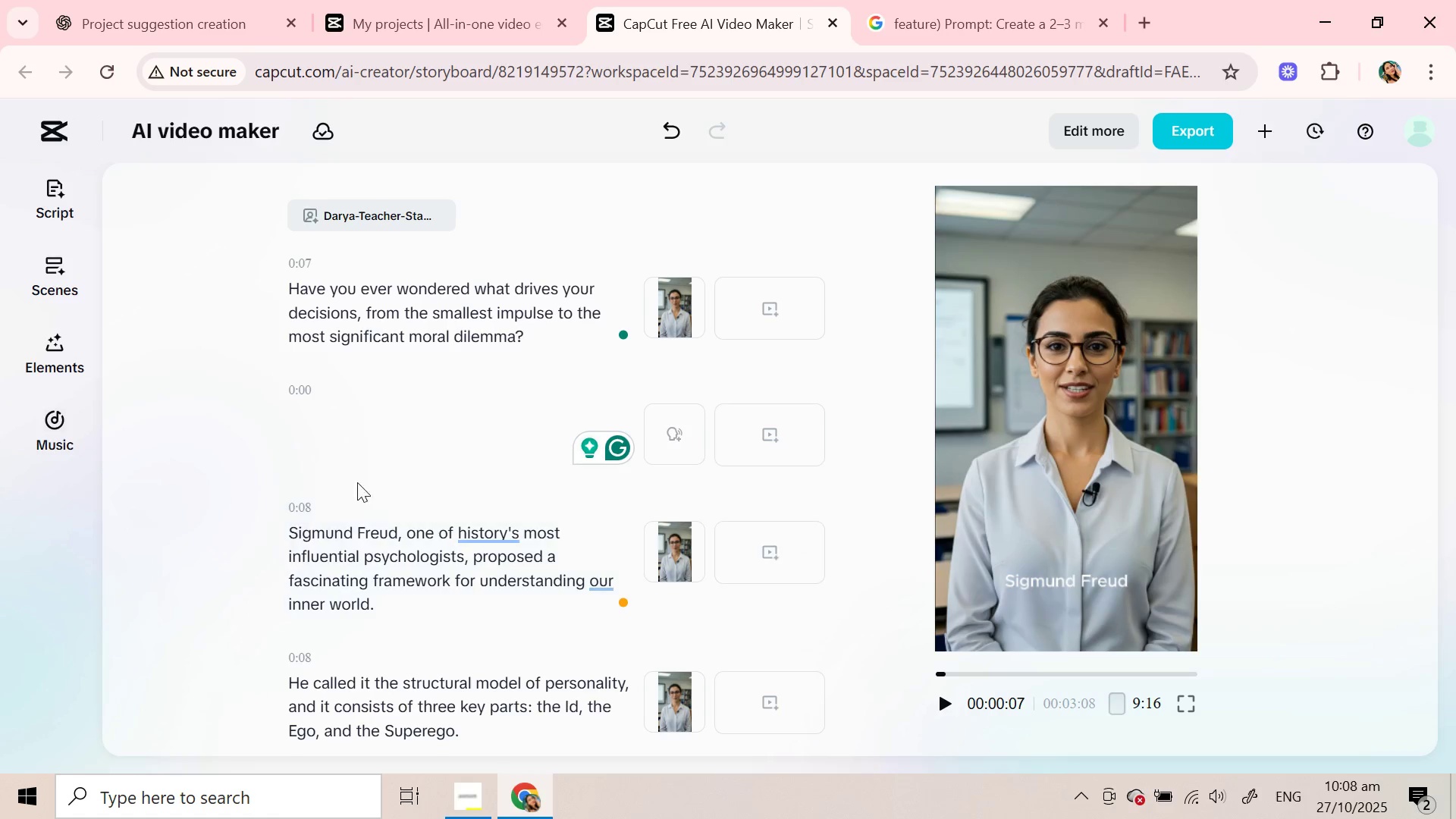 
left_click([353, 460])
 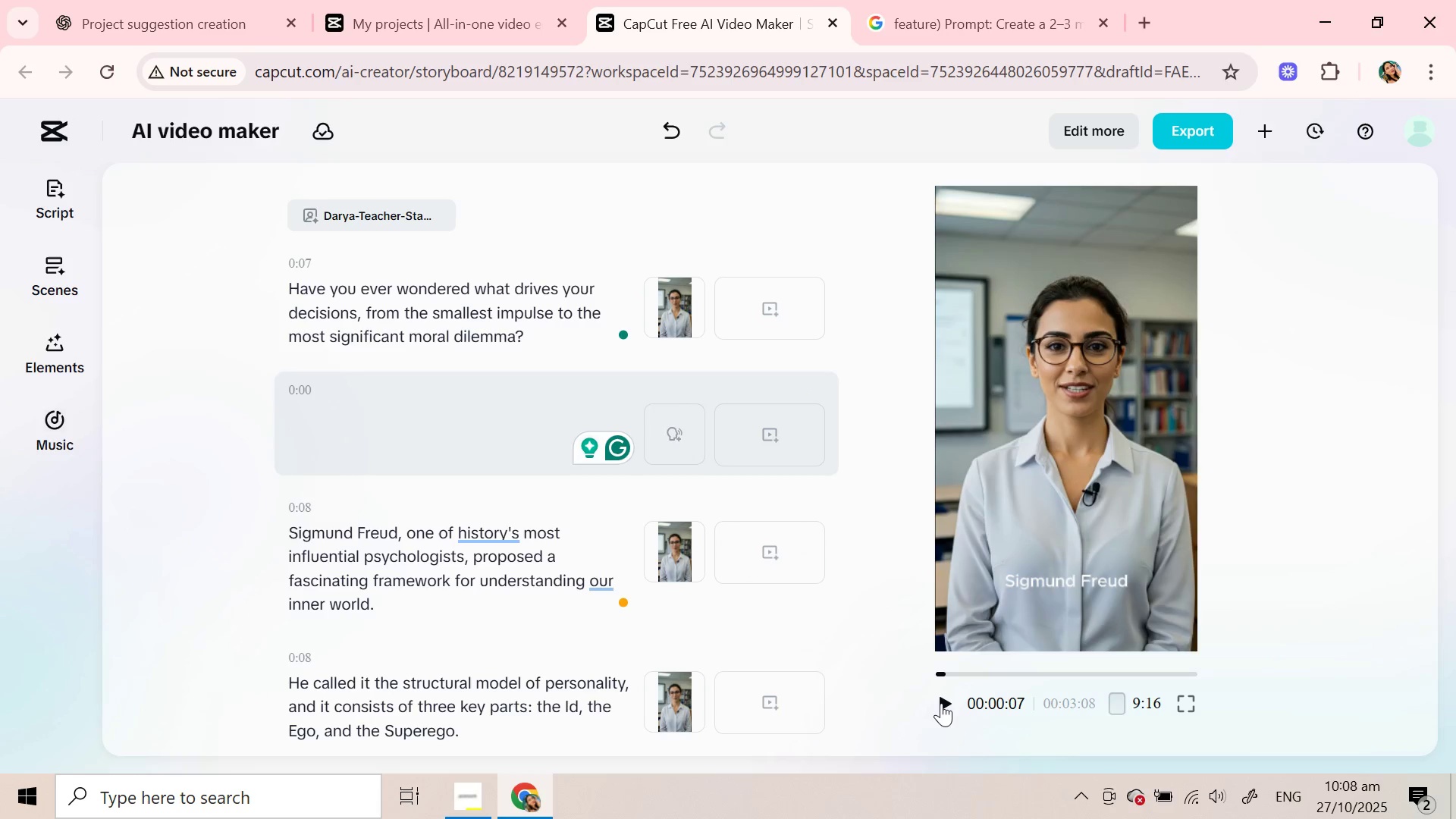 
left_click([941, 703])
 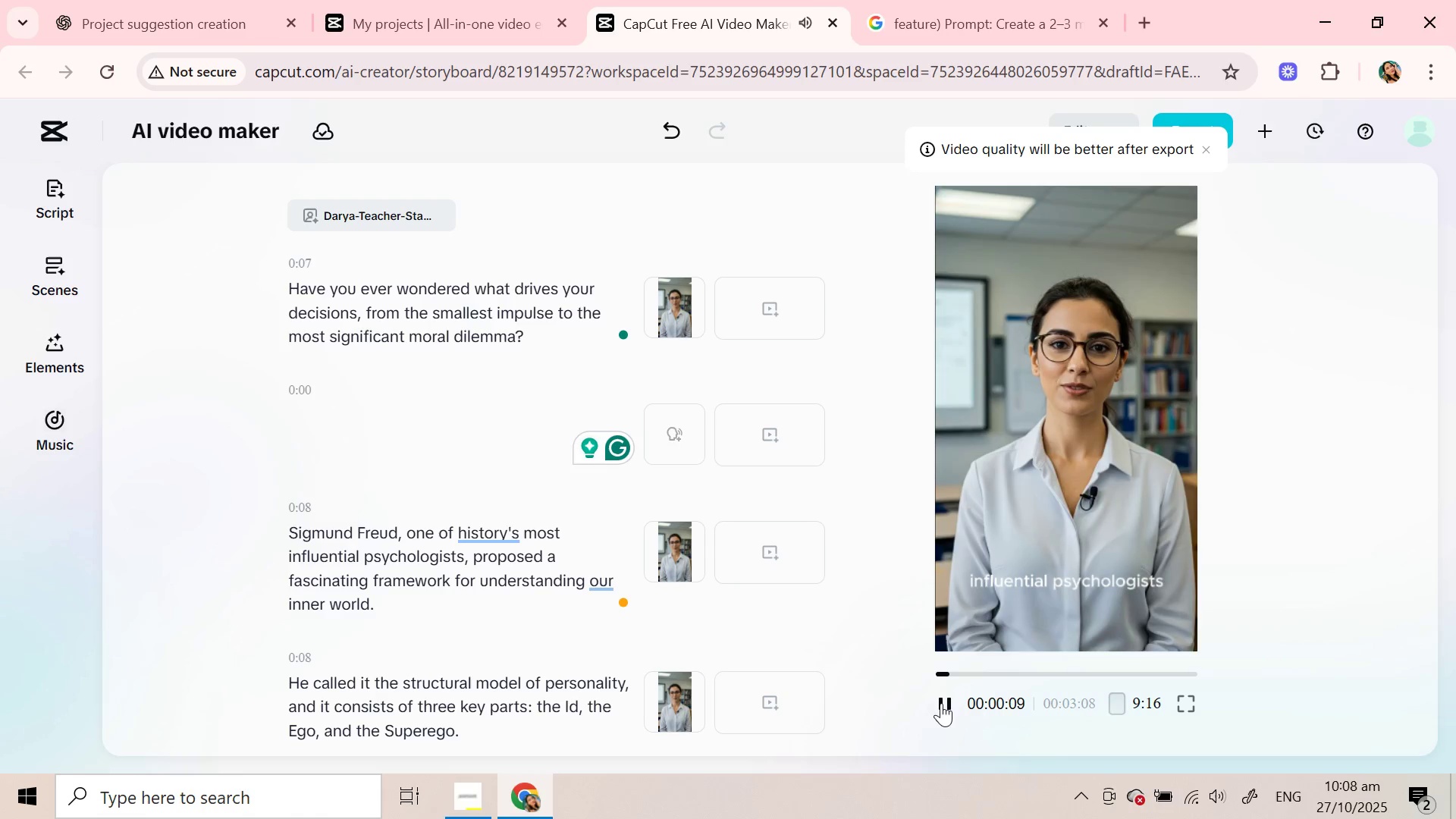 
left_click([941, 703])
 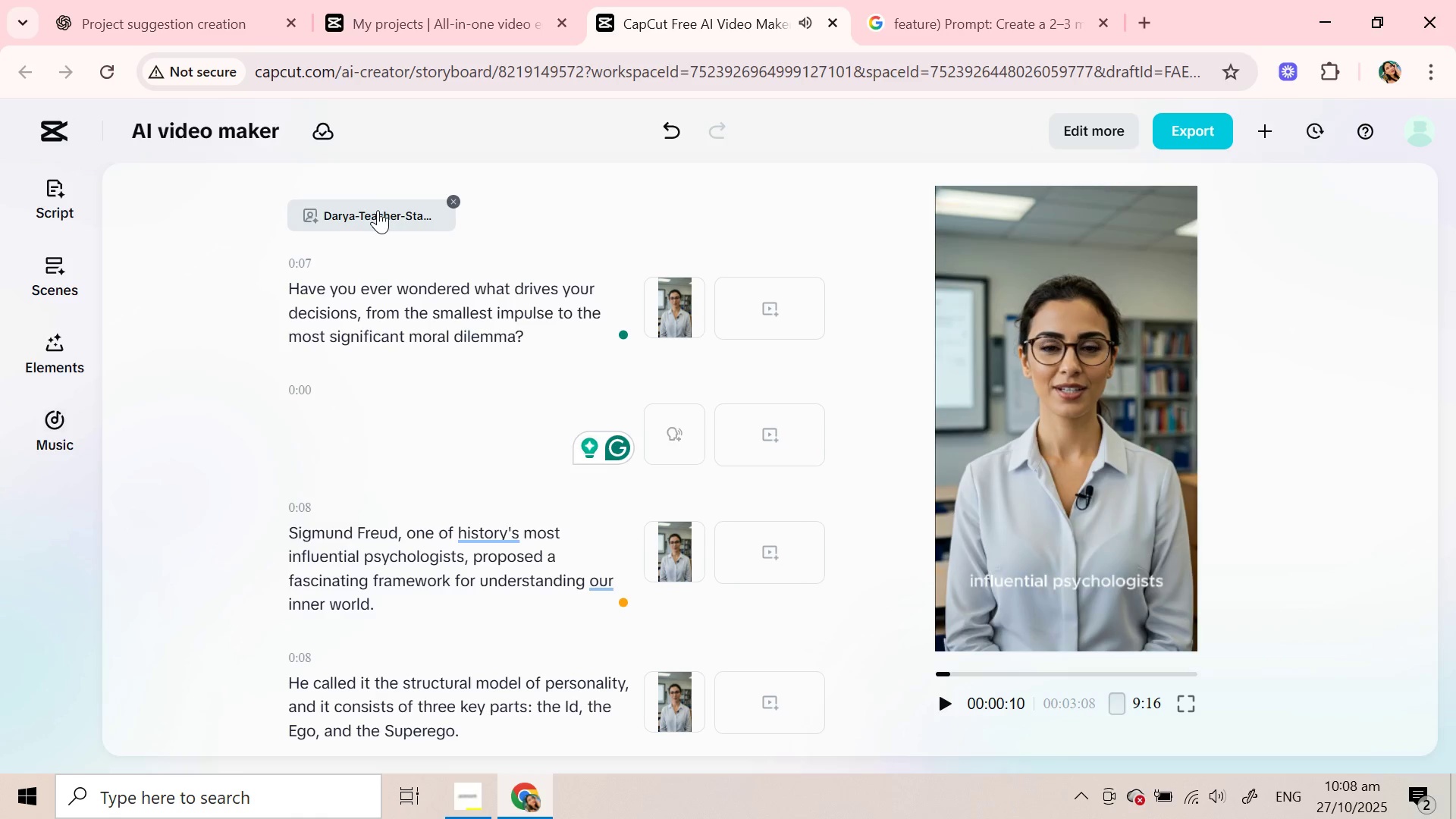 
left_click([378, 210])
 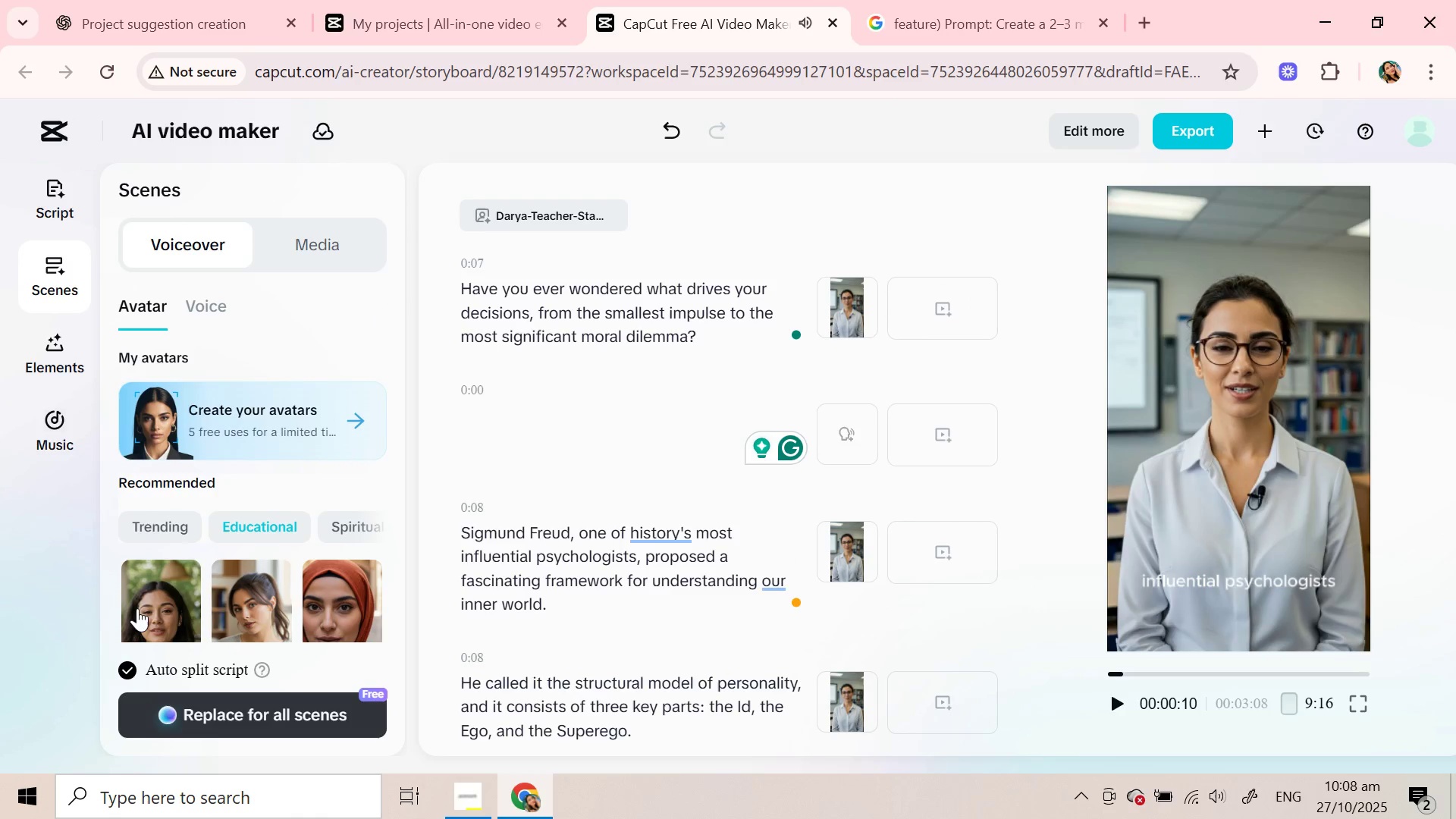 
scroll: coordinate [140, 573], scroll_direction: down, amount: 1.0
 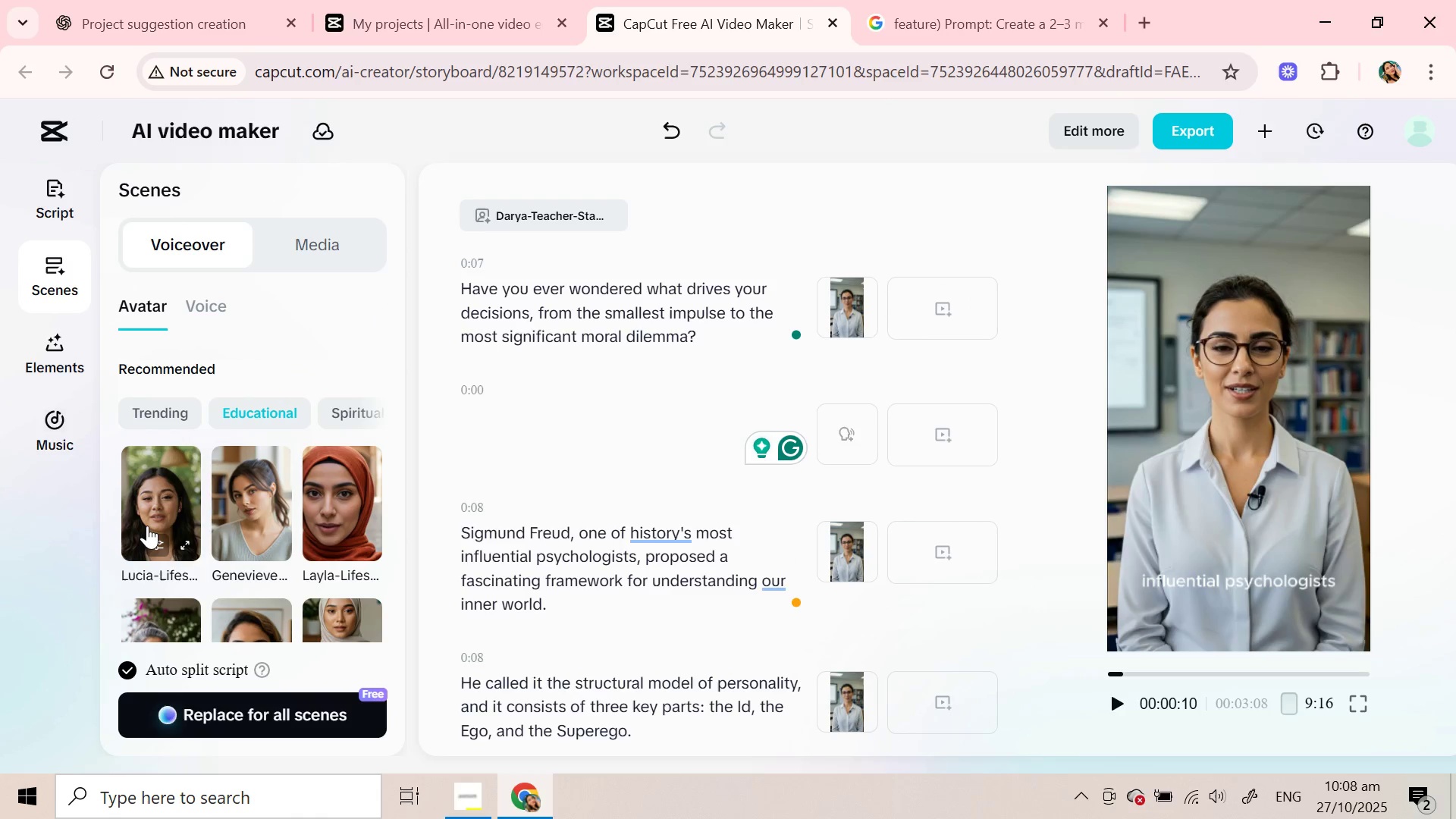 
left_click([147, 526])
 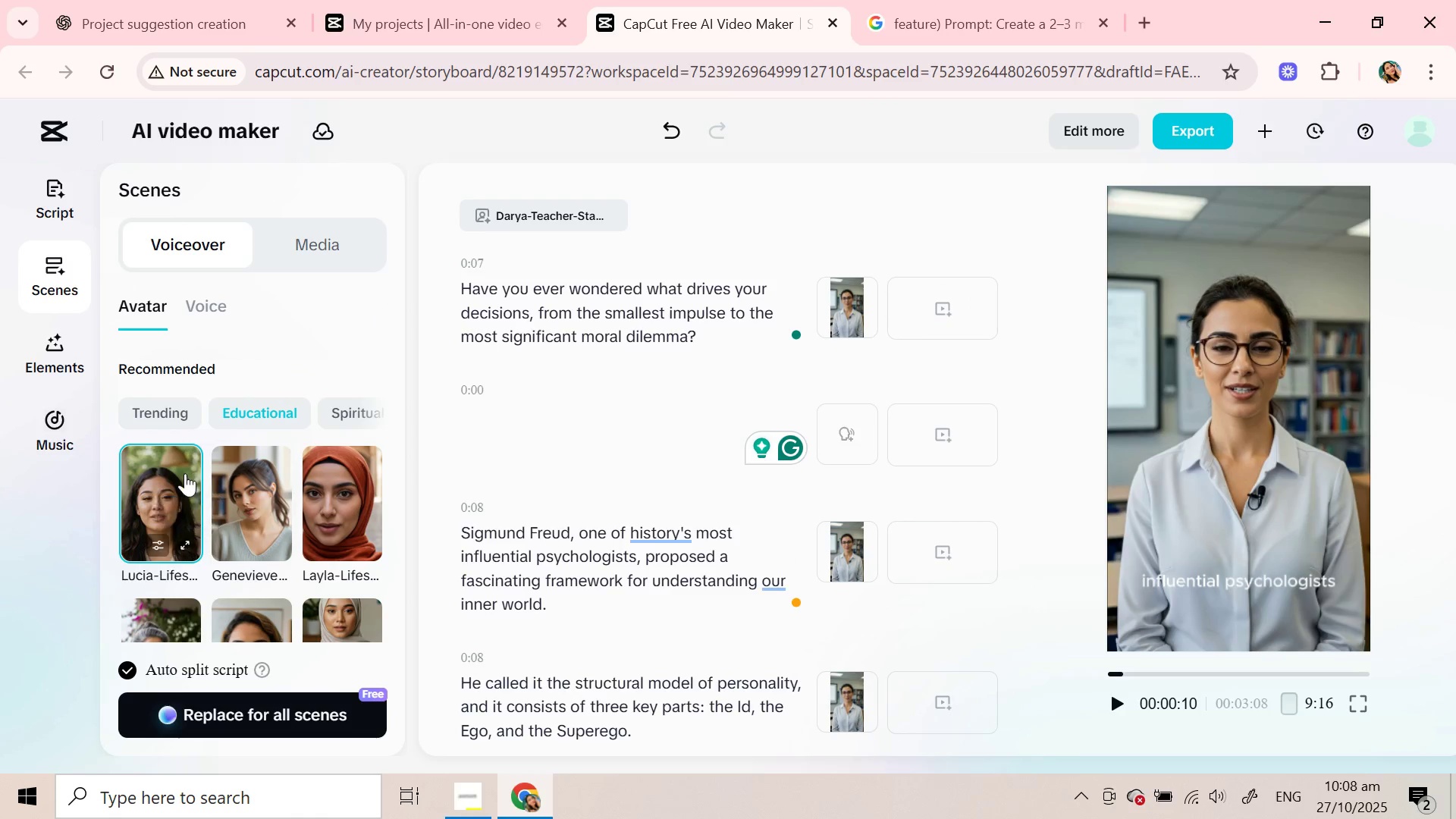 
scroll: coordinate [184, 473], scroll_direction: down, amount: 2.0
 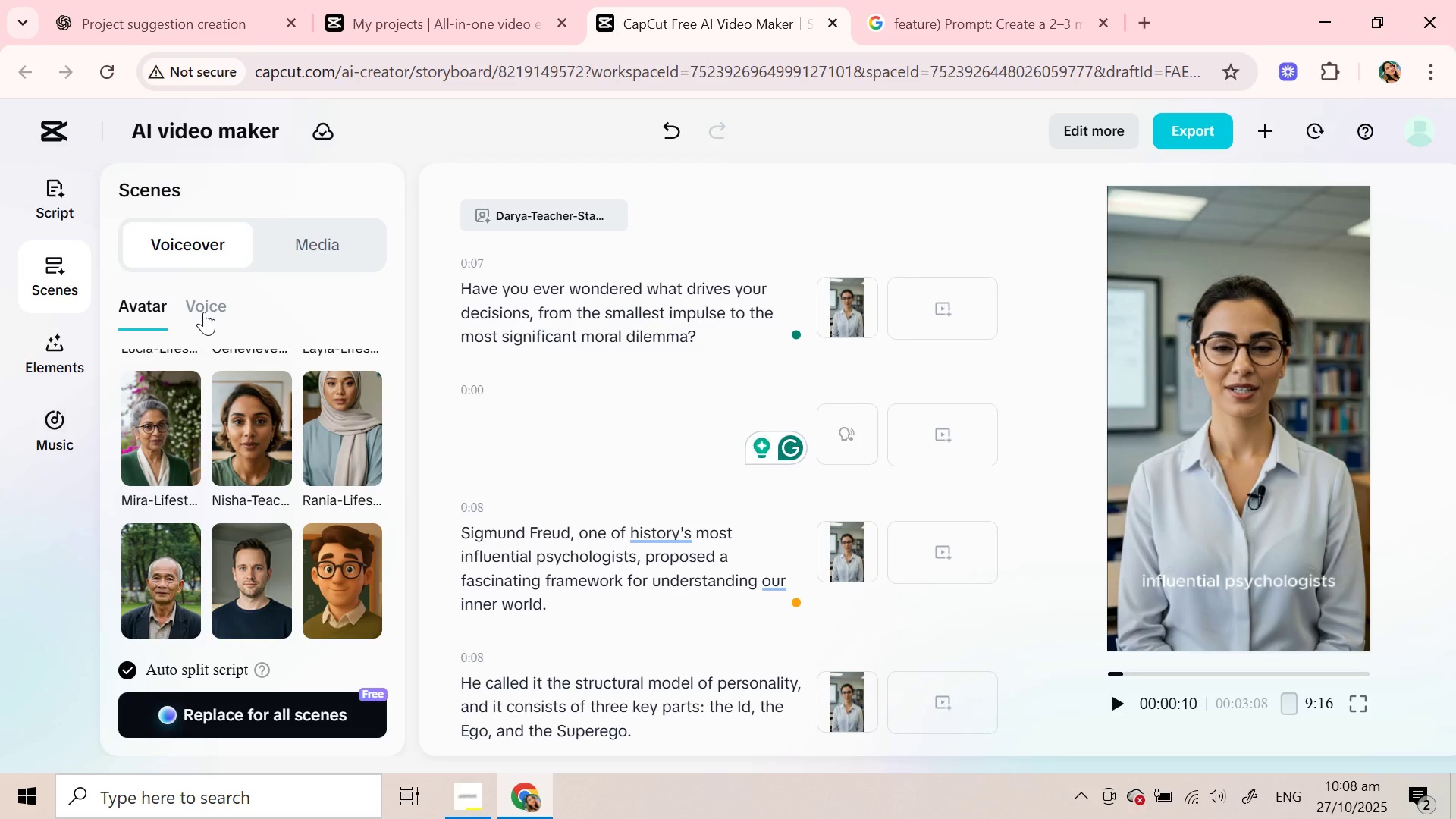 
left_click([204, 312])
 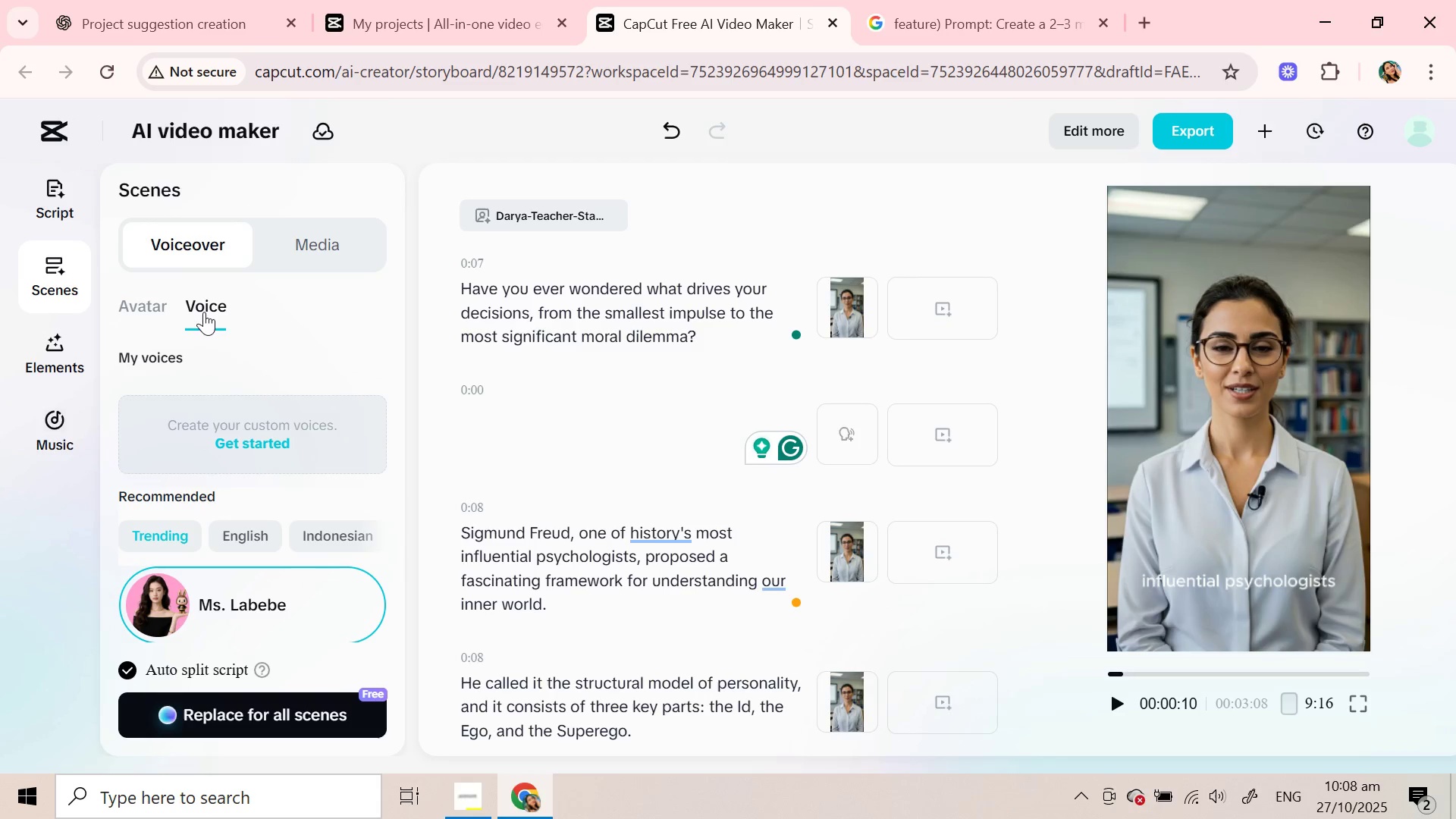 
scroll: coordinate [219, 524], scroll_direction: down, amount: 2.0
 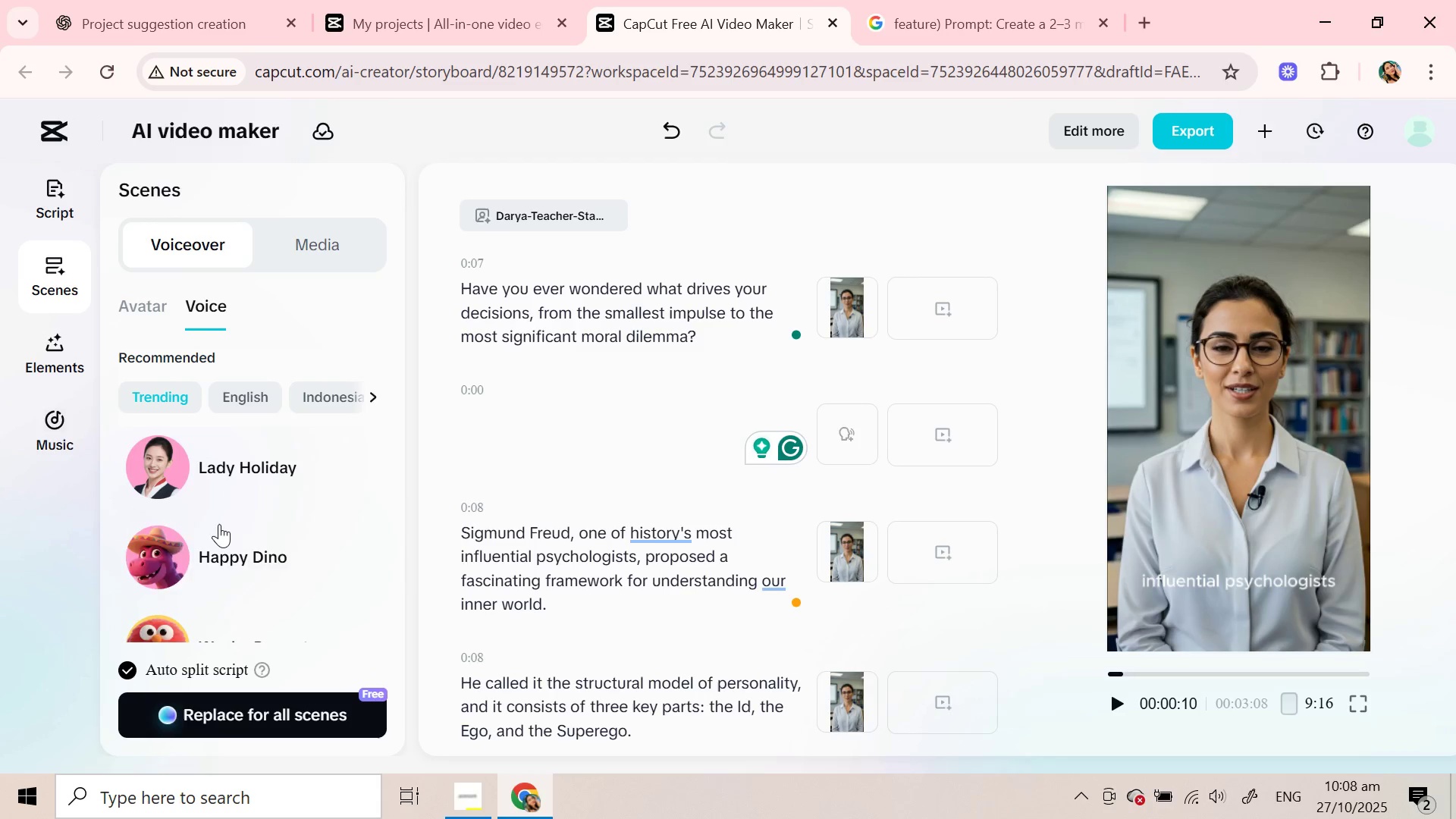 
scroll: coordinate [219, 524], scroll_direction: up, amount: 2.0
 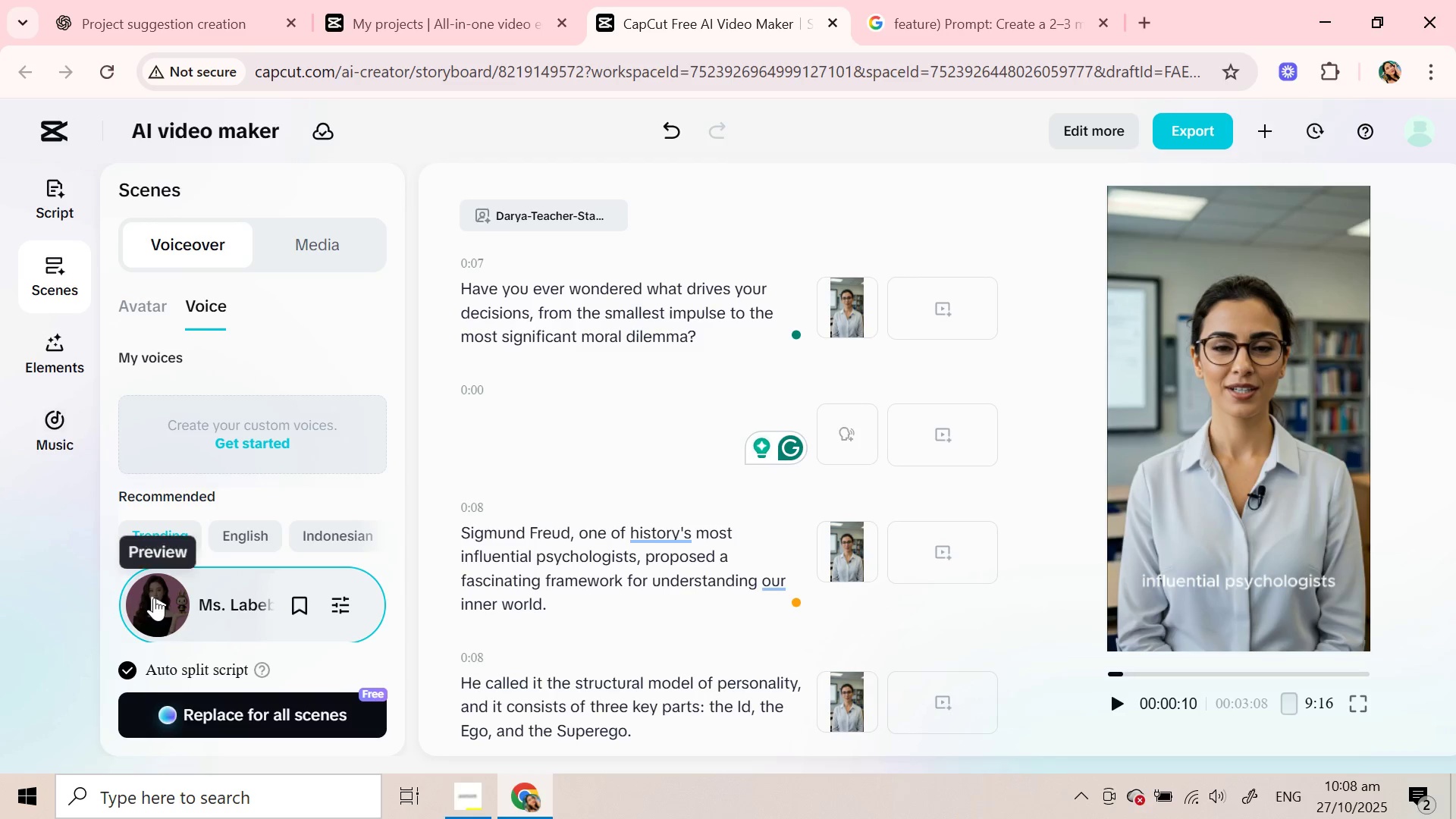 
left_click([154, 598])
 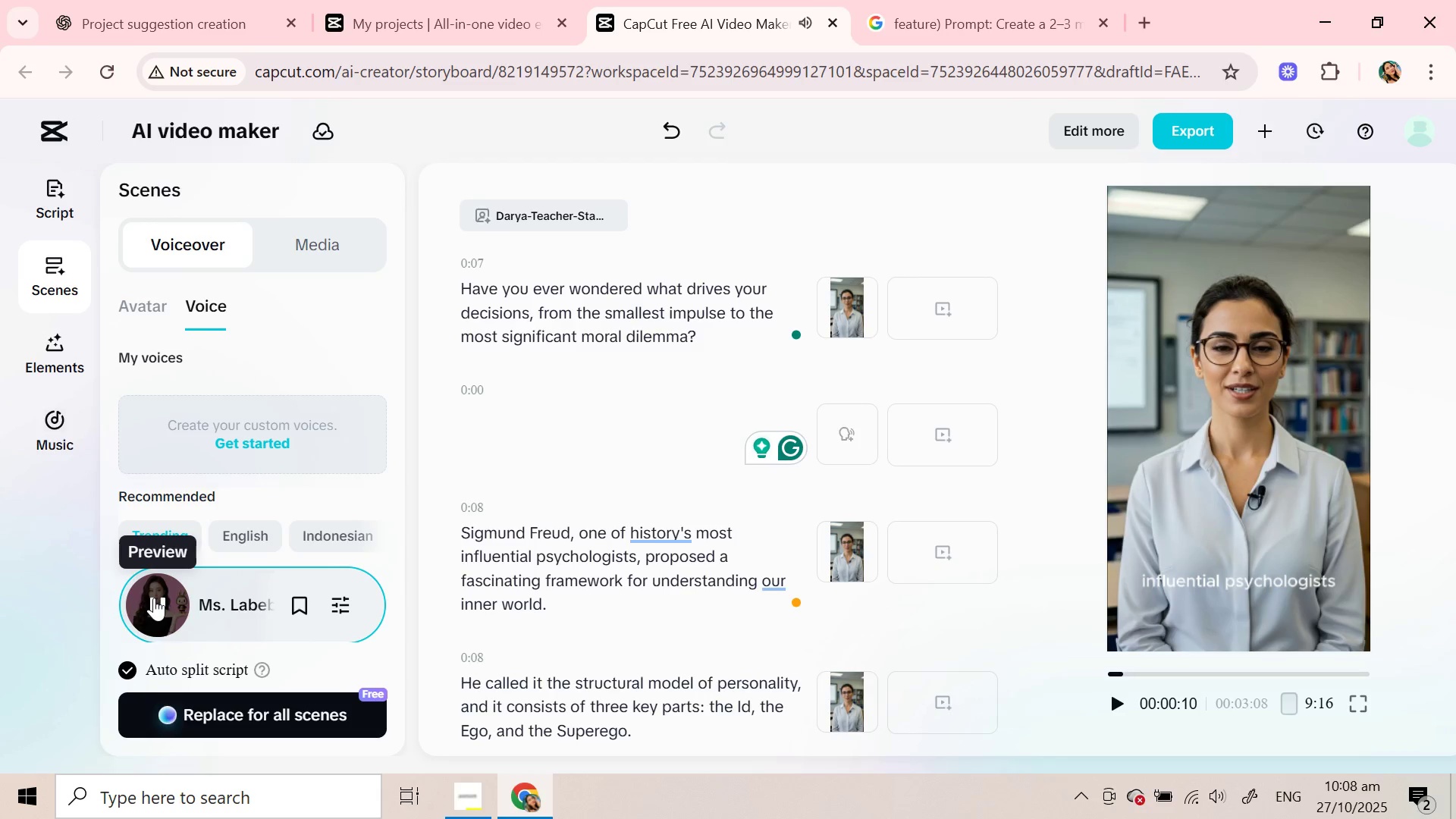 
left_click([154, 598])
 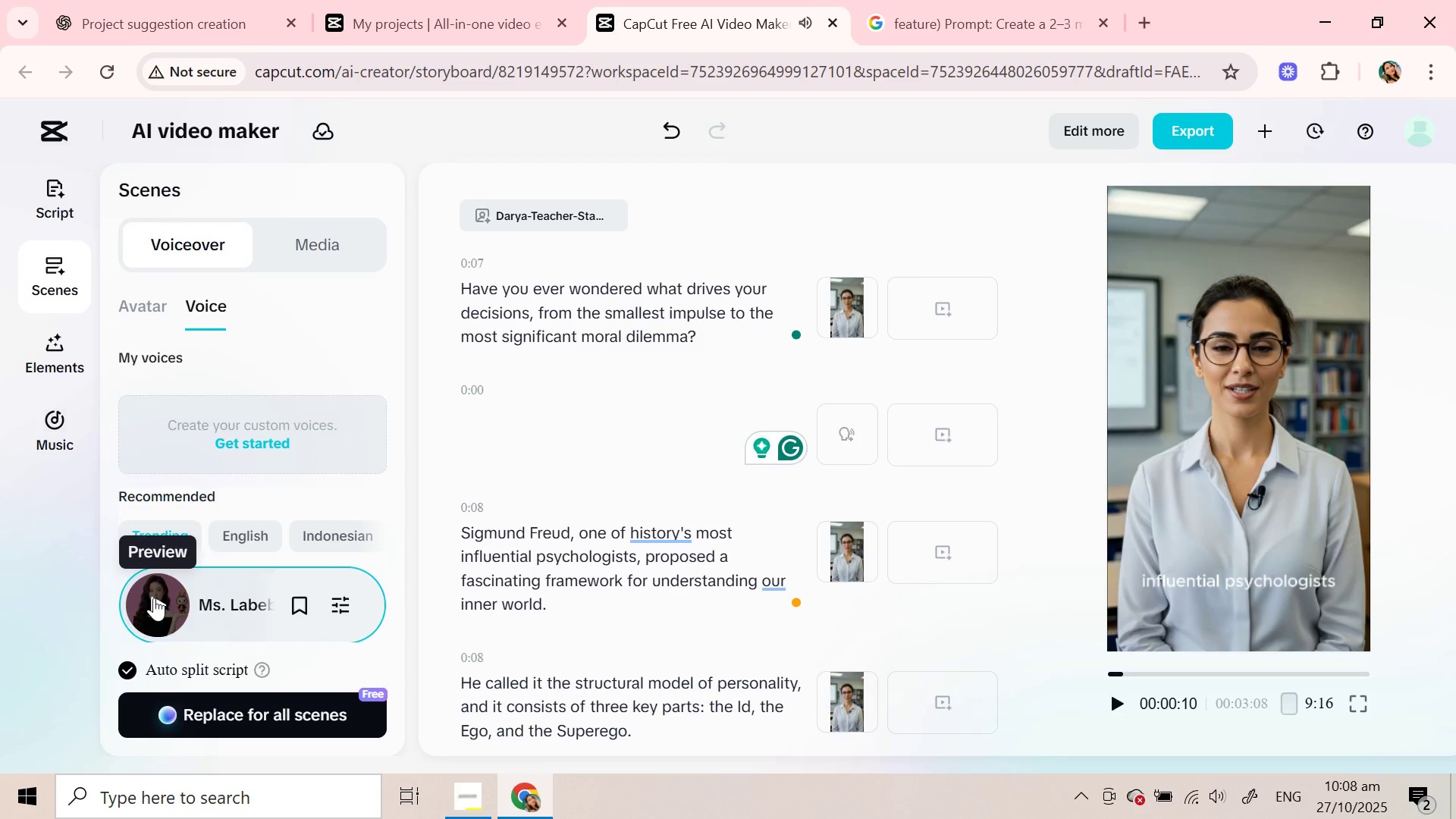 
scroll: coordinate [154, 598], scroll_direction: down, amount: 9.0
 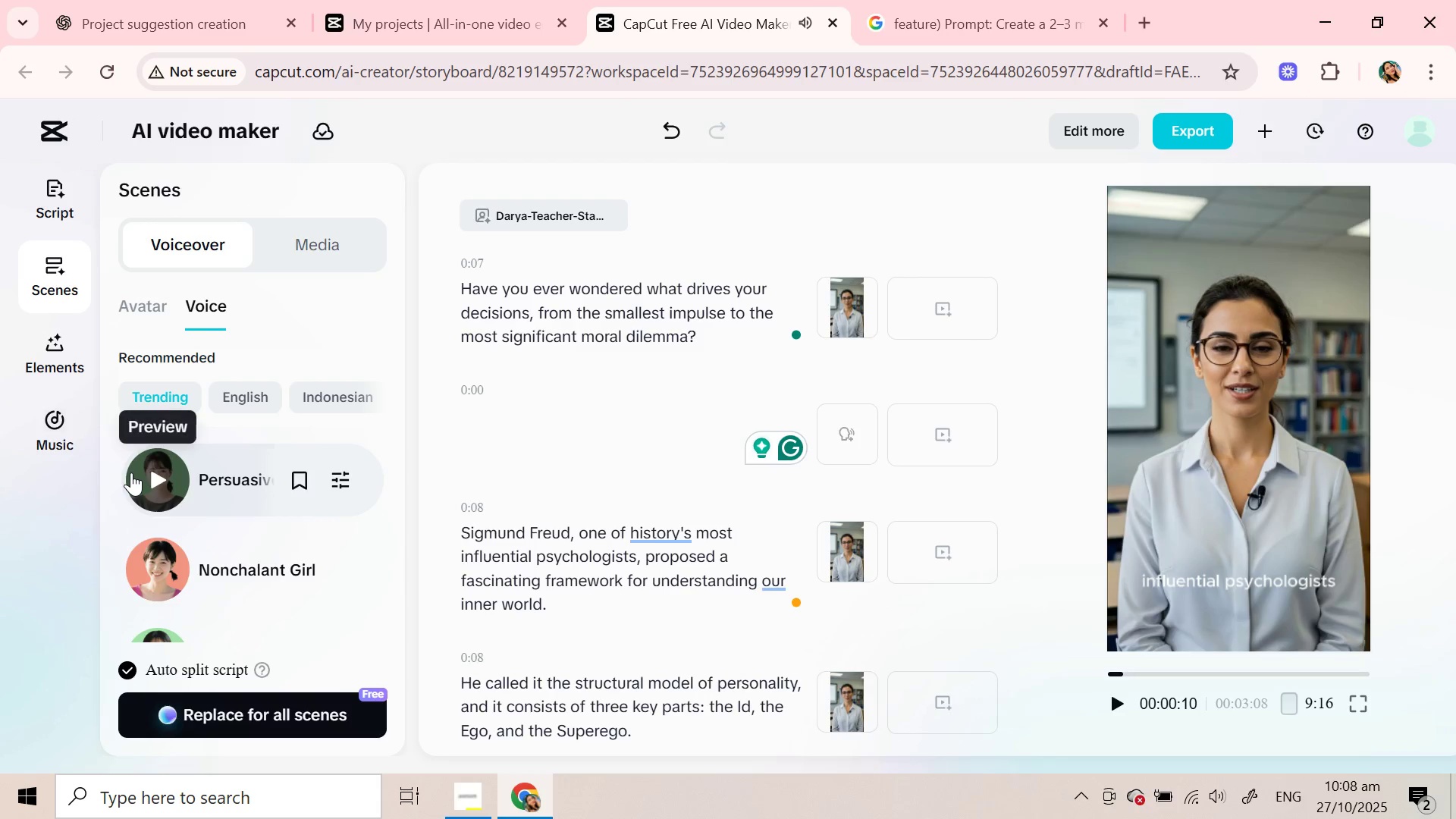 
left_click([143, 474])
 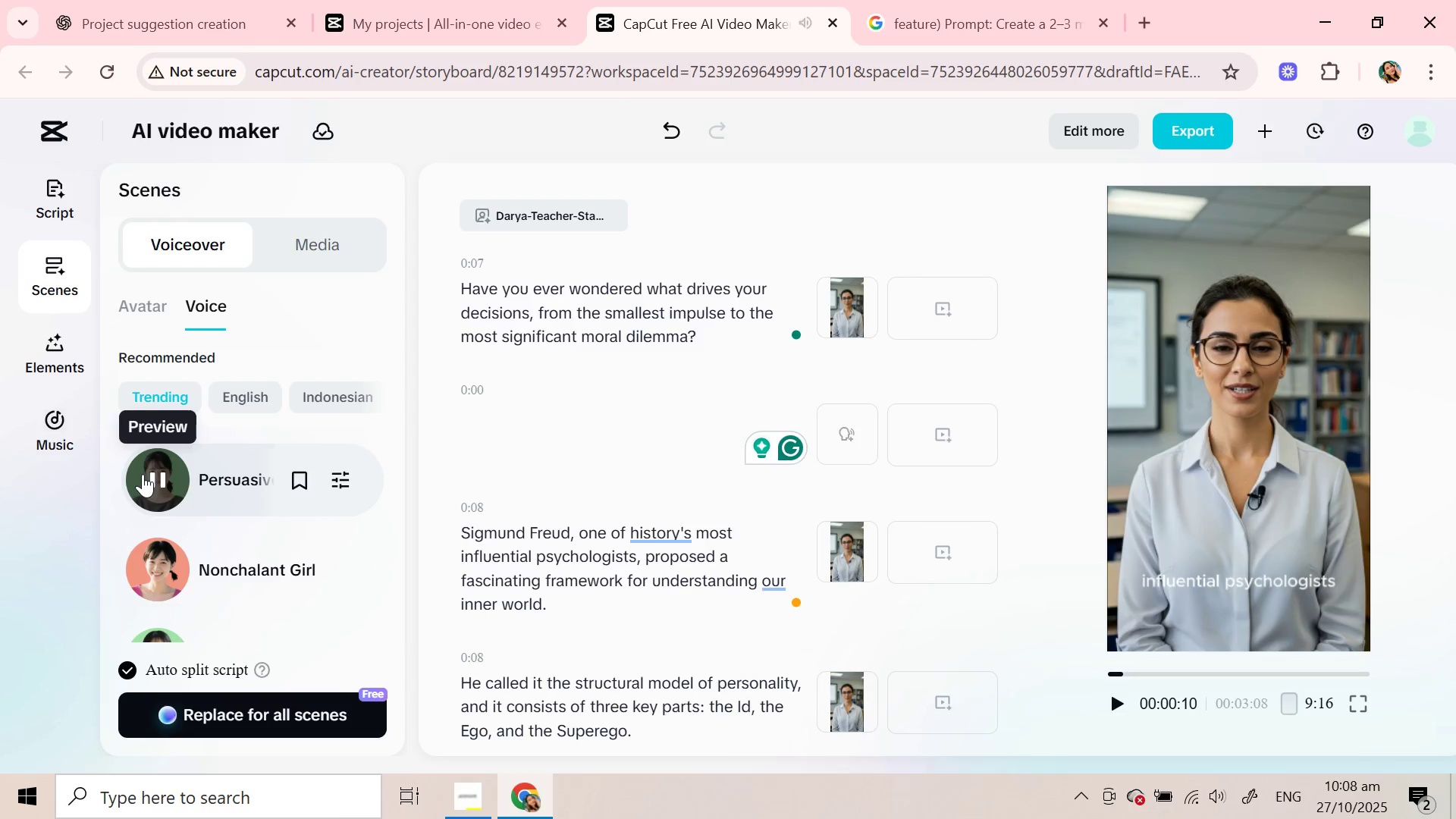 
left_click([143, 474])
 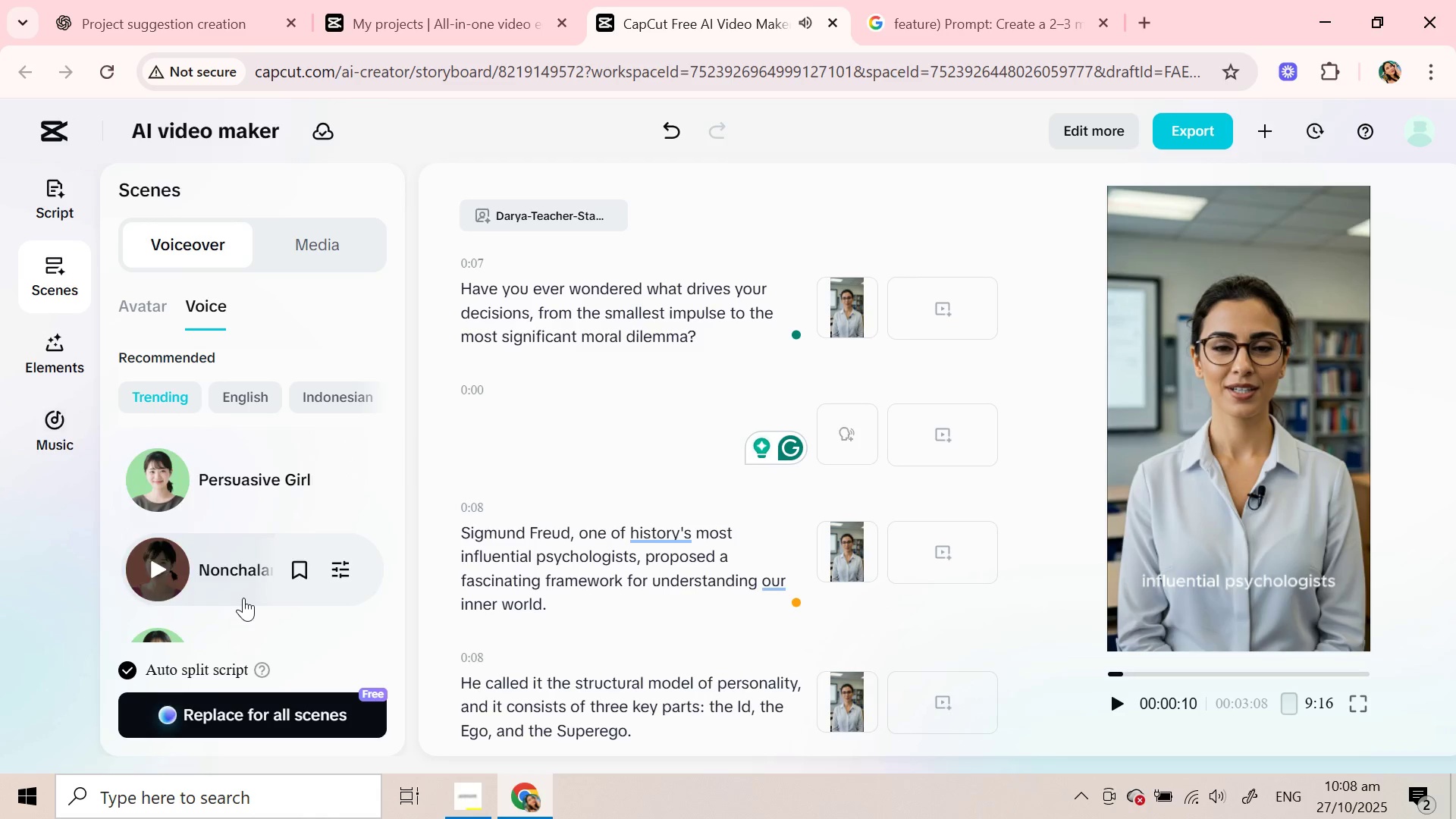 
scroll: coordinate [229, 588], scroll_direction: down, amount: 6.0
 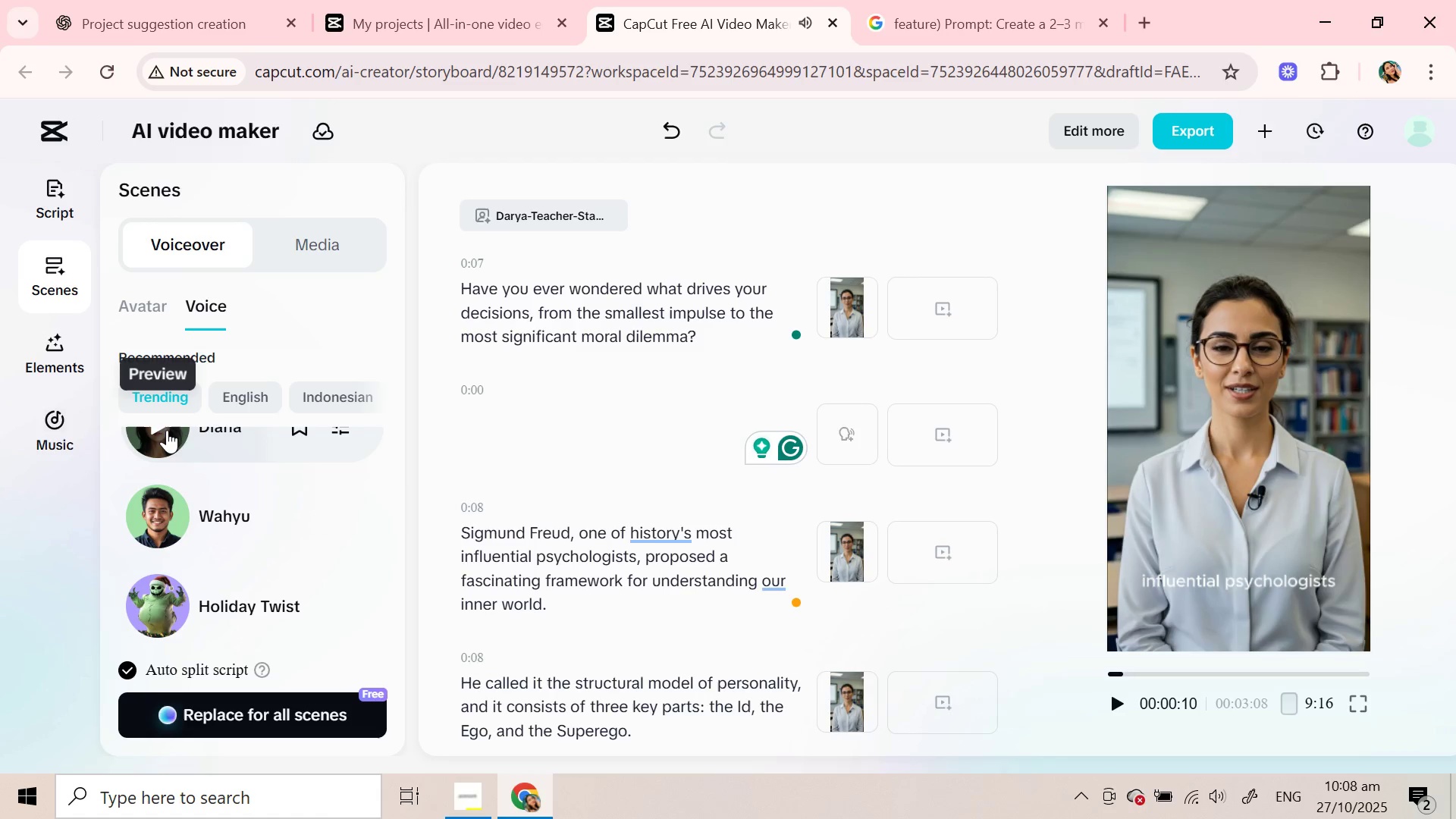 
left_click([167, 430])
 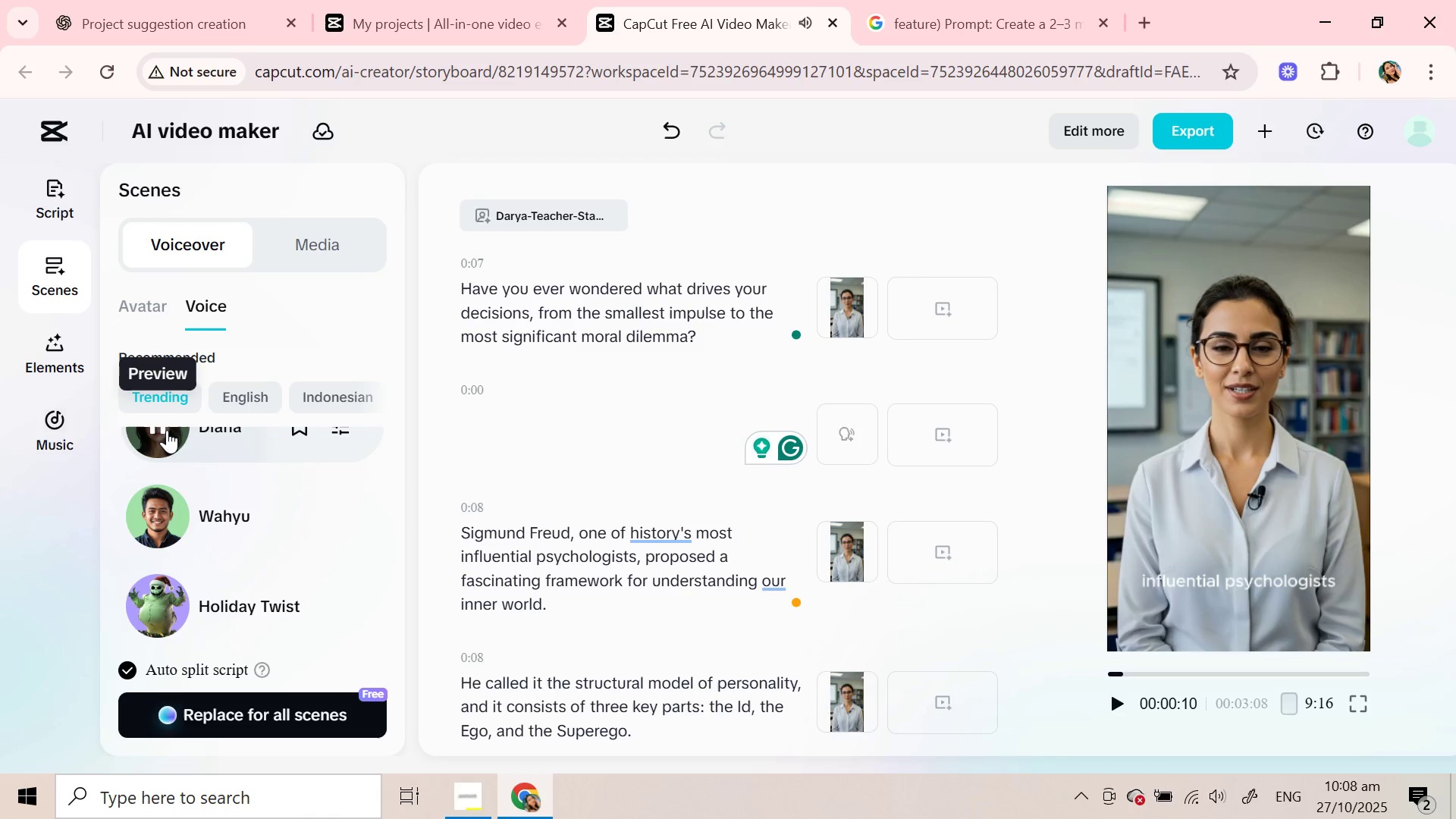 
left_click([167, 430])
 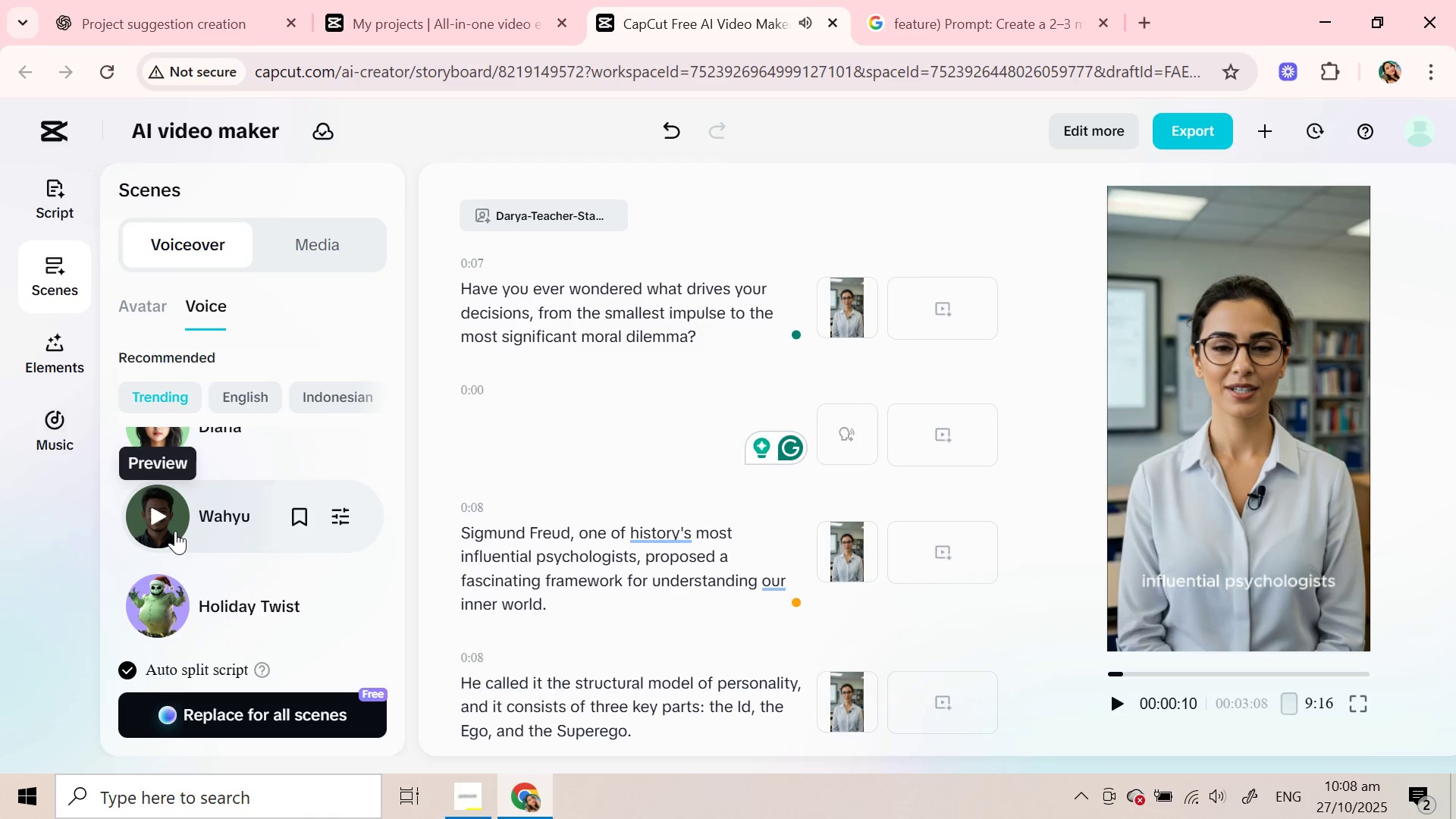 
scroll: coordinate [175, 531], scroll_direction: down, amount: 2.0
 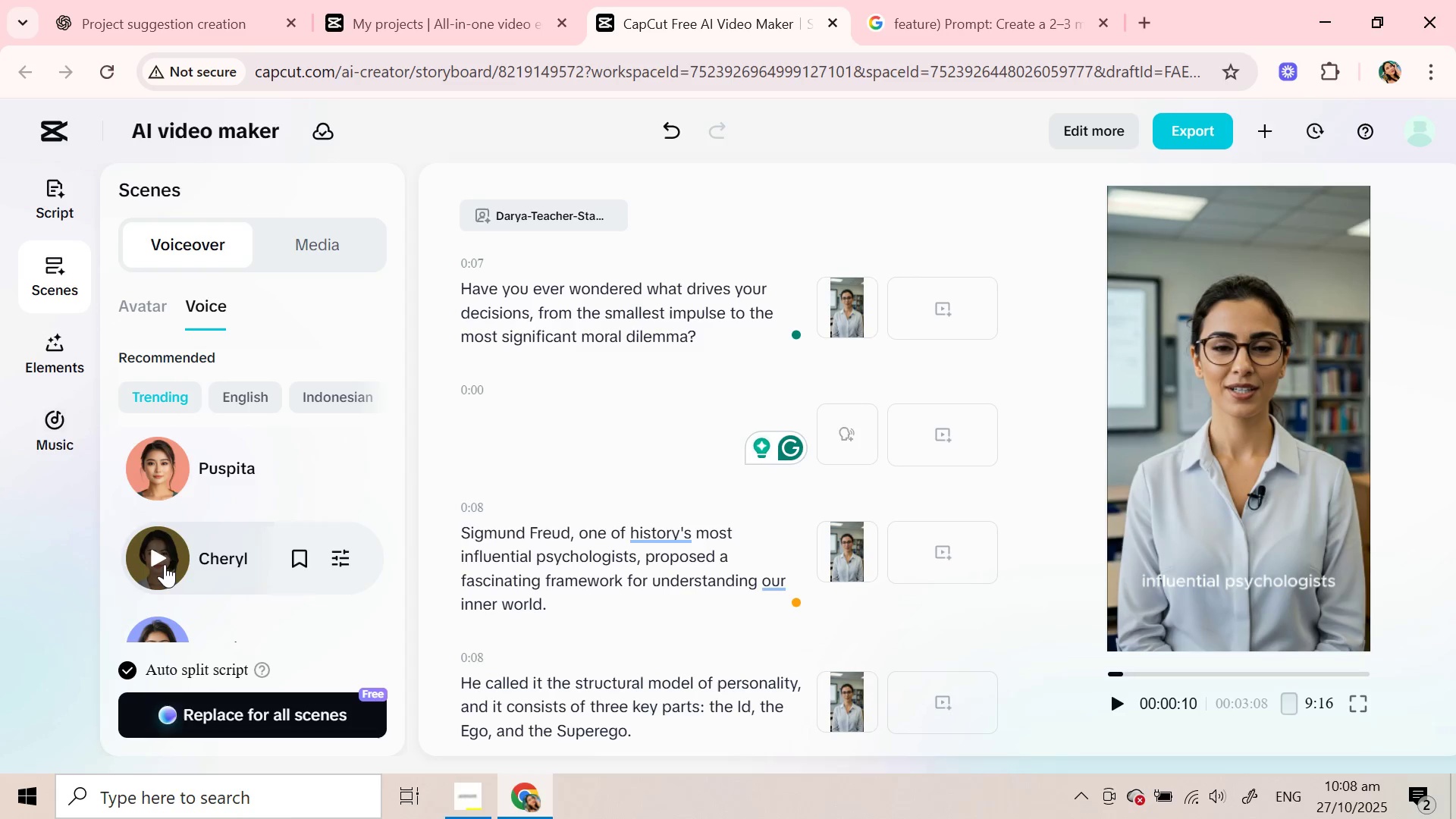 
left_click([164, 563])
 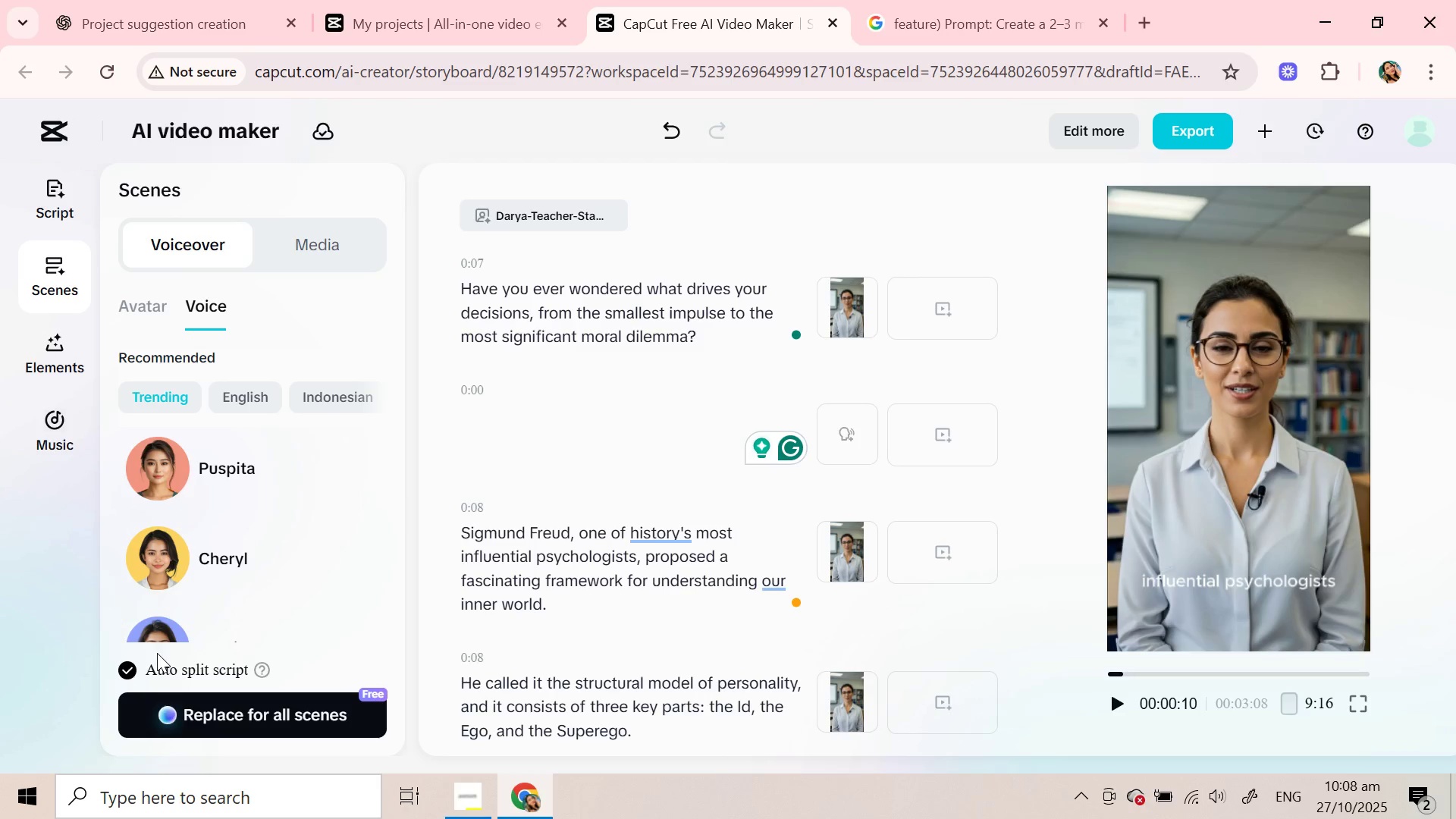 
wait(14.74)
 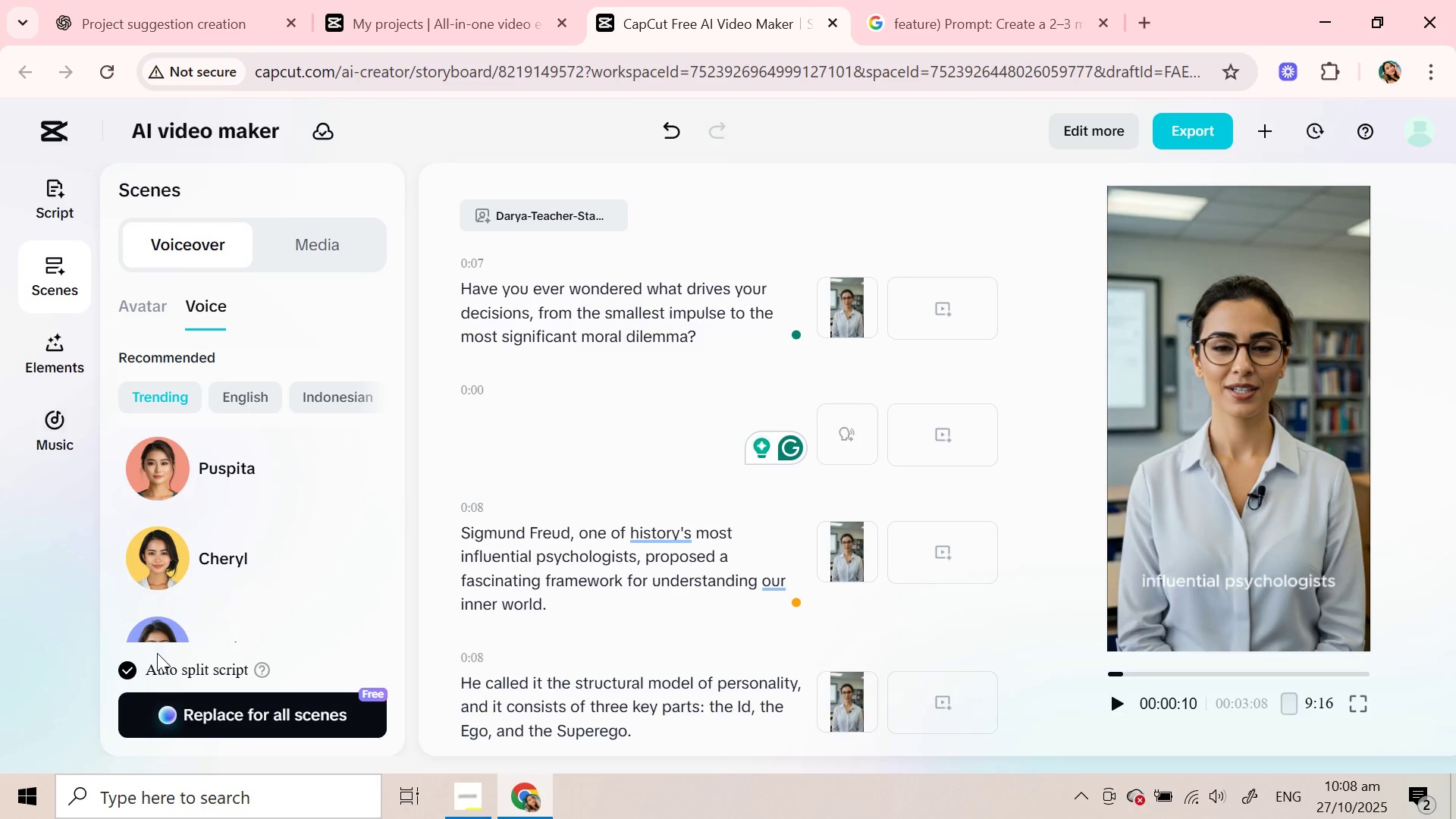 
right_click([178, 0])
 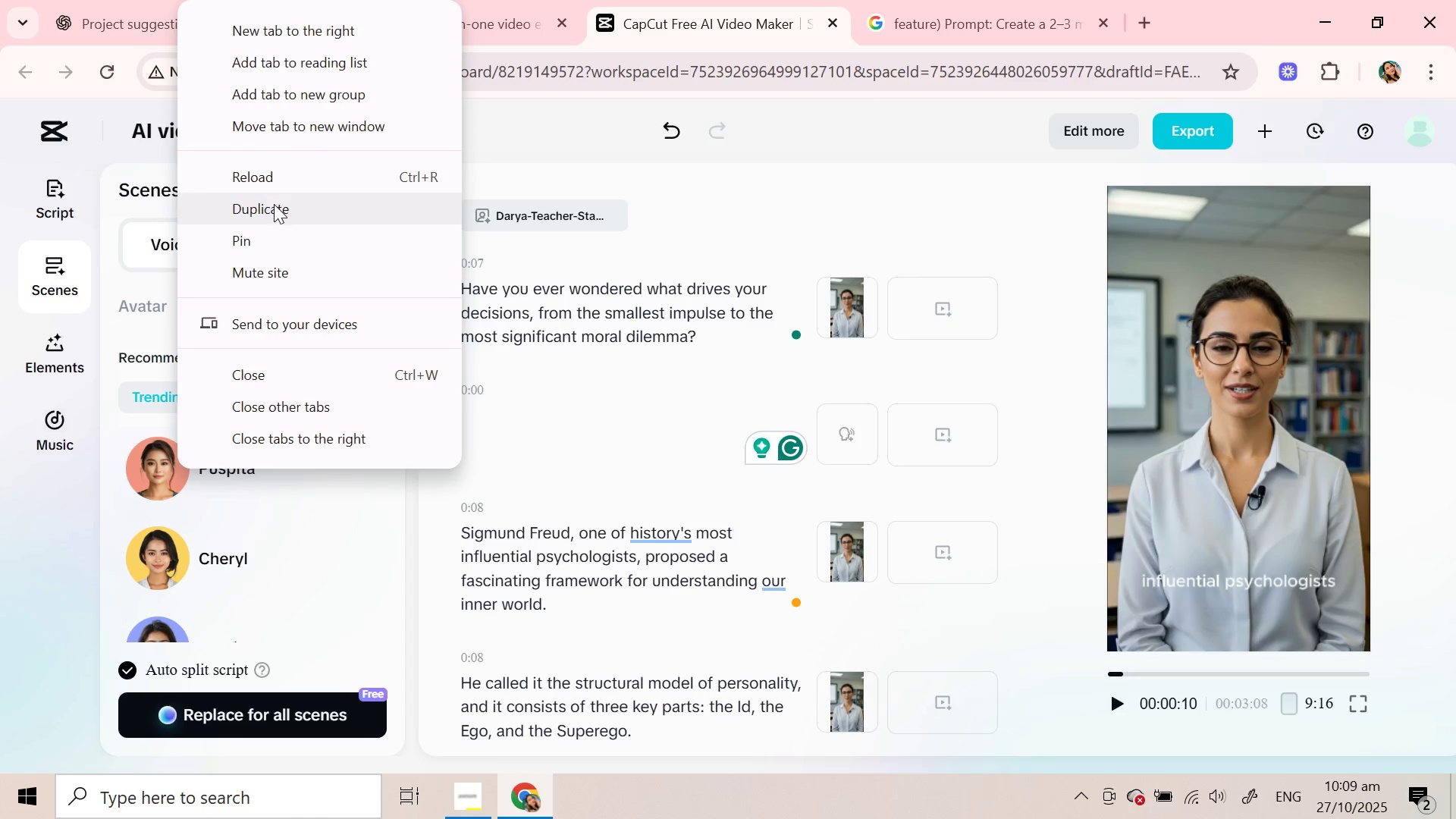 
left_click([274, 204])
 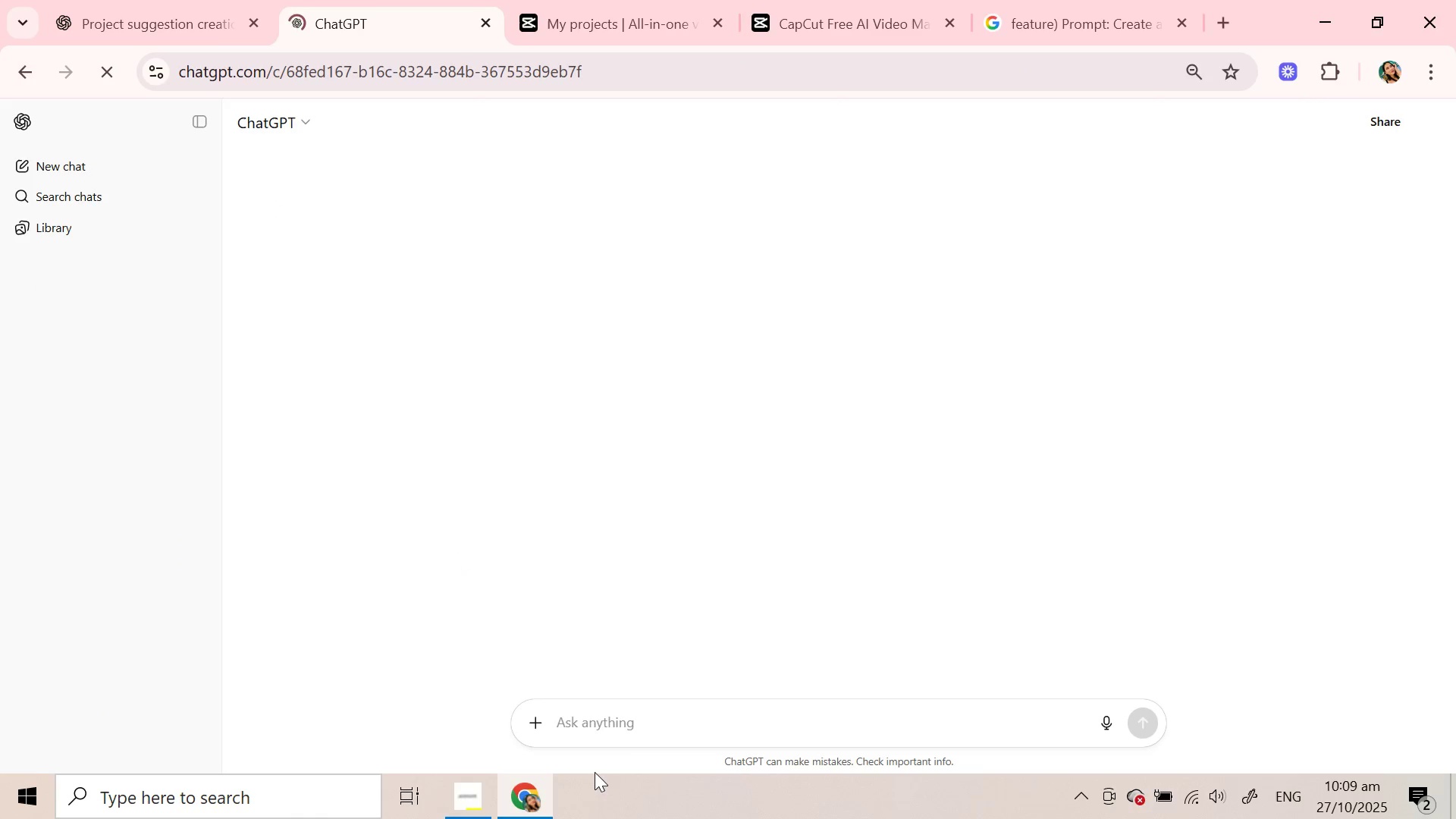 
type(df)
key(Backspace)
key(Backspace)
key(Backspace)
key(Backspace)
type(does canva have a paint by numbers app?)
 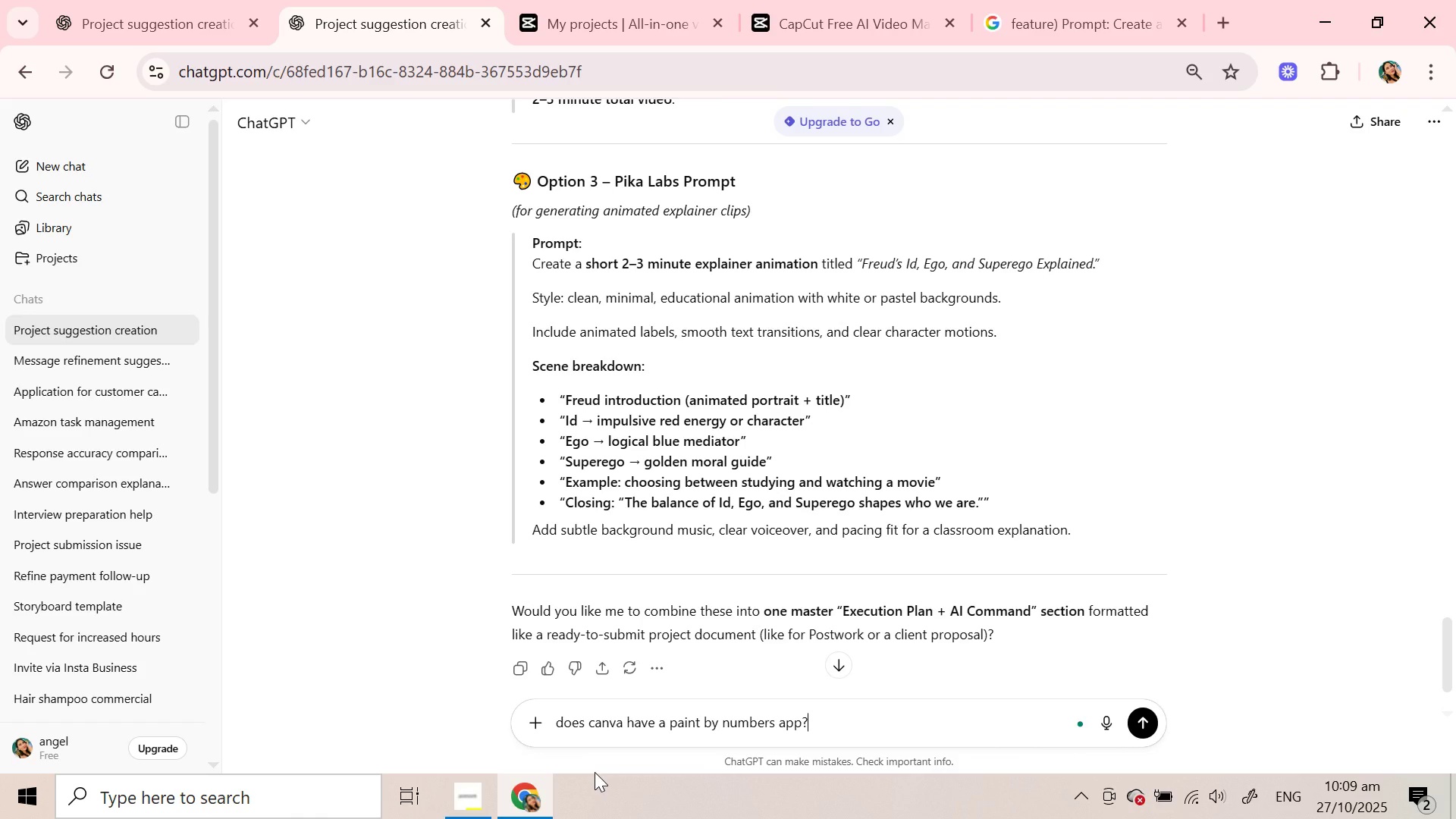 
key(Enter)
 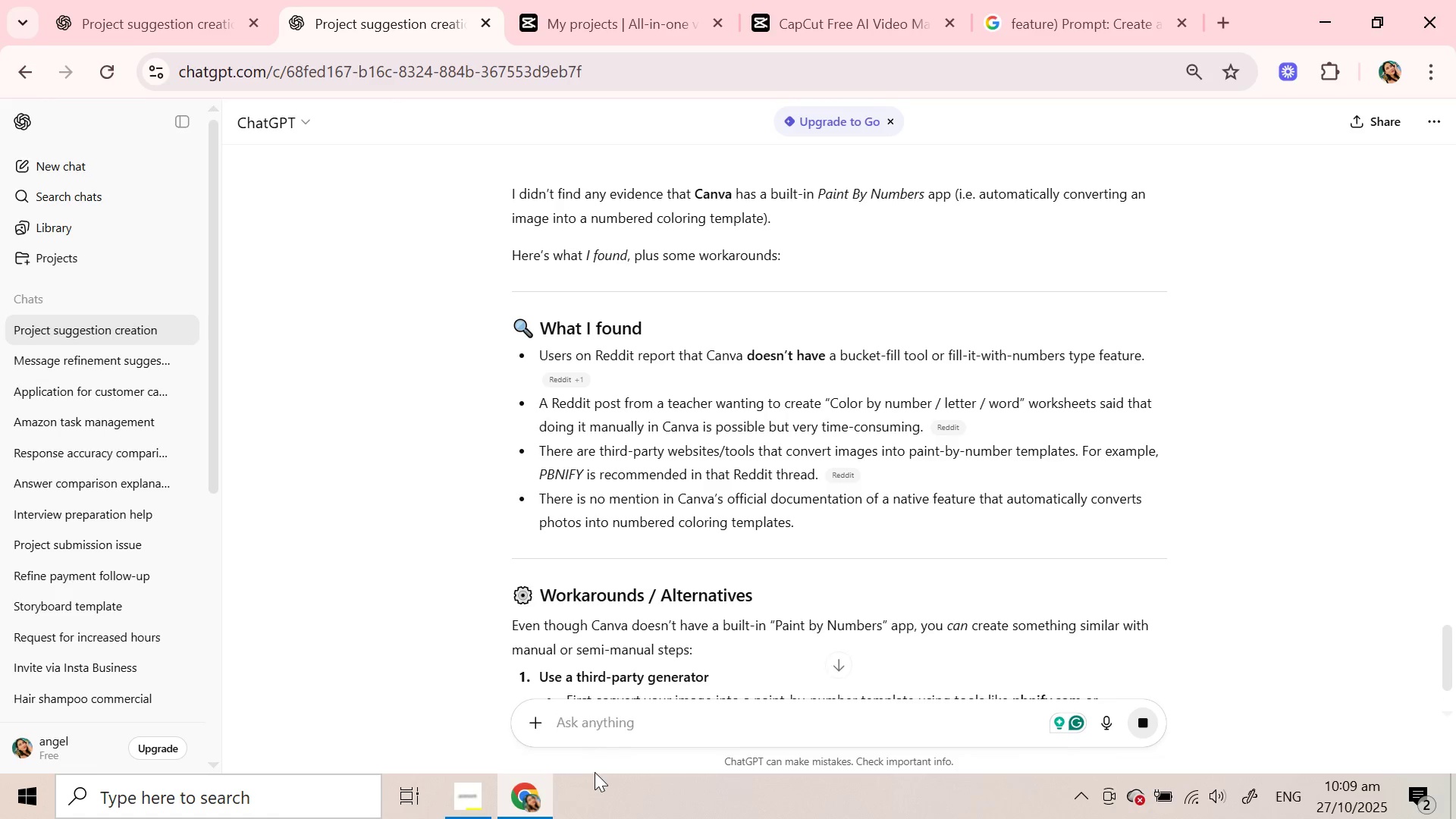 
wait(10.21)
 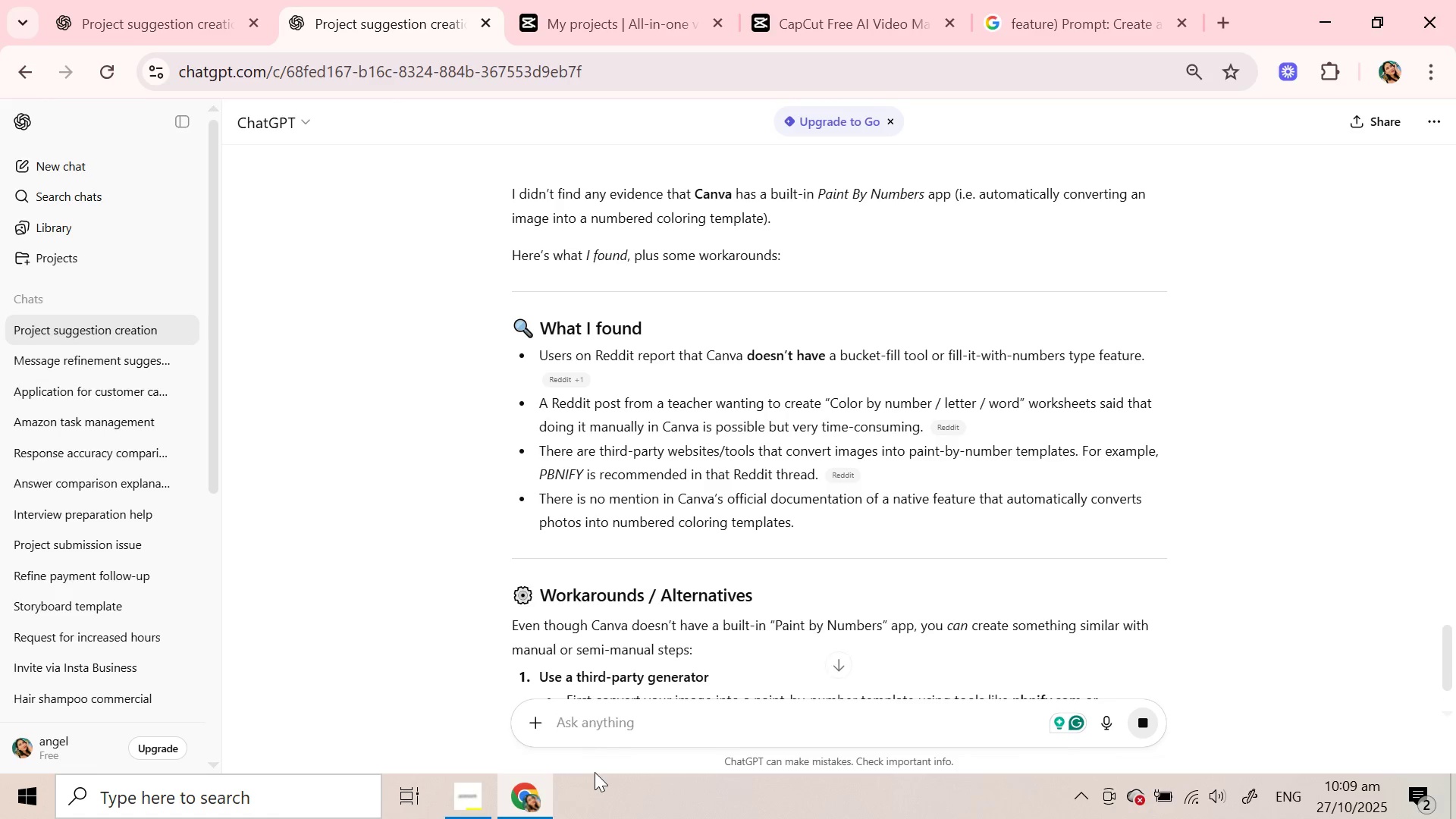 
scroll: coordinate [753, 551], scroll_direction: down, amount: 4.0
 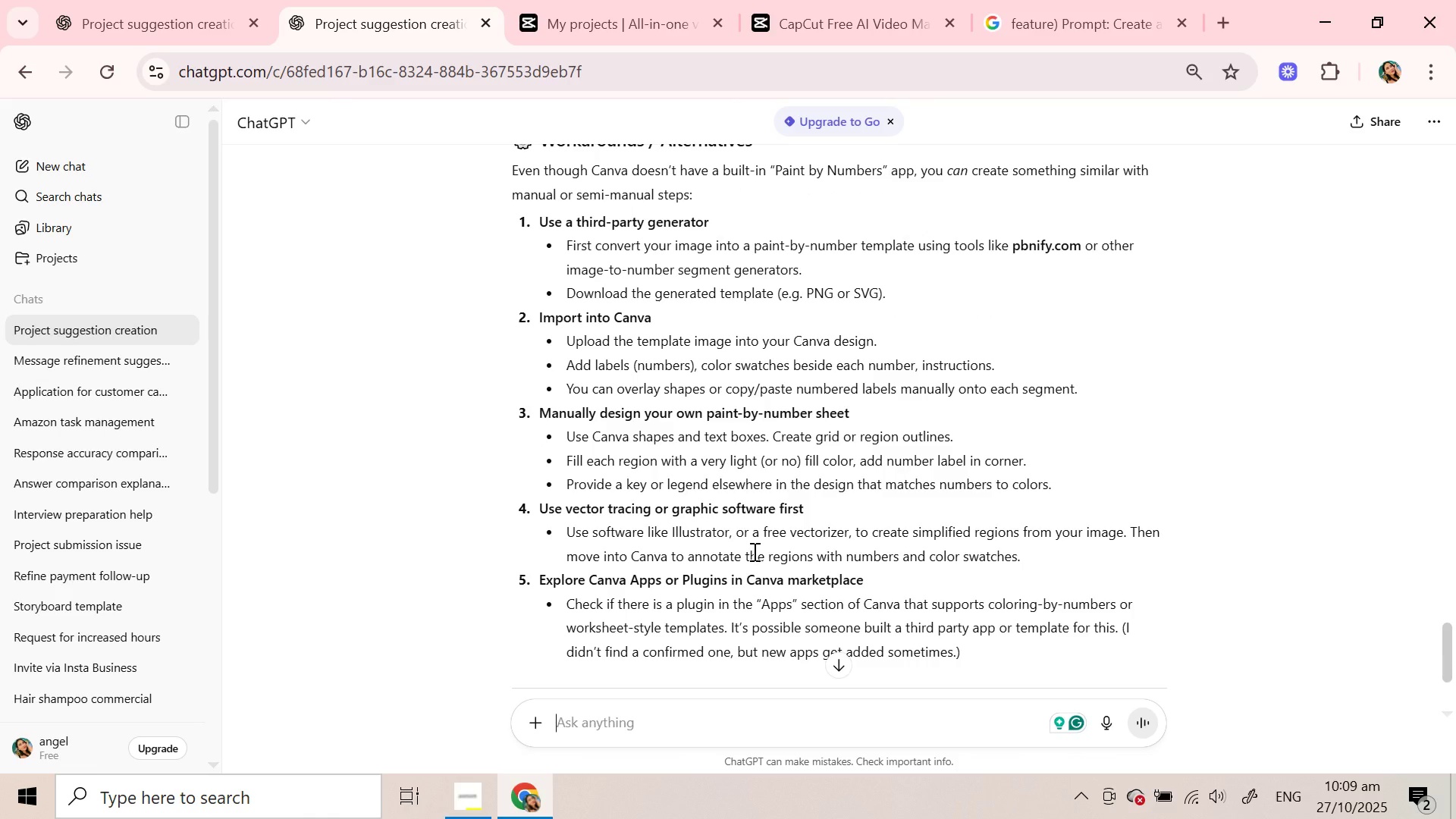 
wait(10.59)
 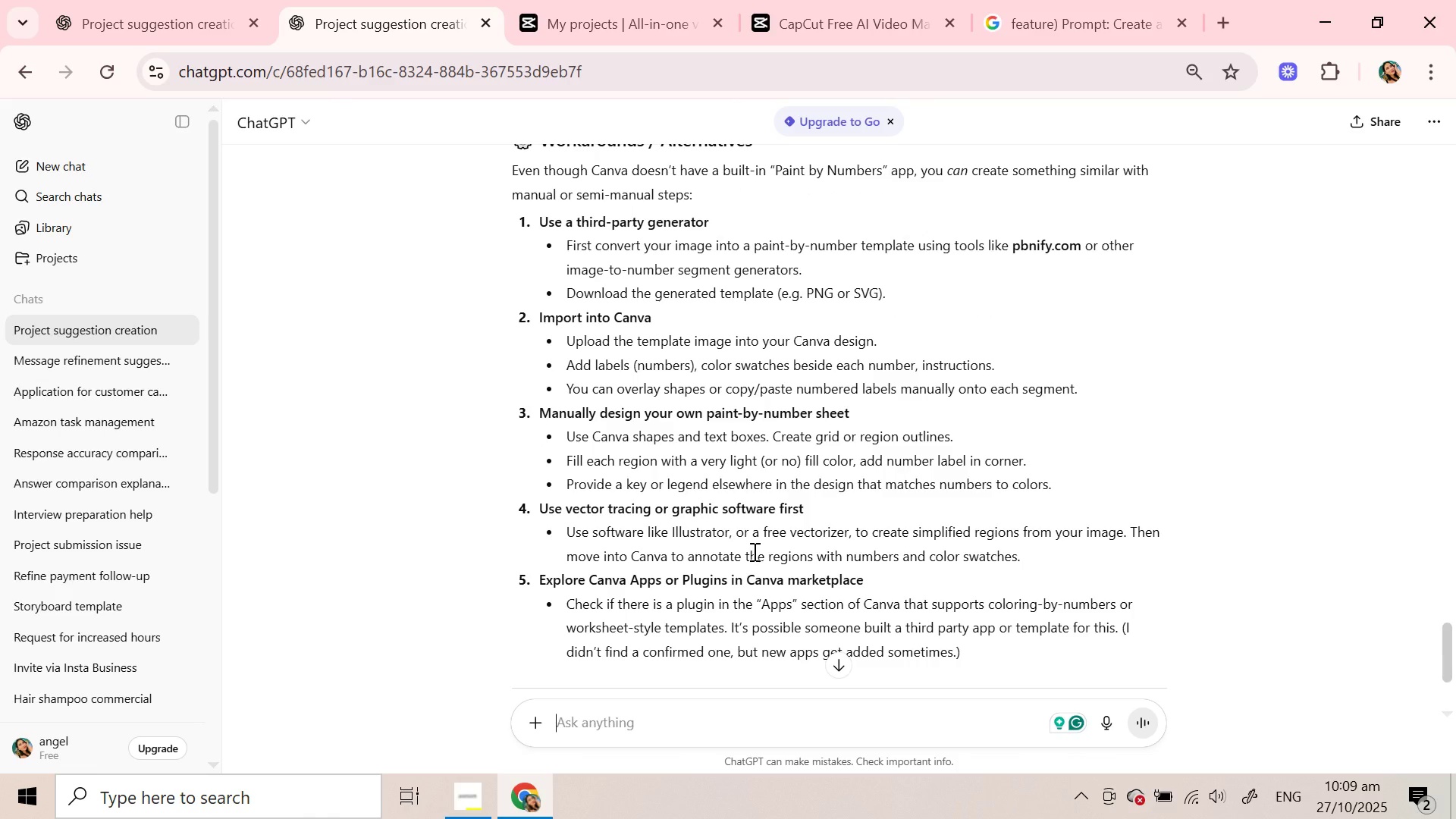 
scroll: coordinate [753, 551], scroll_direction: down, amount: 3.0
 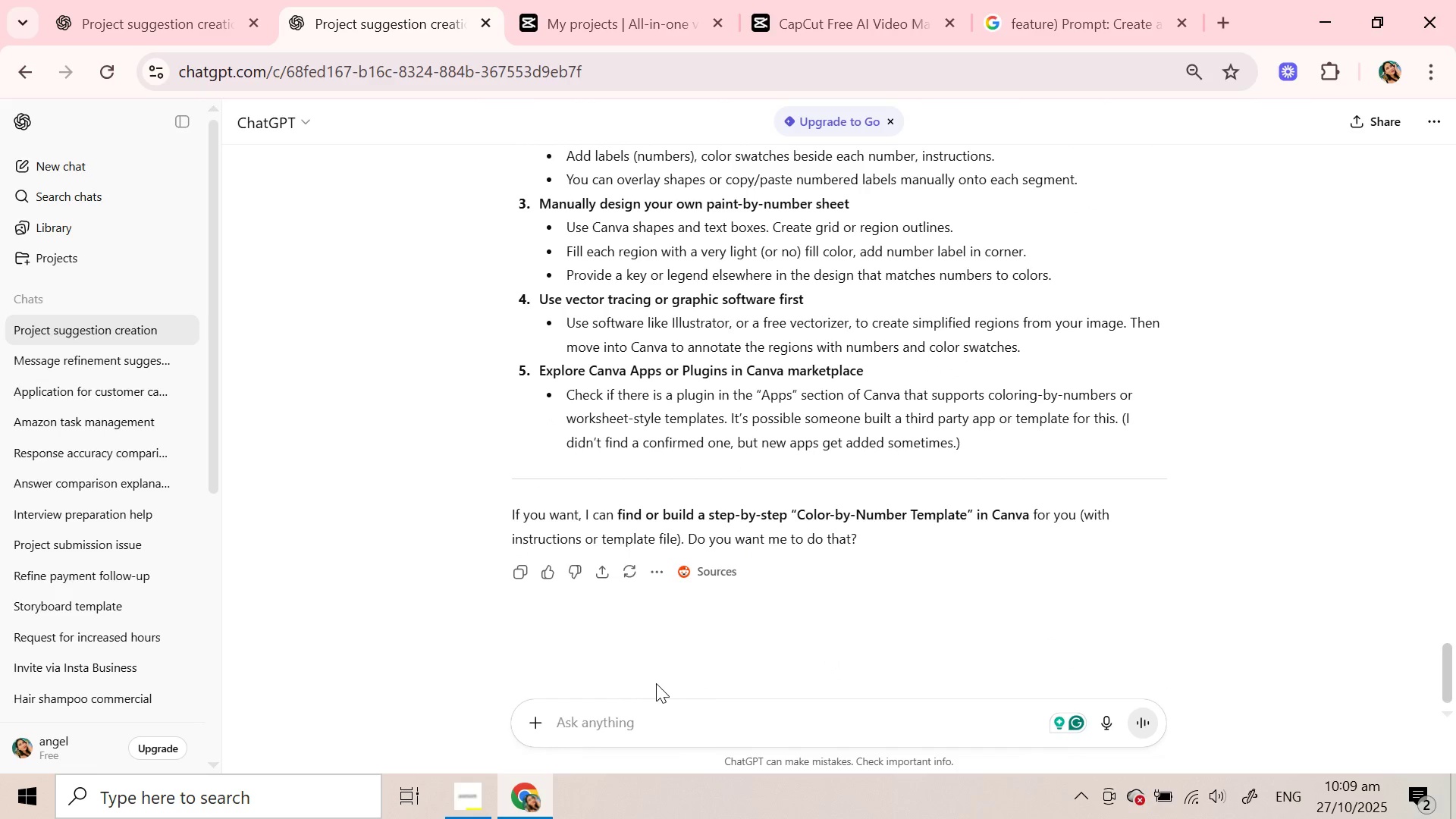 
wait(7.79)
 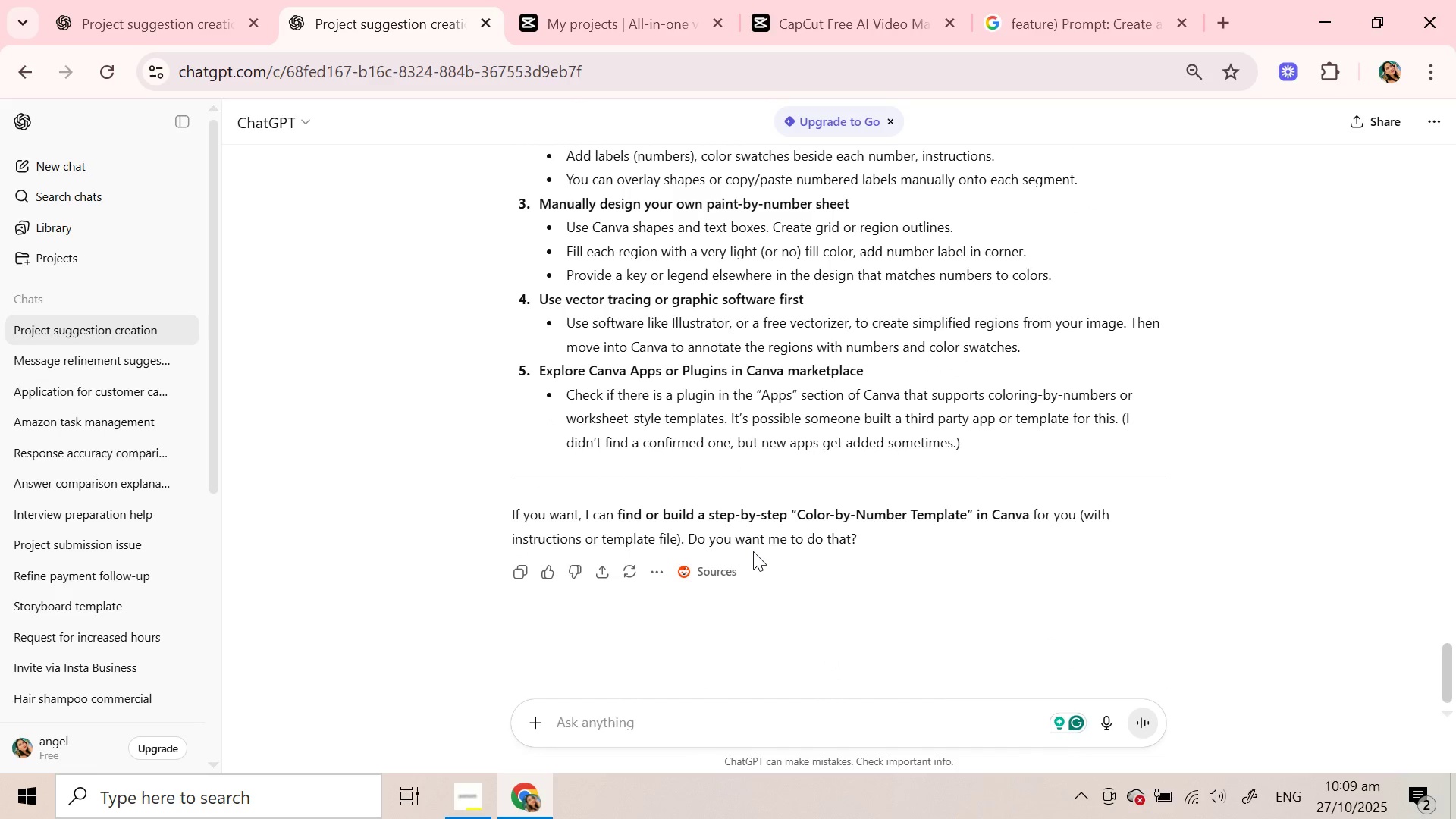 
scroll: coordinate [655, 684], scroll_direction: up, amount: 1.0
 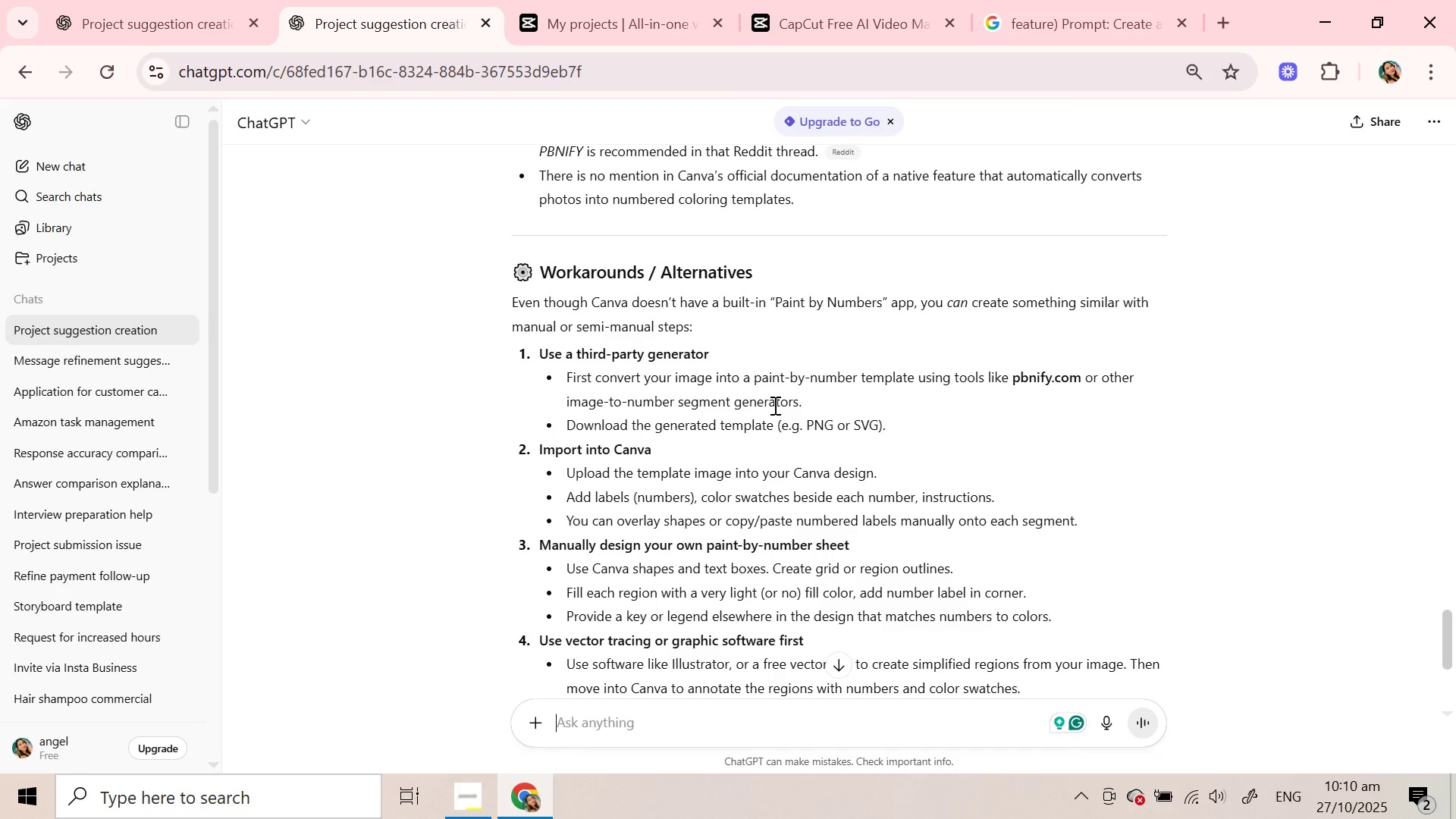 
wait(22.44)
 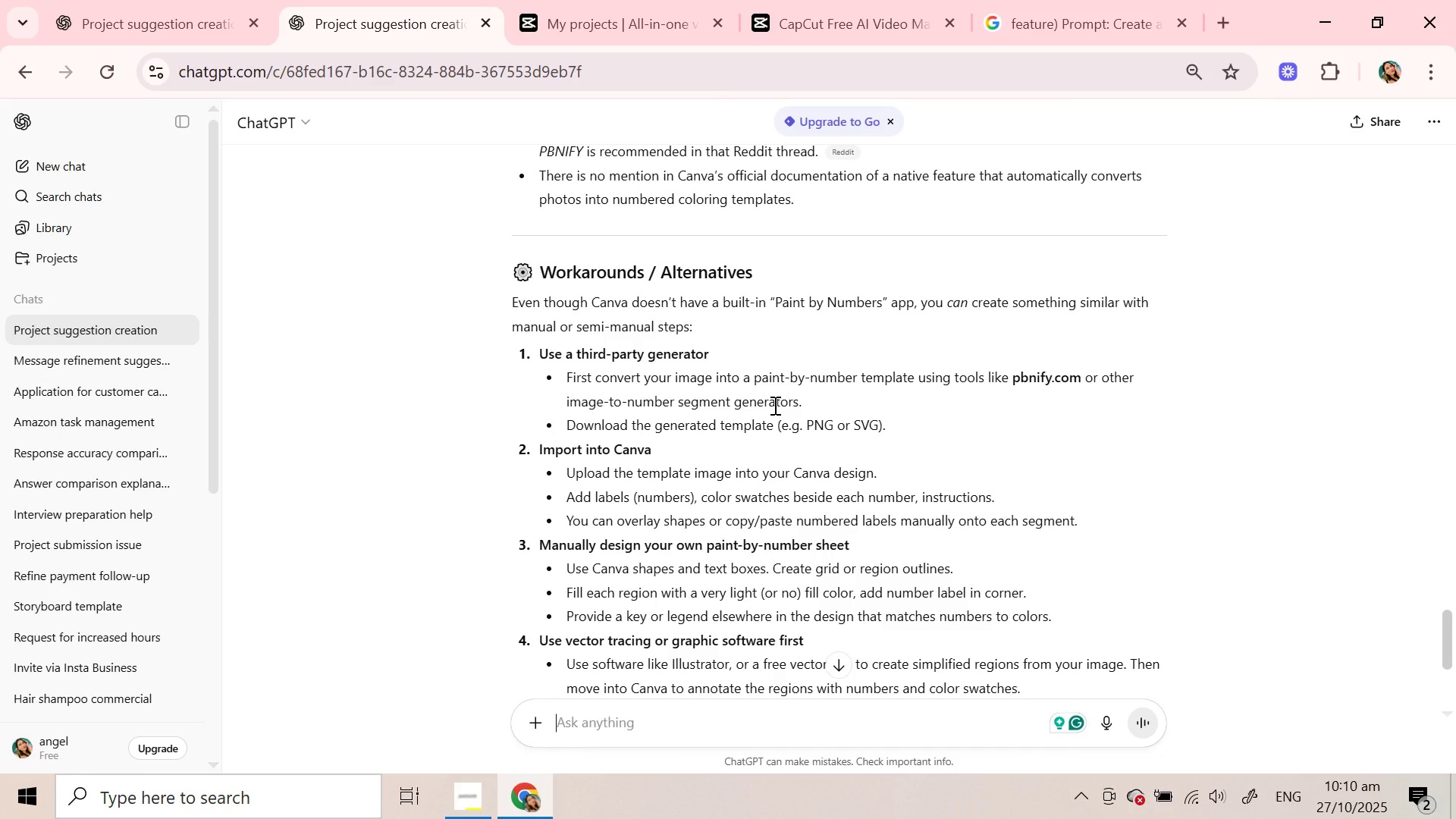 
type(what is paint by numbers app/)
key(Backspace)
type(?)
 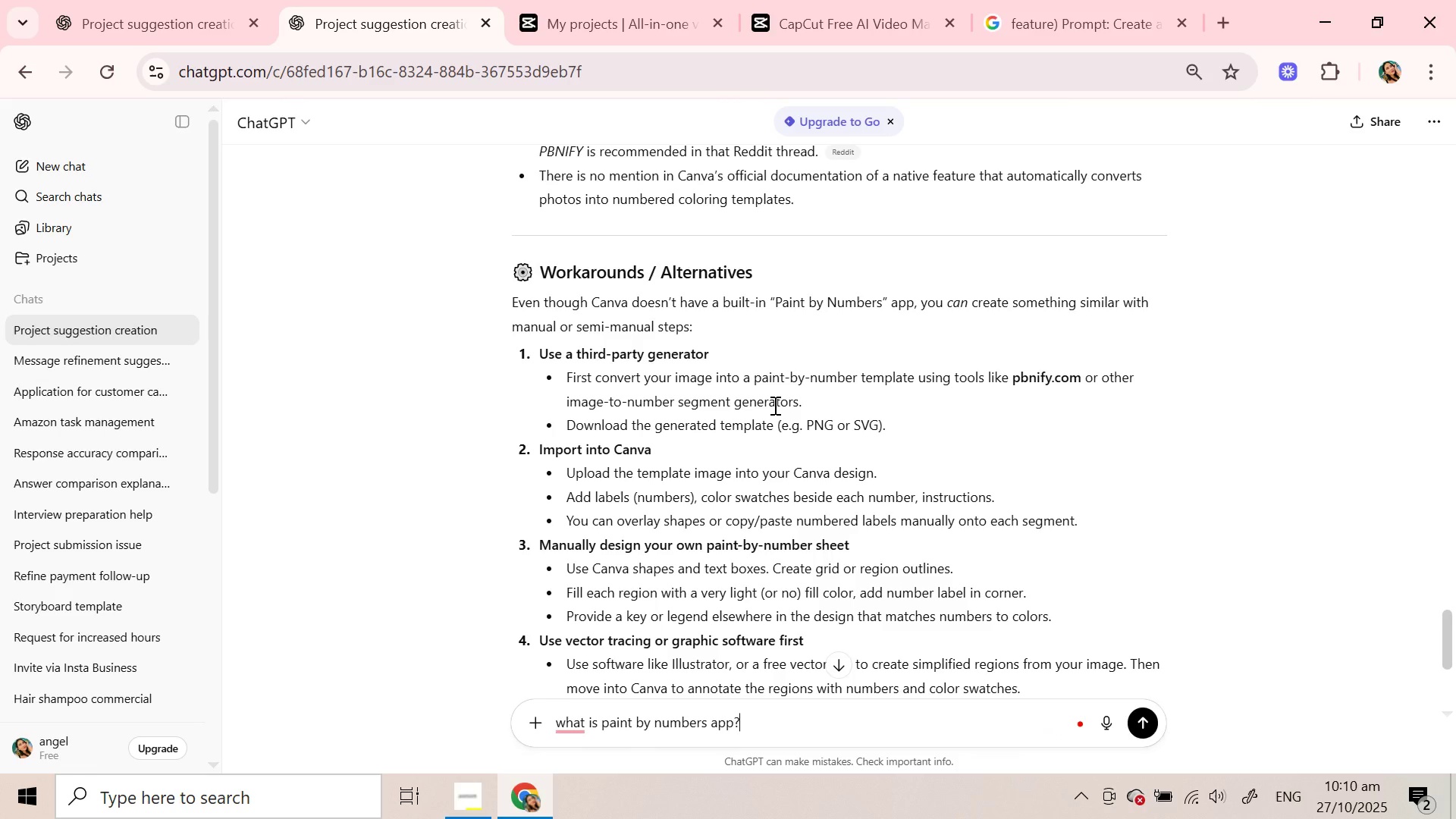 
key(Enter)
 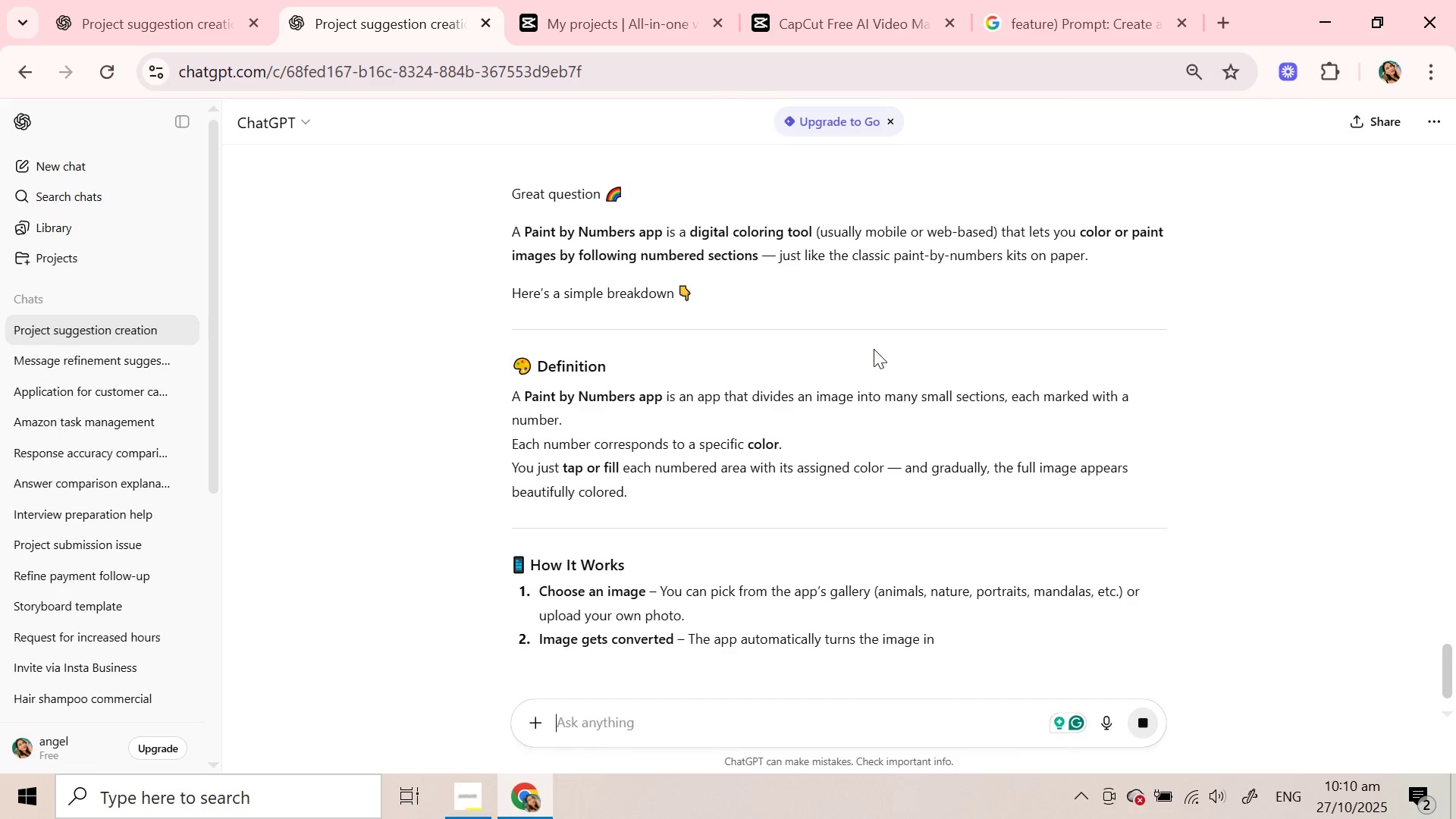 
wait(6.63)
 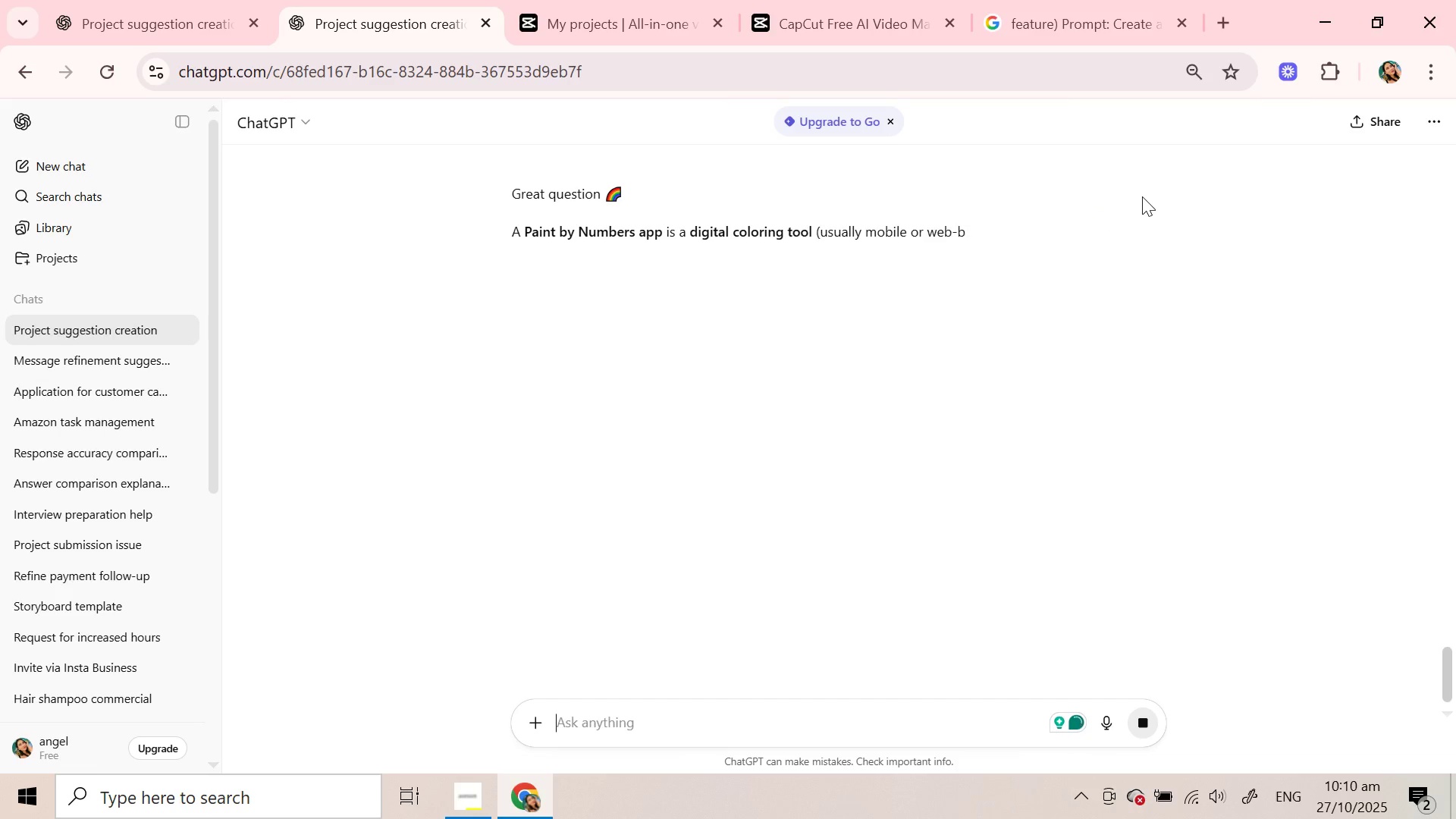 
scroll: coordinate [849, 339], scroll_direction: down, amount: 7.0
 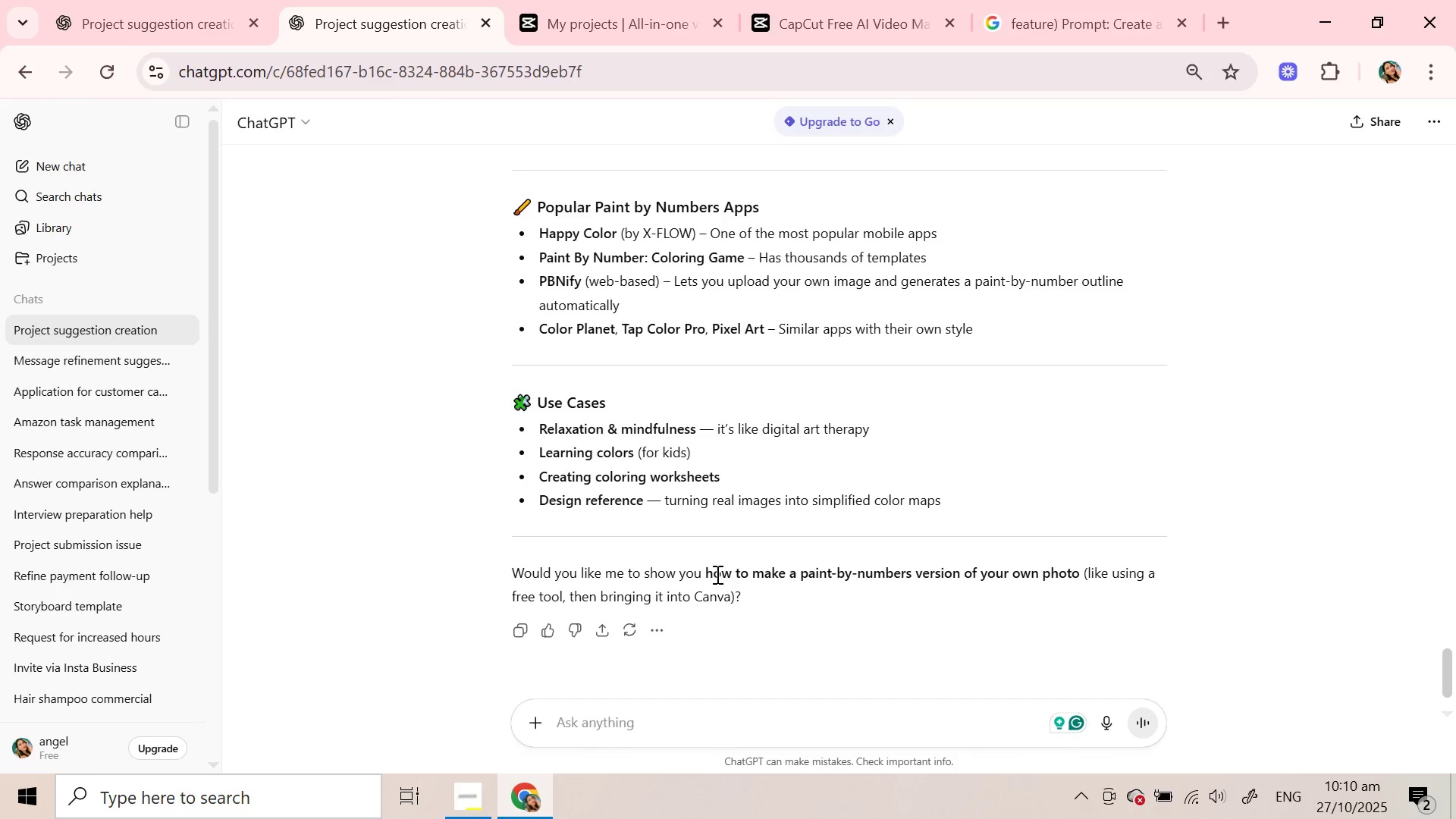 
wait(5.8)
 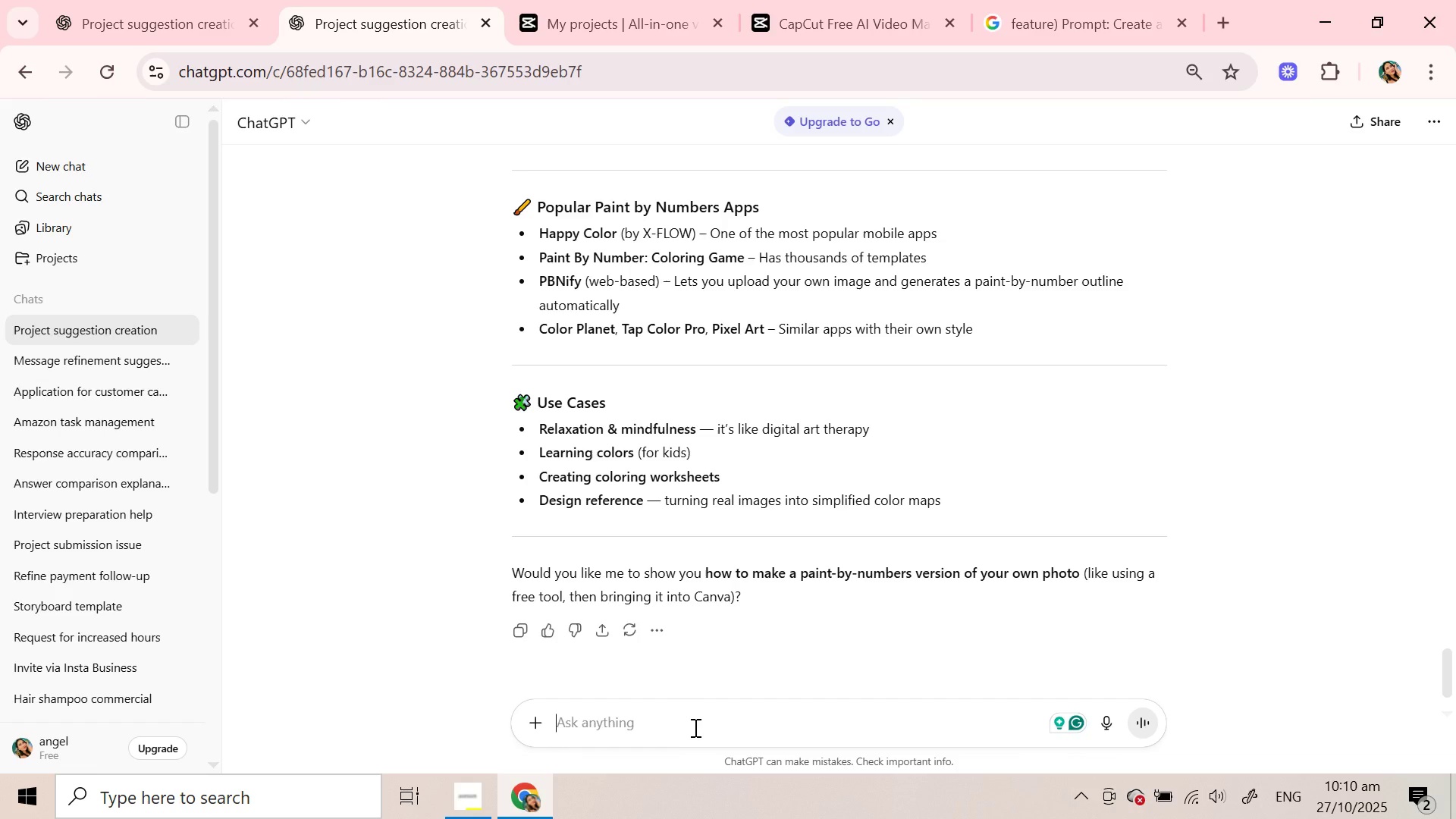 
left_click_drag(start_coordinate=[799, 573], to_coordinate=[924, 566])
 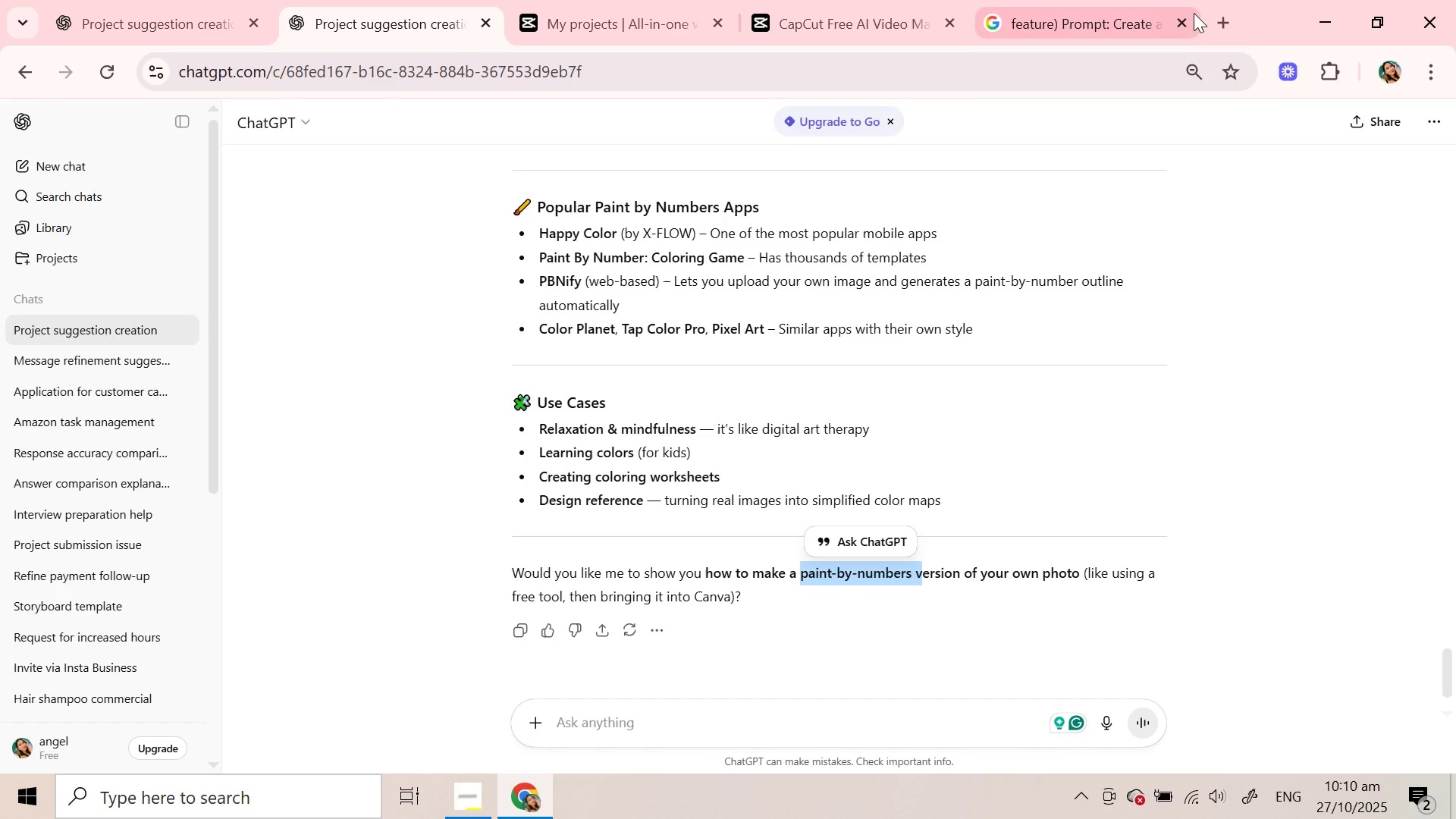 
key(Control+C)
 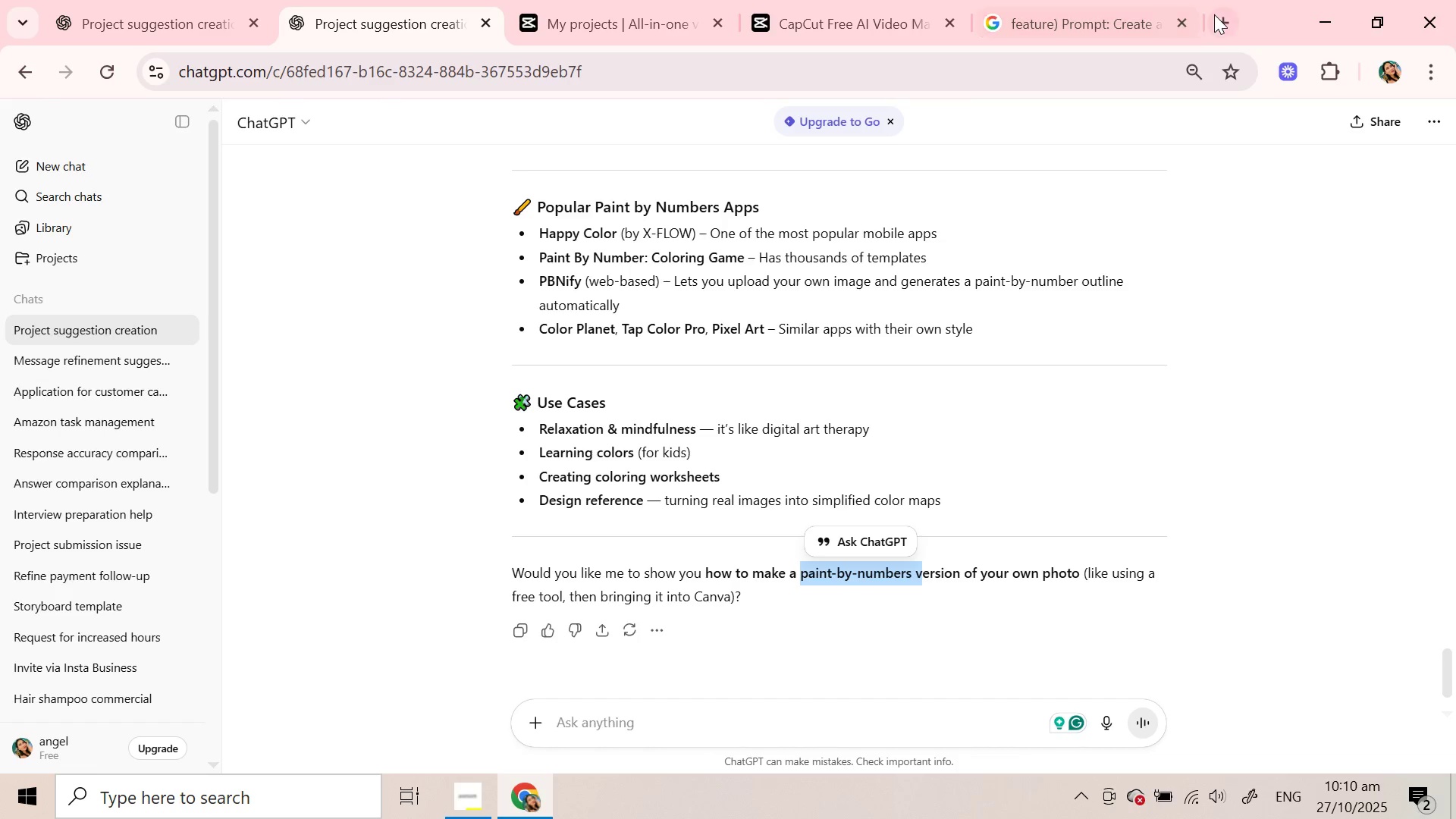 
left_click([1214, 14])
 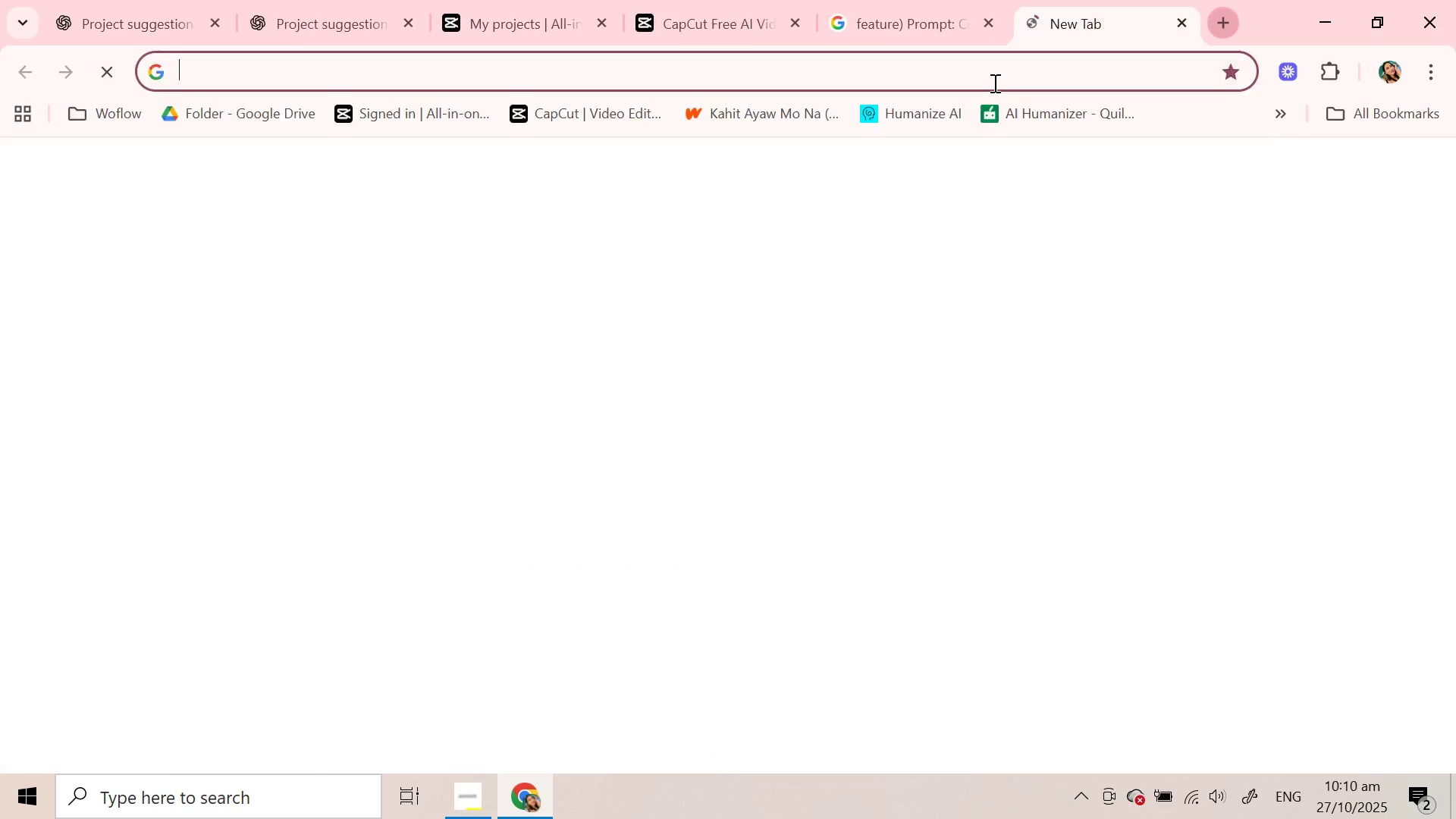 
key(Control+V)
 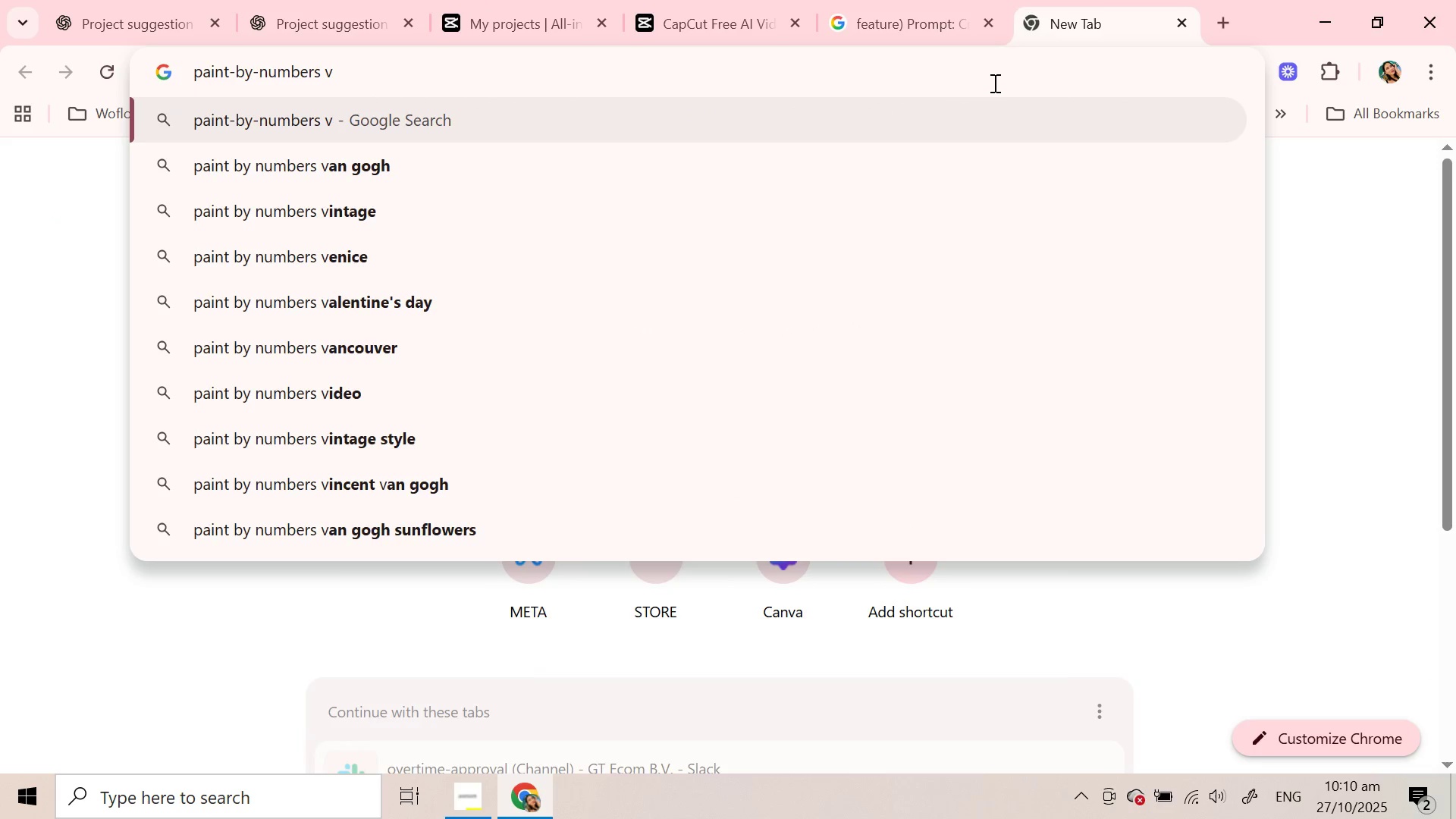 
key(Backspace)
type( app)
 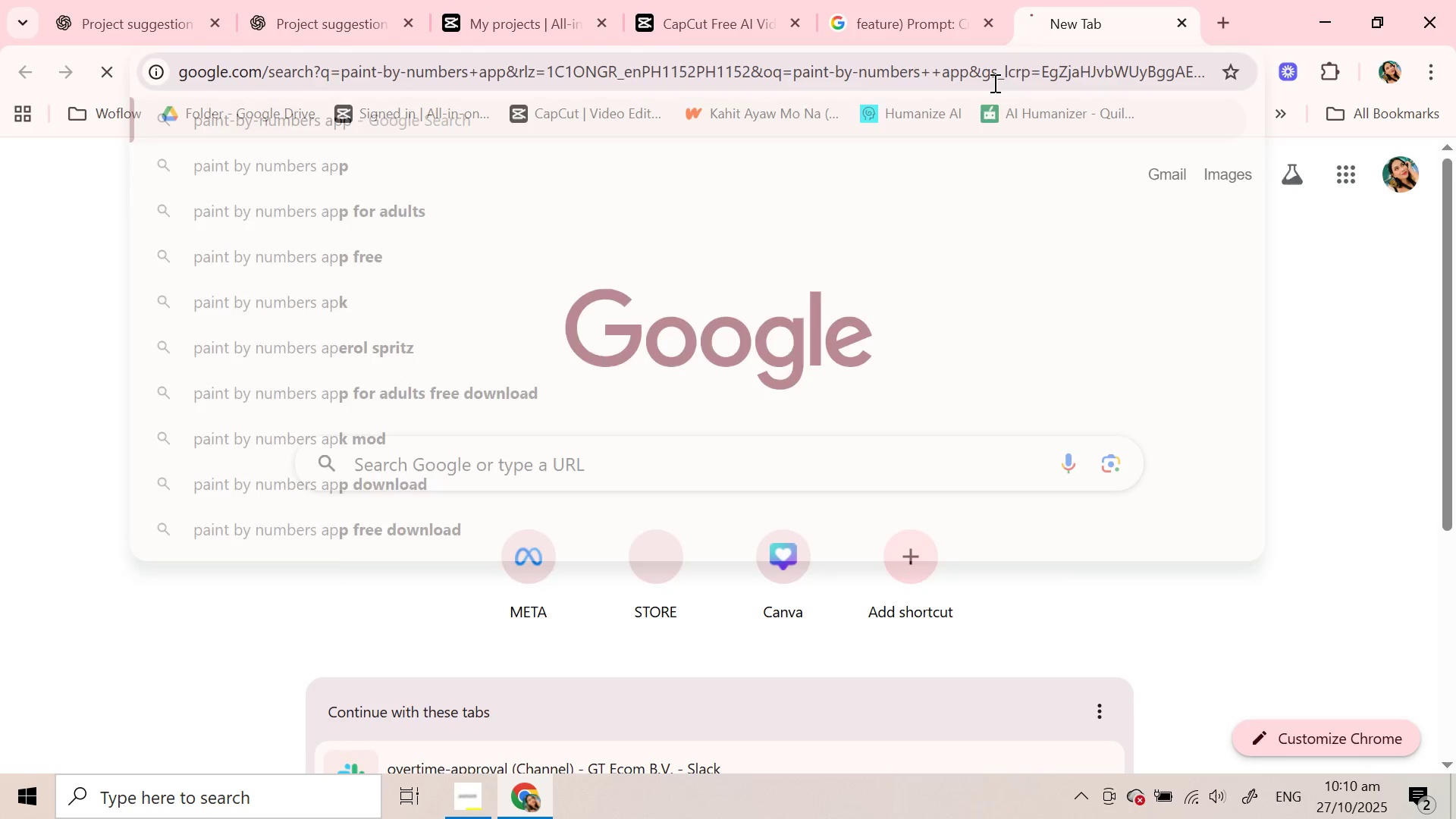 
key(Enter)
 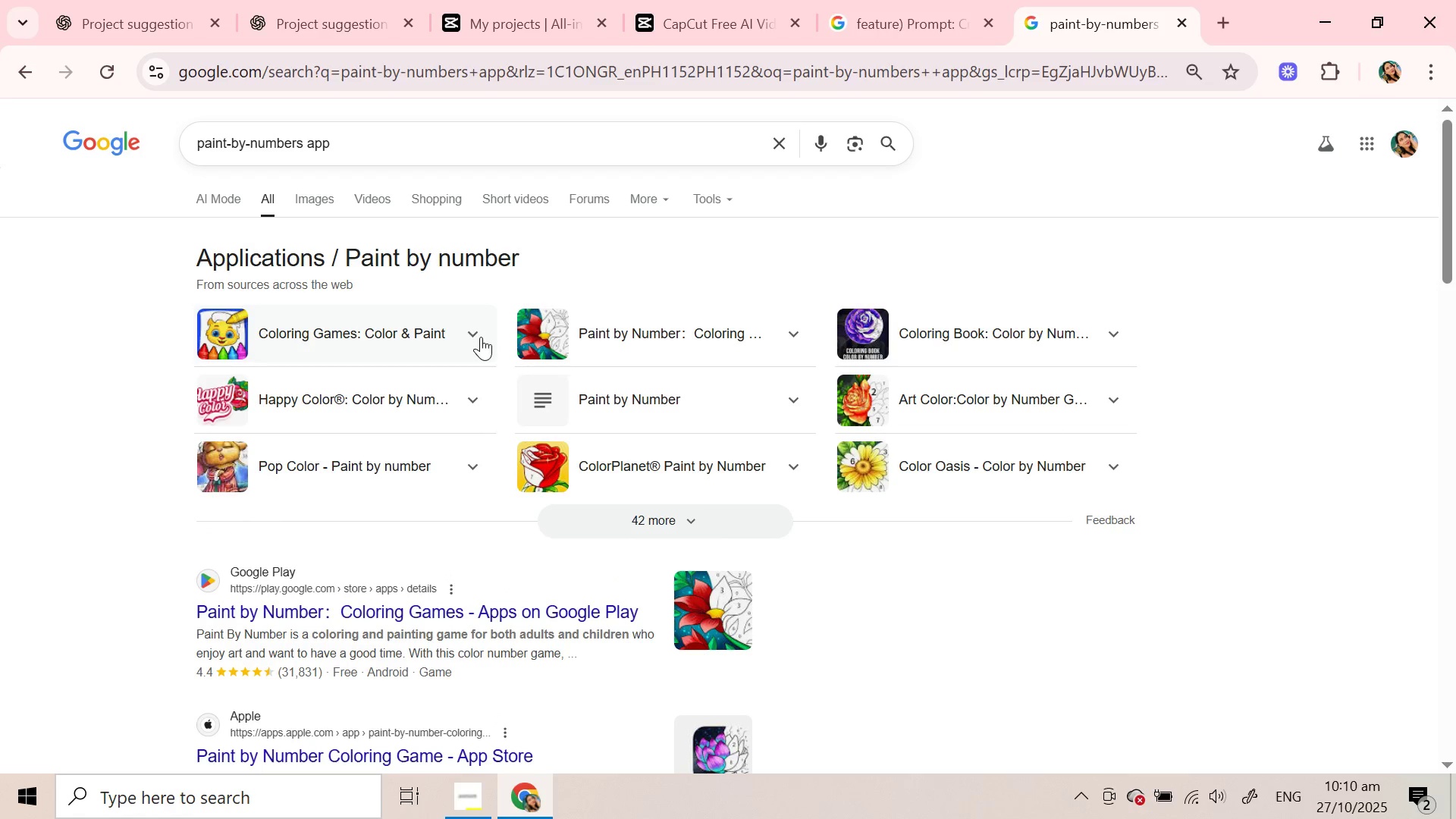 
wait(6.02)
 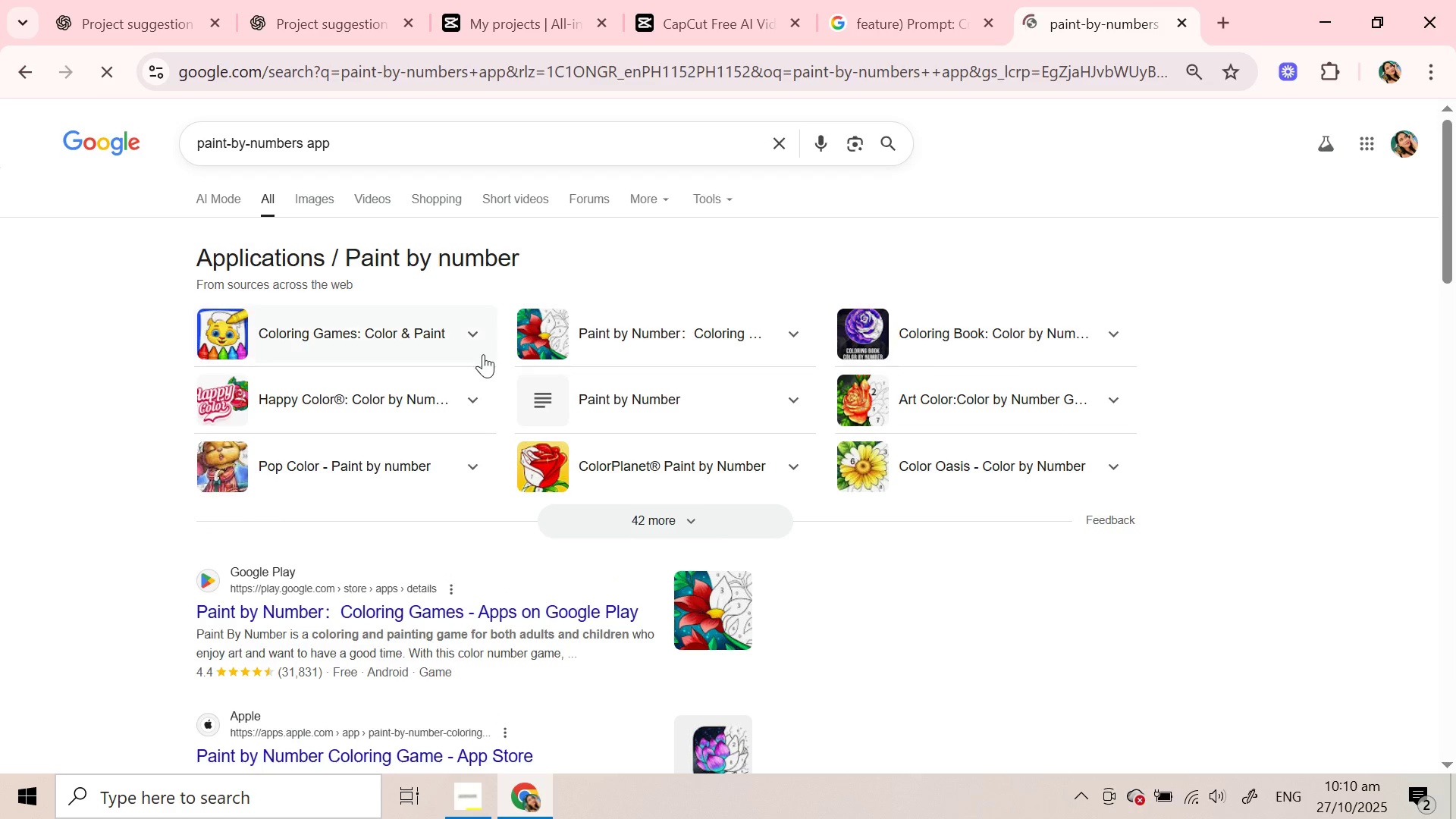 
scroll: coordinate [481, 337], scroll_direction: down, amount: 4.0
 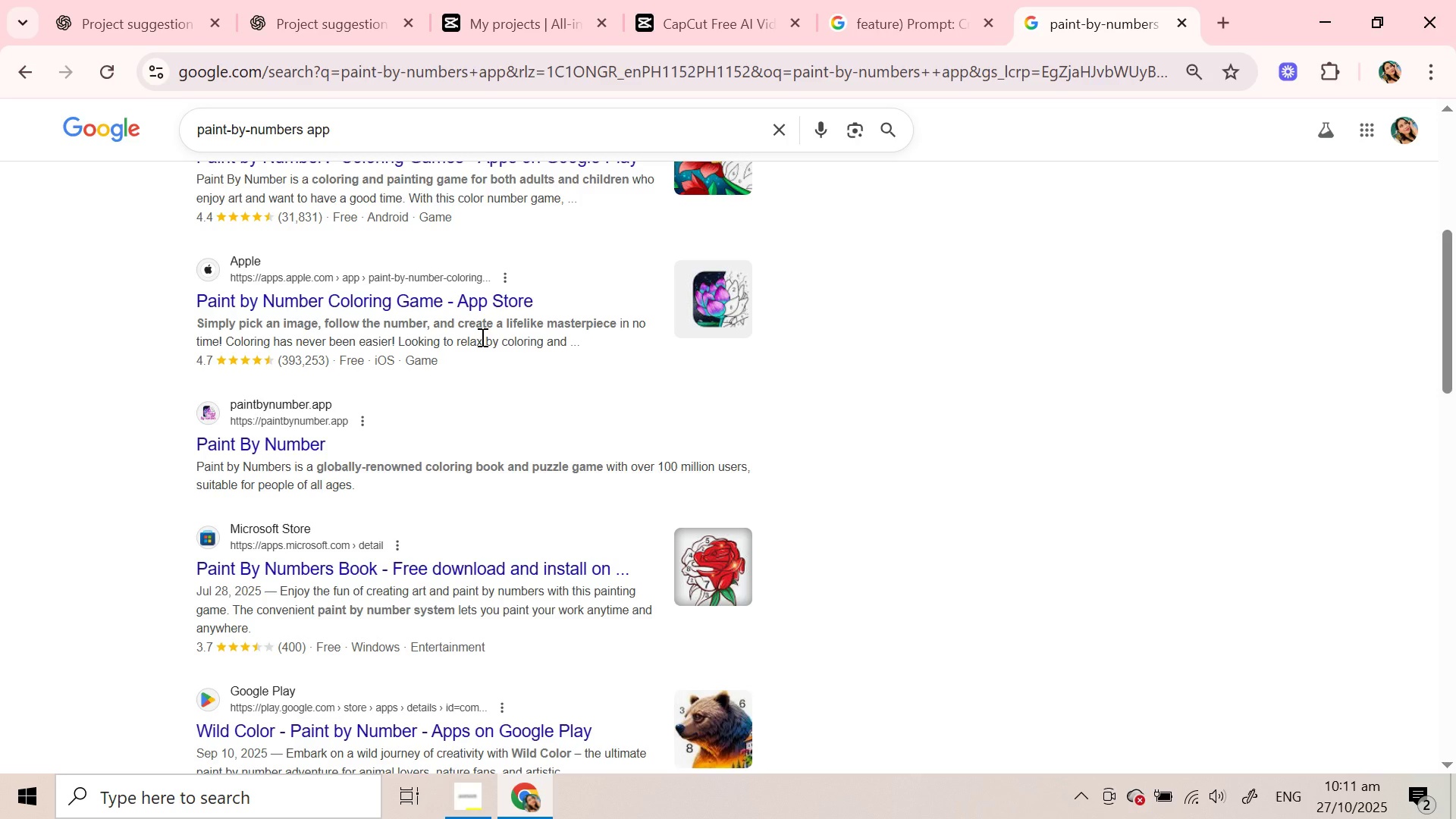 
wait(59.38)
 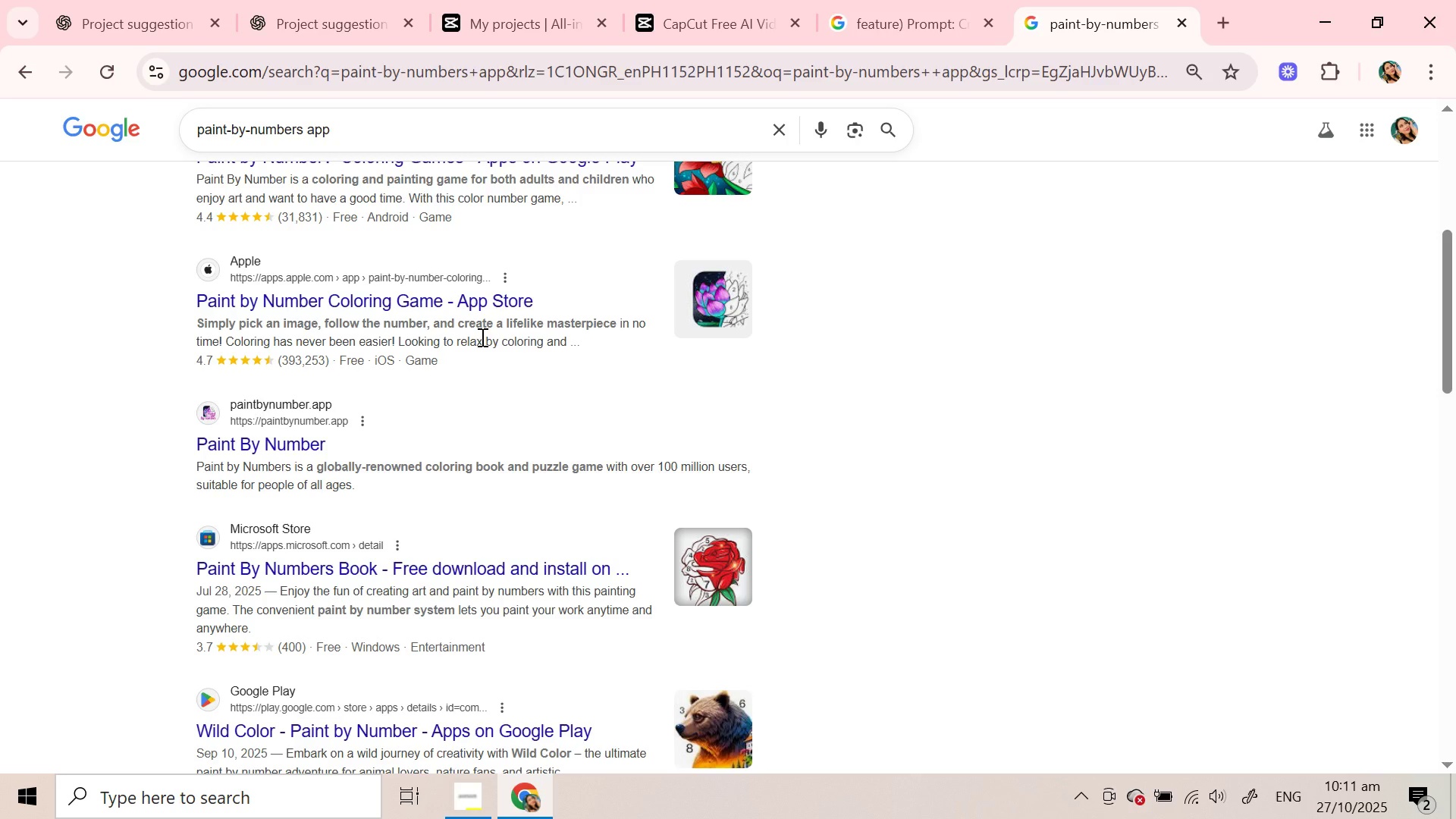 
scroll: coordinate [535, 389], scroll_direction: up, amount: 2.0
 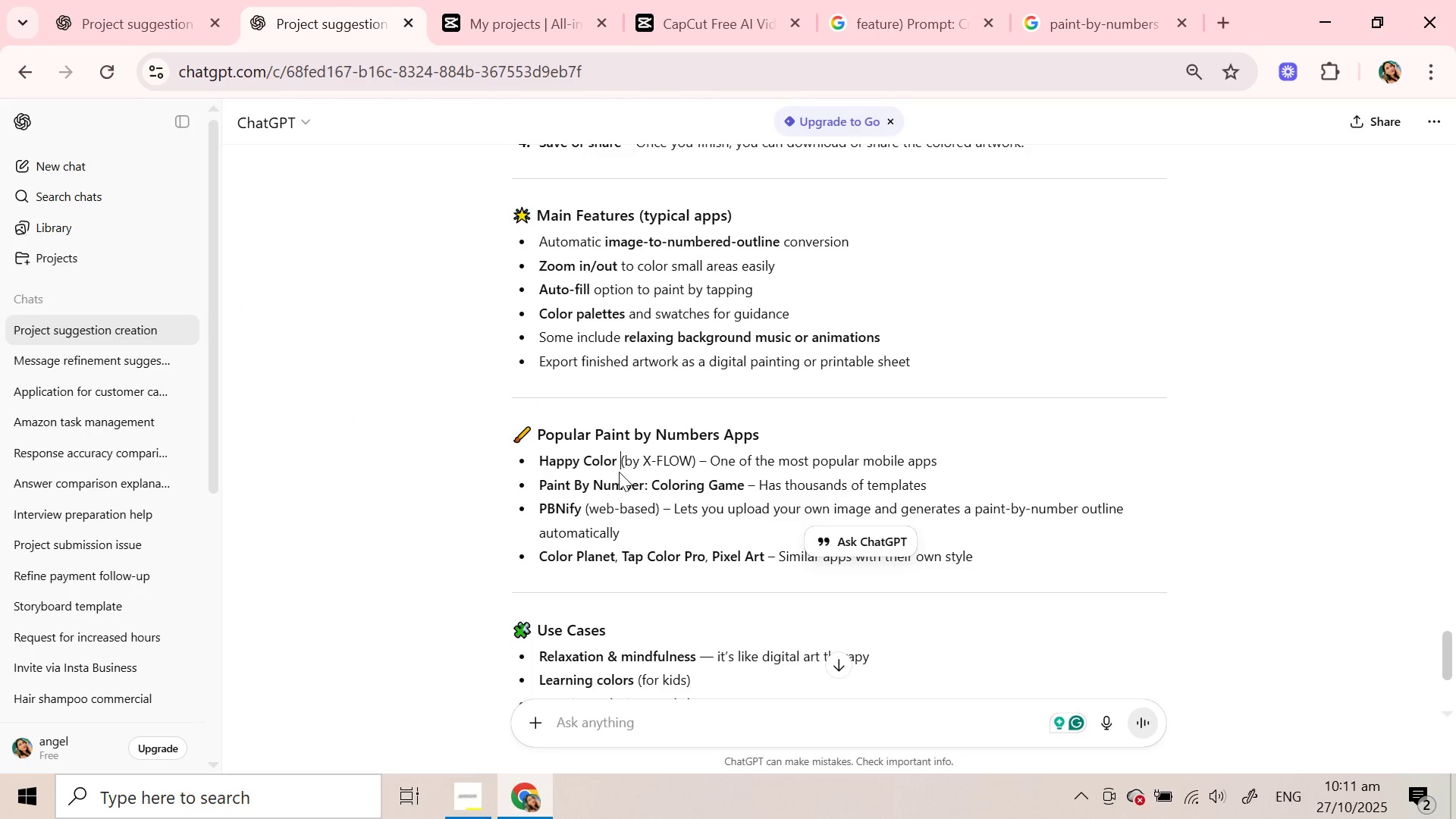 
left_click([619, 472])
 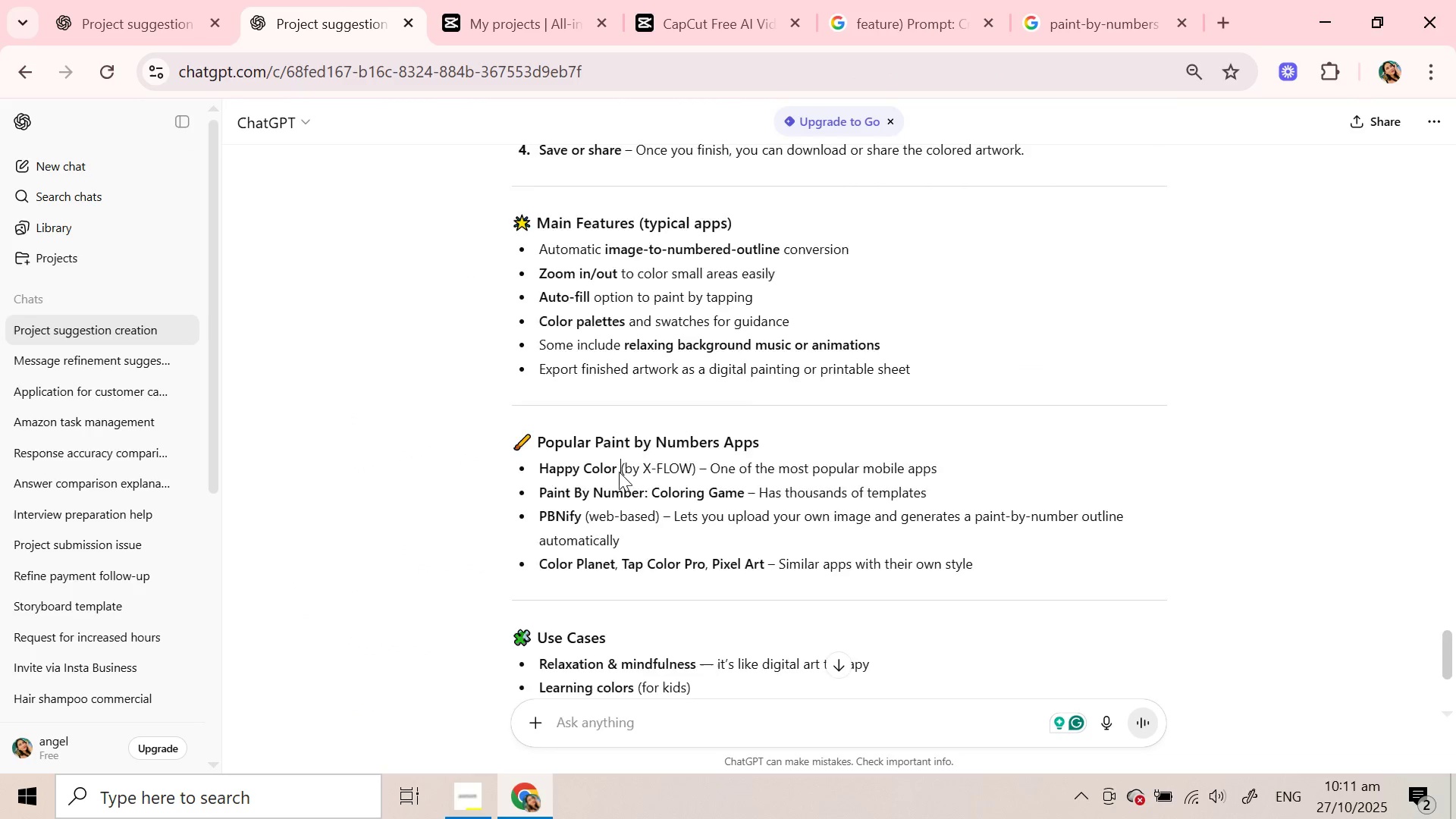 
scroll: coordinate [619, 472], scroll_direction: up, amount: 9.0
 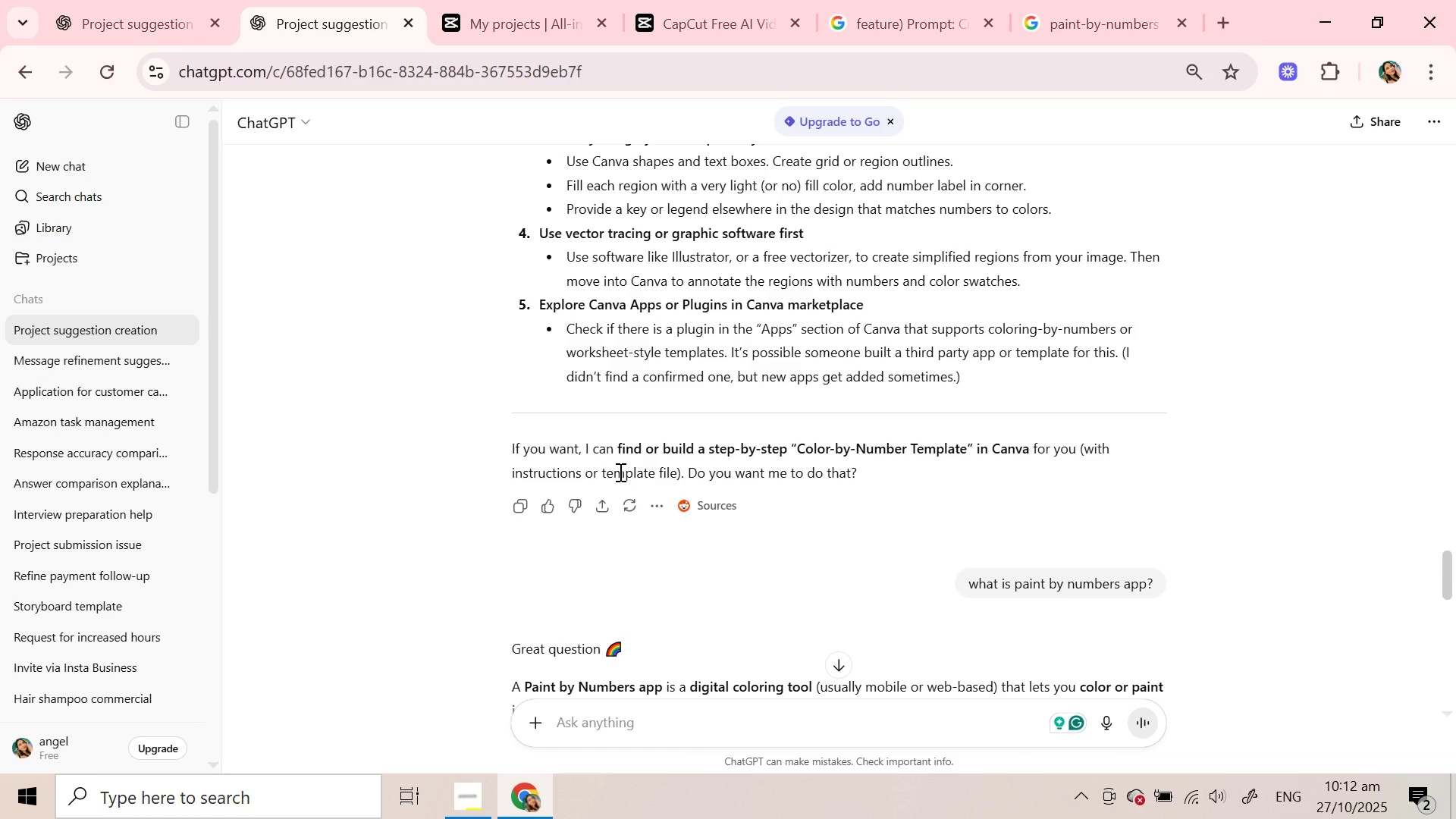 
scroll: coordinate [619, 472], scroll_direction: down, amount: 3.0
 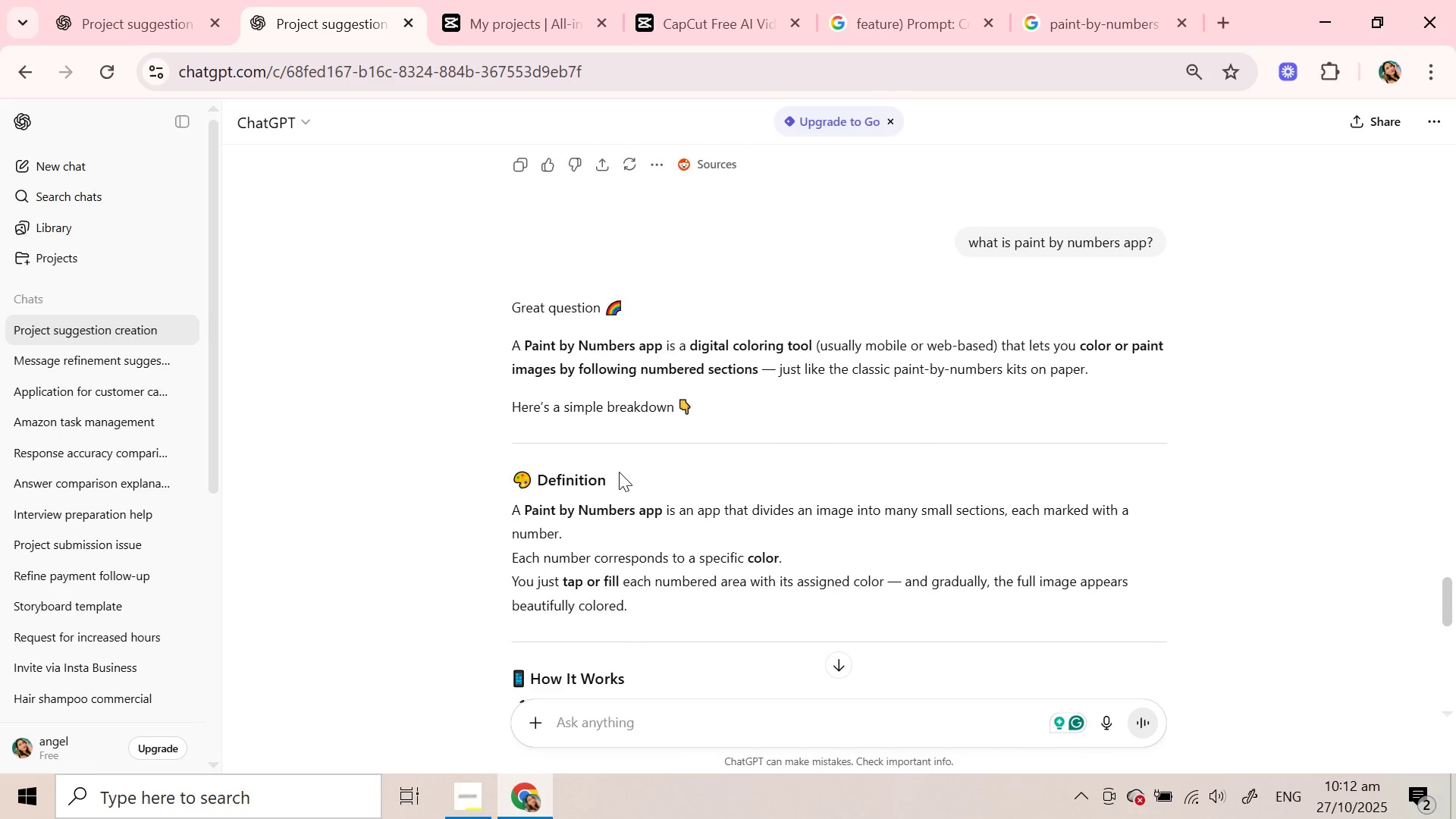 
scroll: coordinate [619, 472], scroll_direction: up, amount: 4.0
 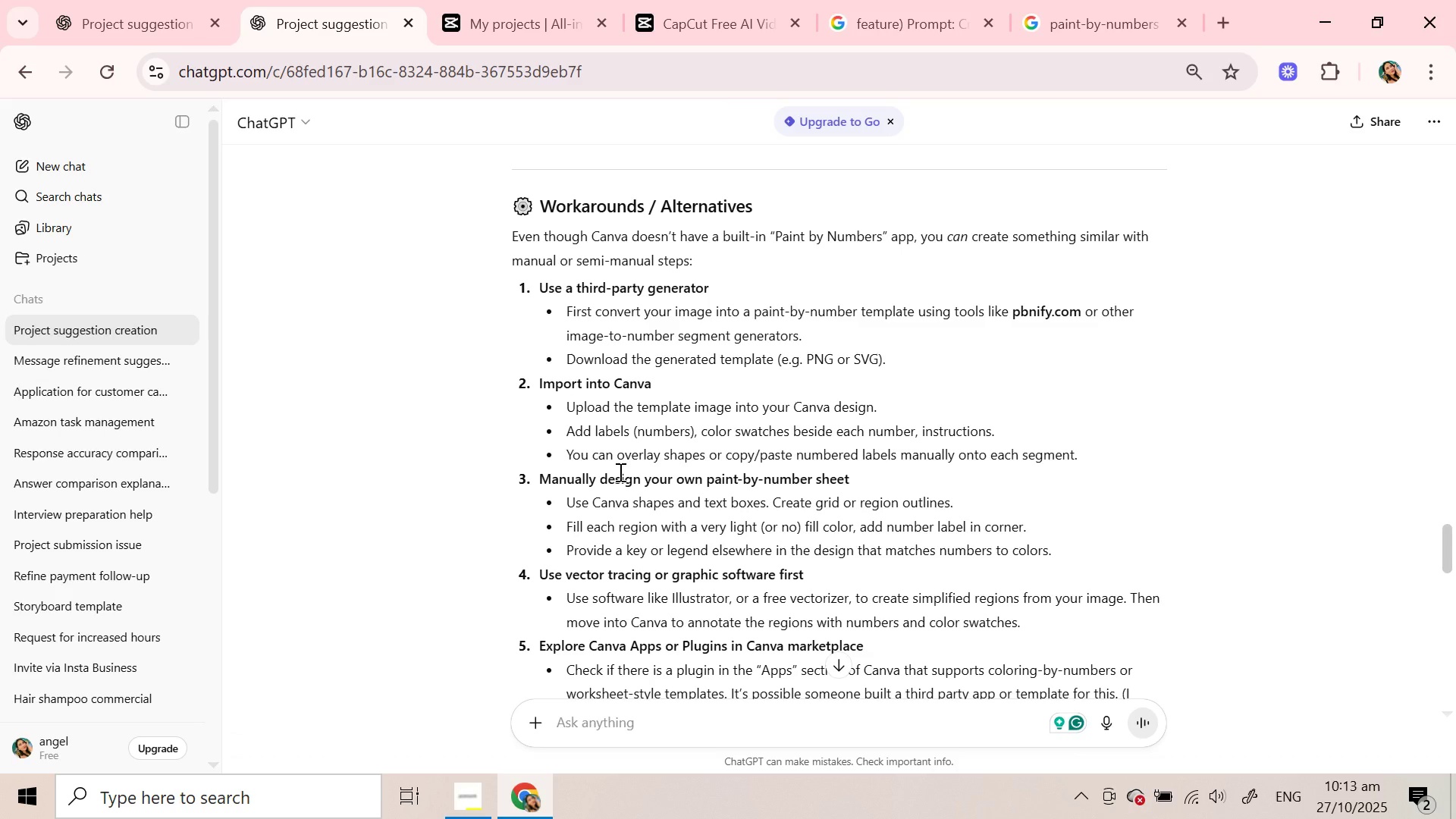 
wait(92.14)
 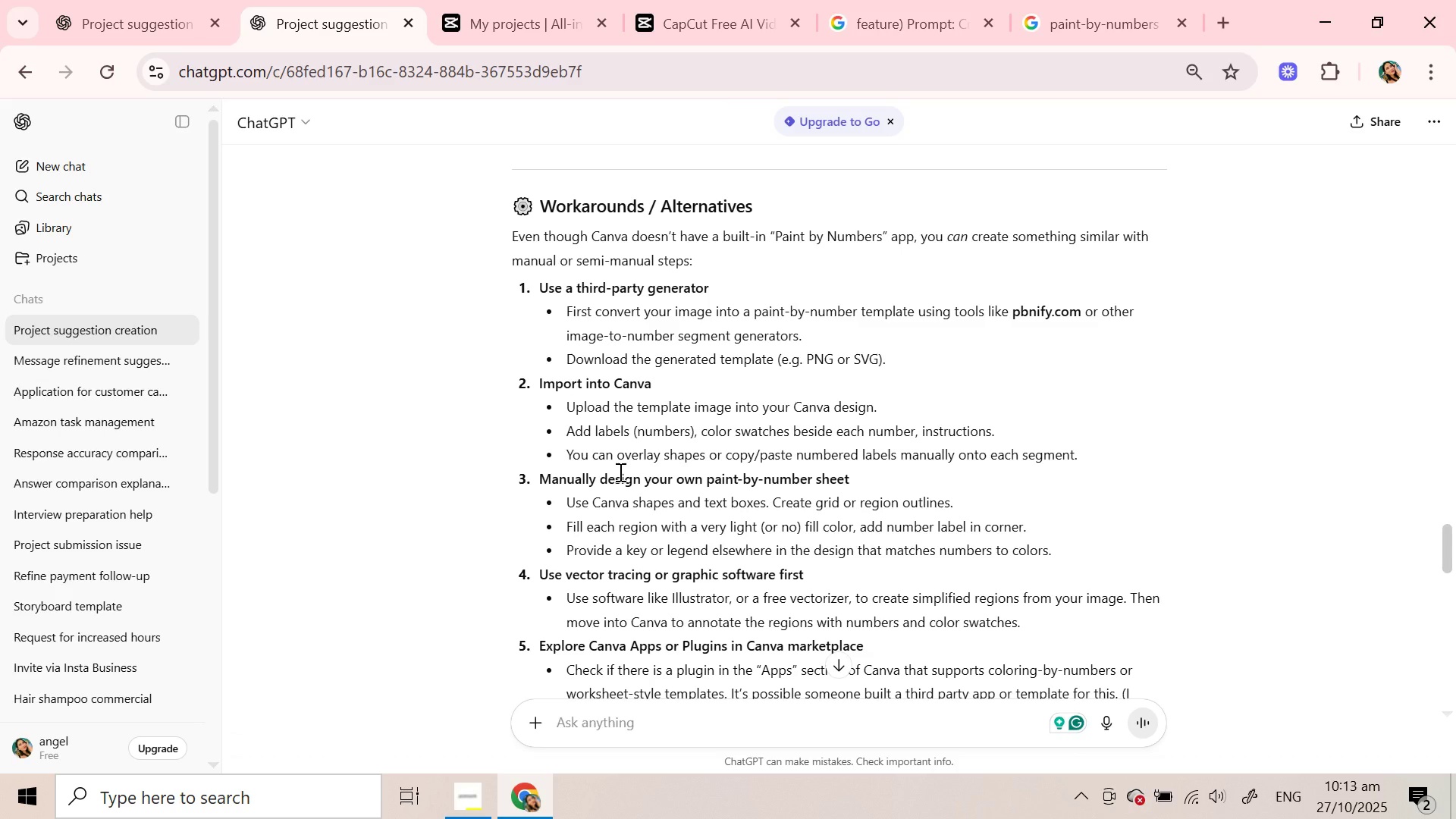 
left_click([727, 0])
 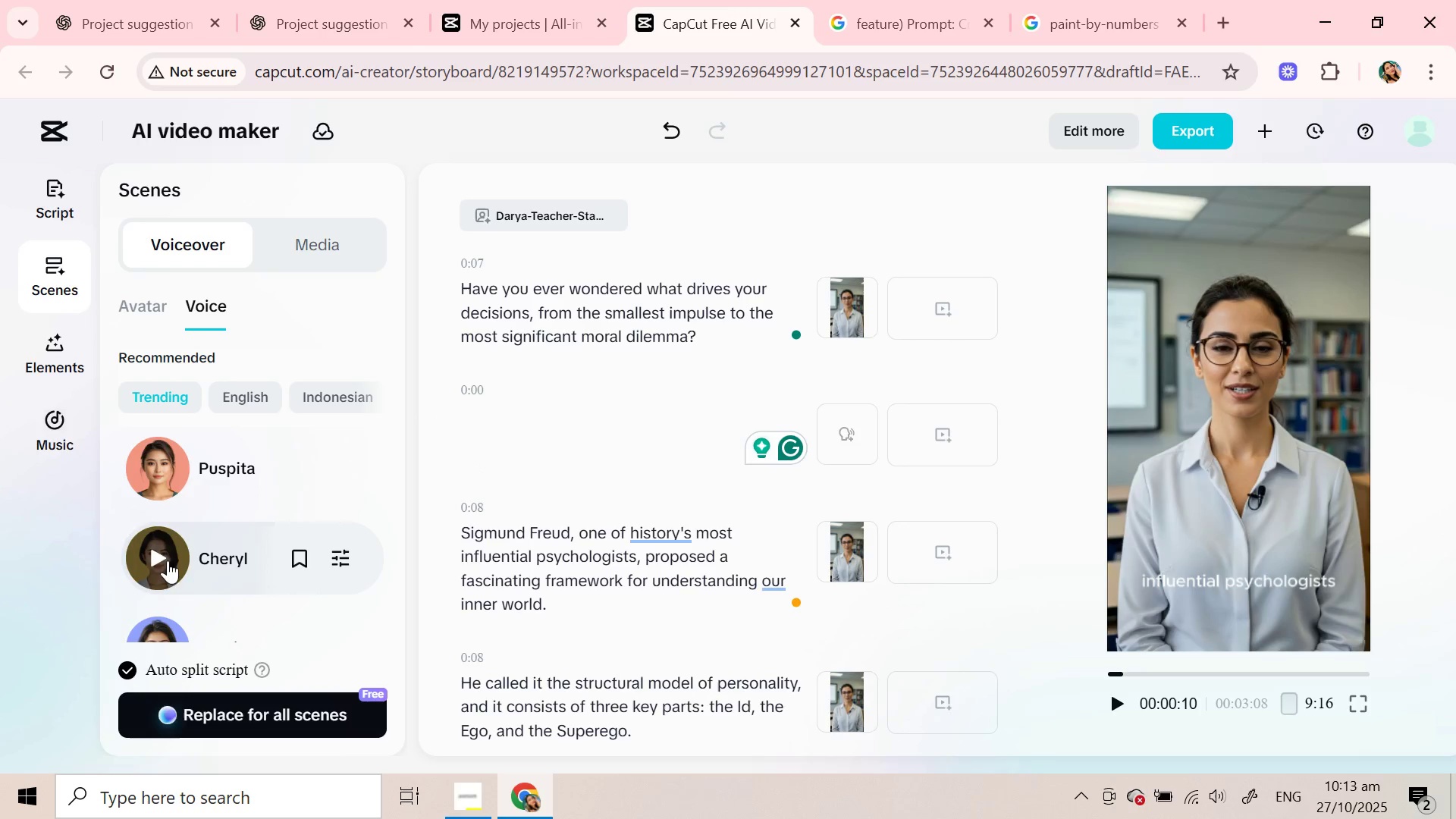 
left_click([157, 564])
 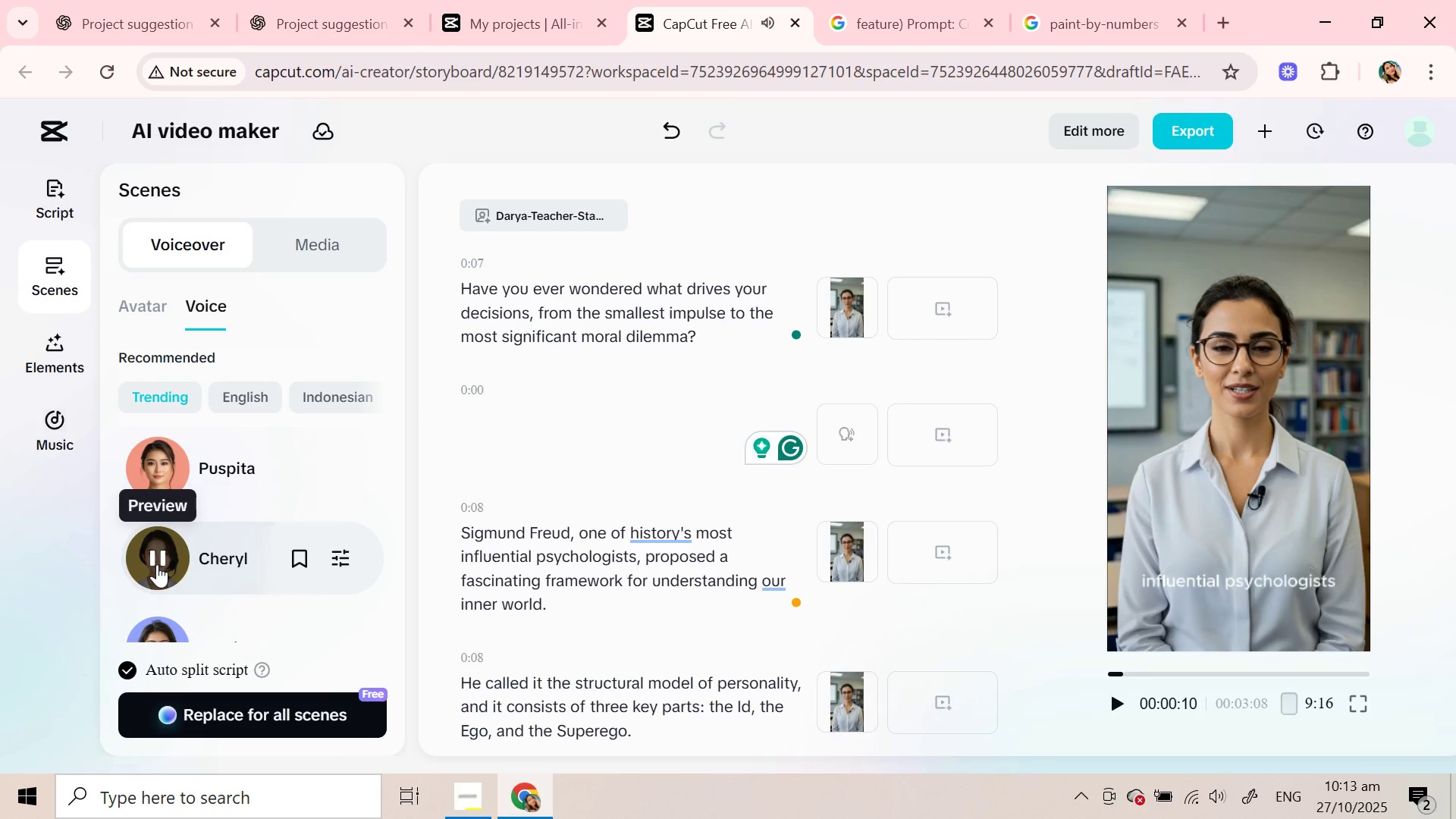 
left_click([157, 564])
 